 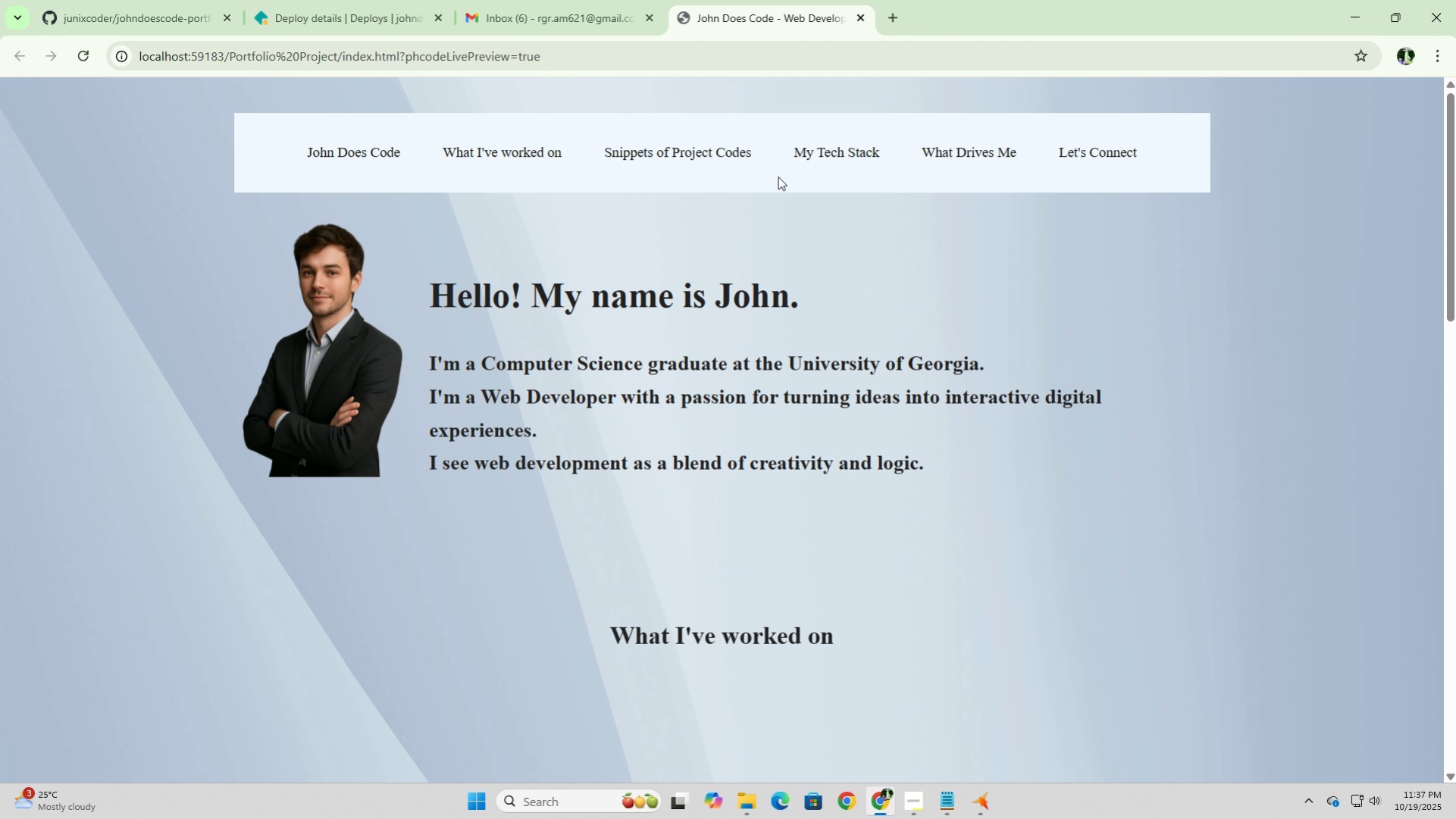 
scroll: coordinate [735, 377], scroll_direction: down, amount: 4.0
 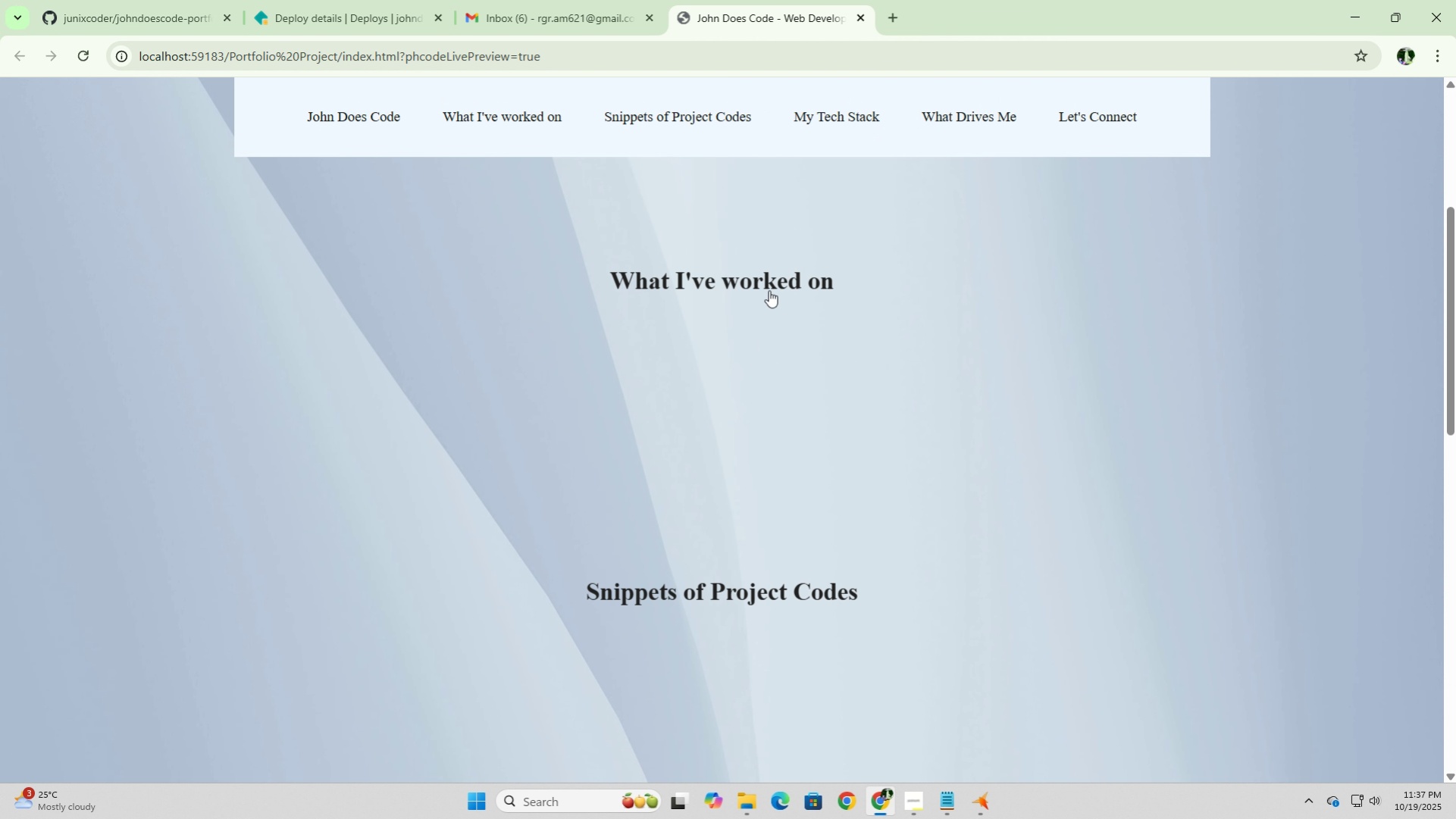 
left_click([769, 290])
 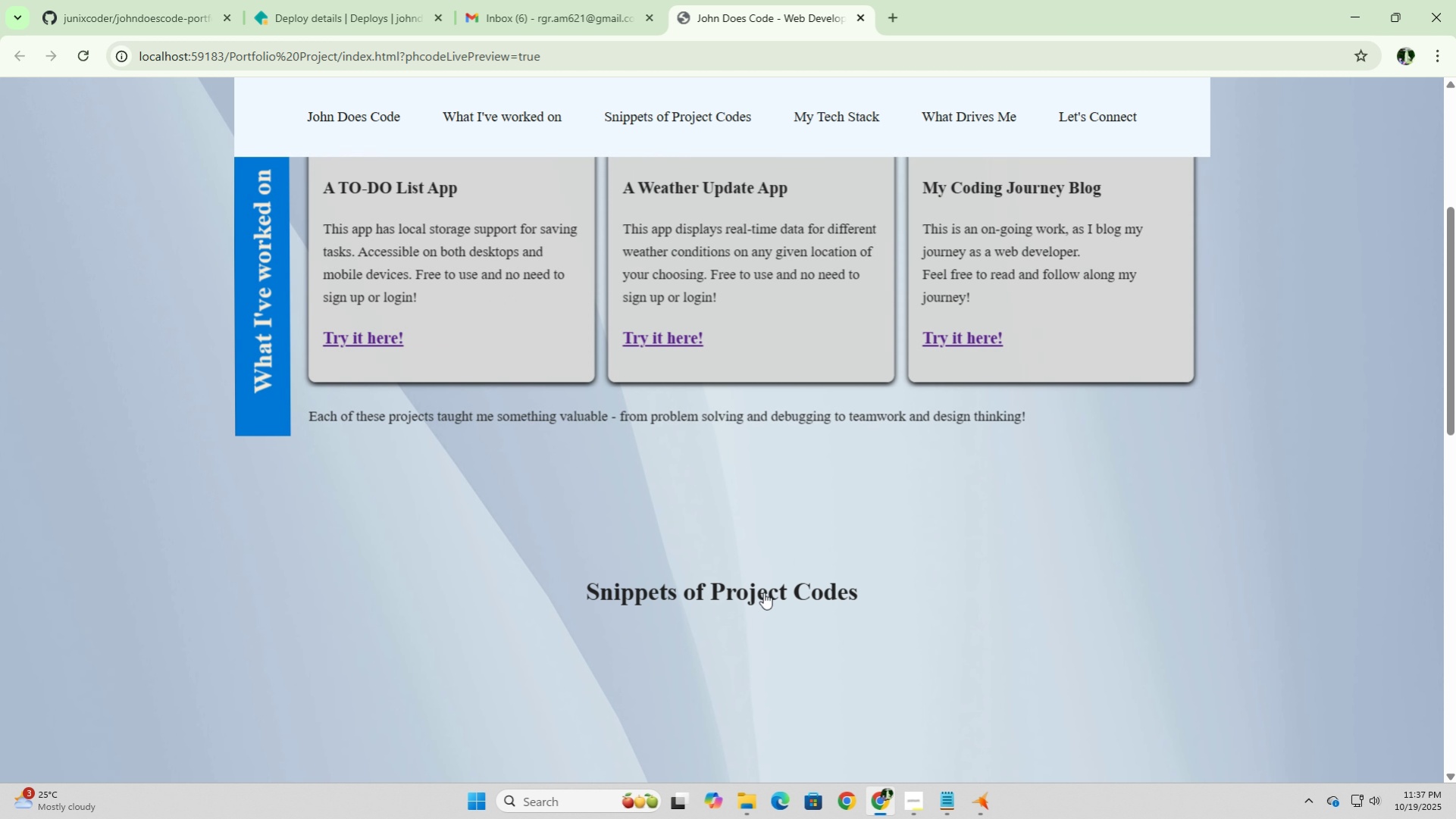 
left_click([763, 591])
 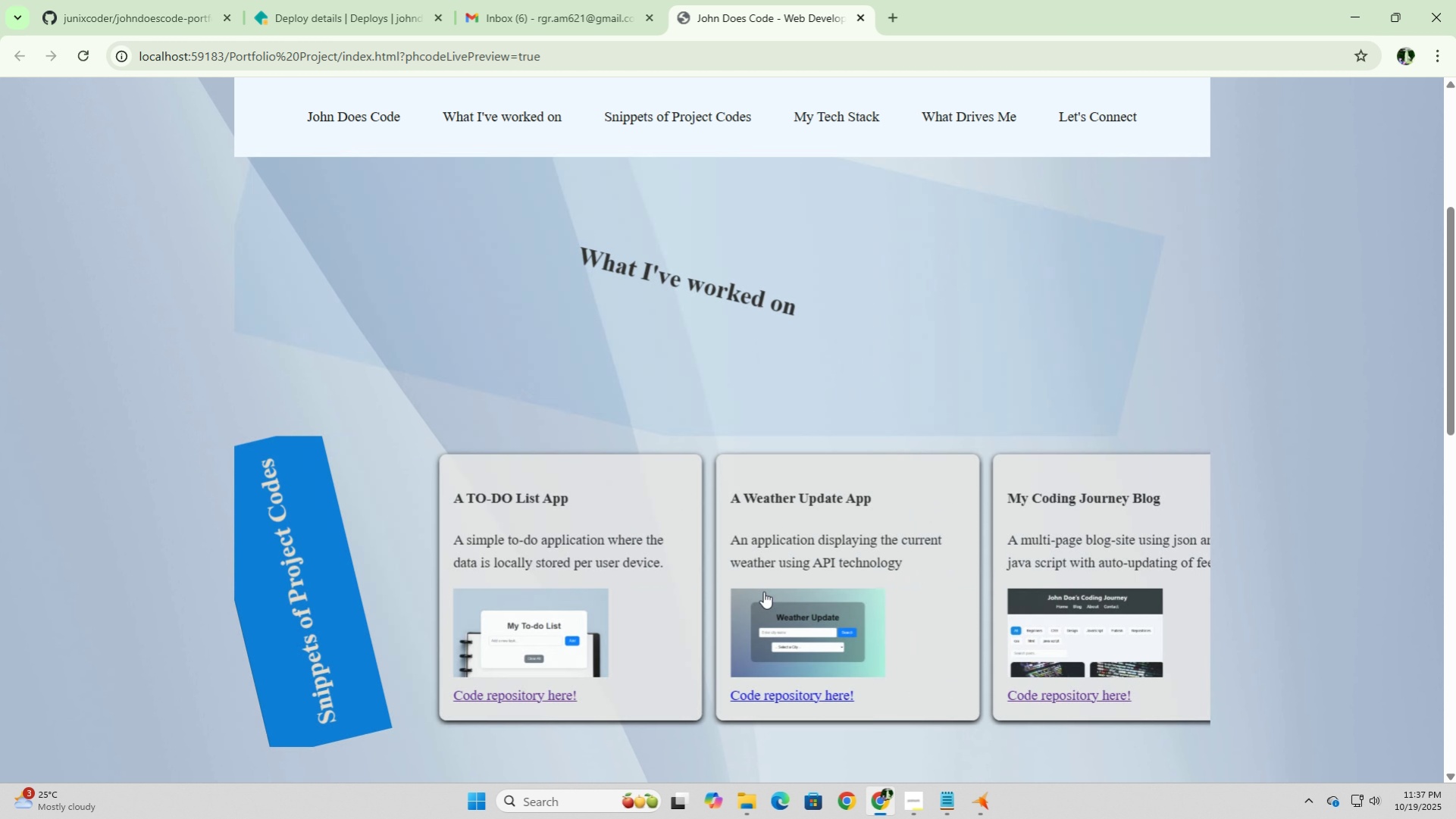 
scroll: coordinate [763, 591], scroll_direction: down, amount: 3.0
 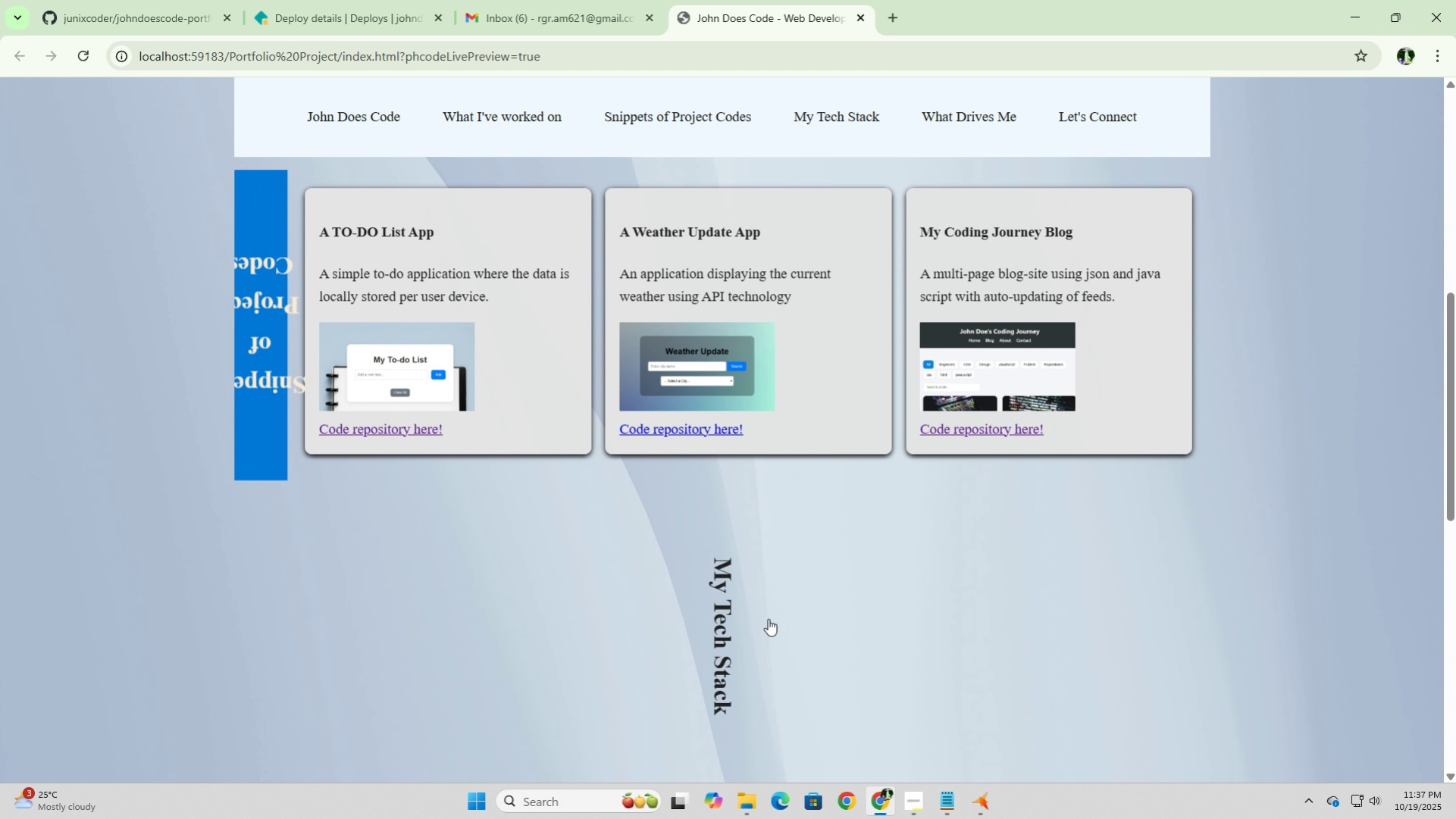 
left_click([768, 618])
 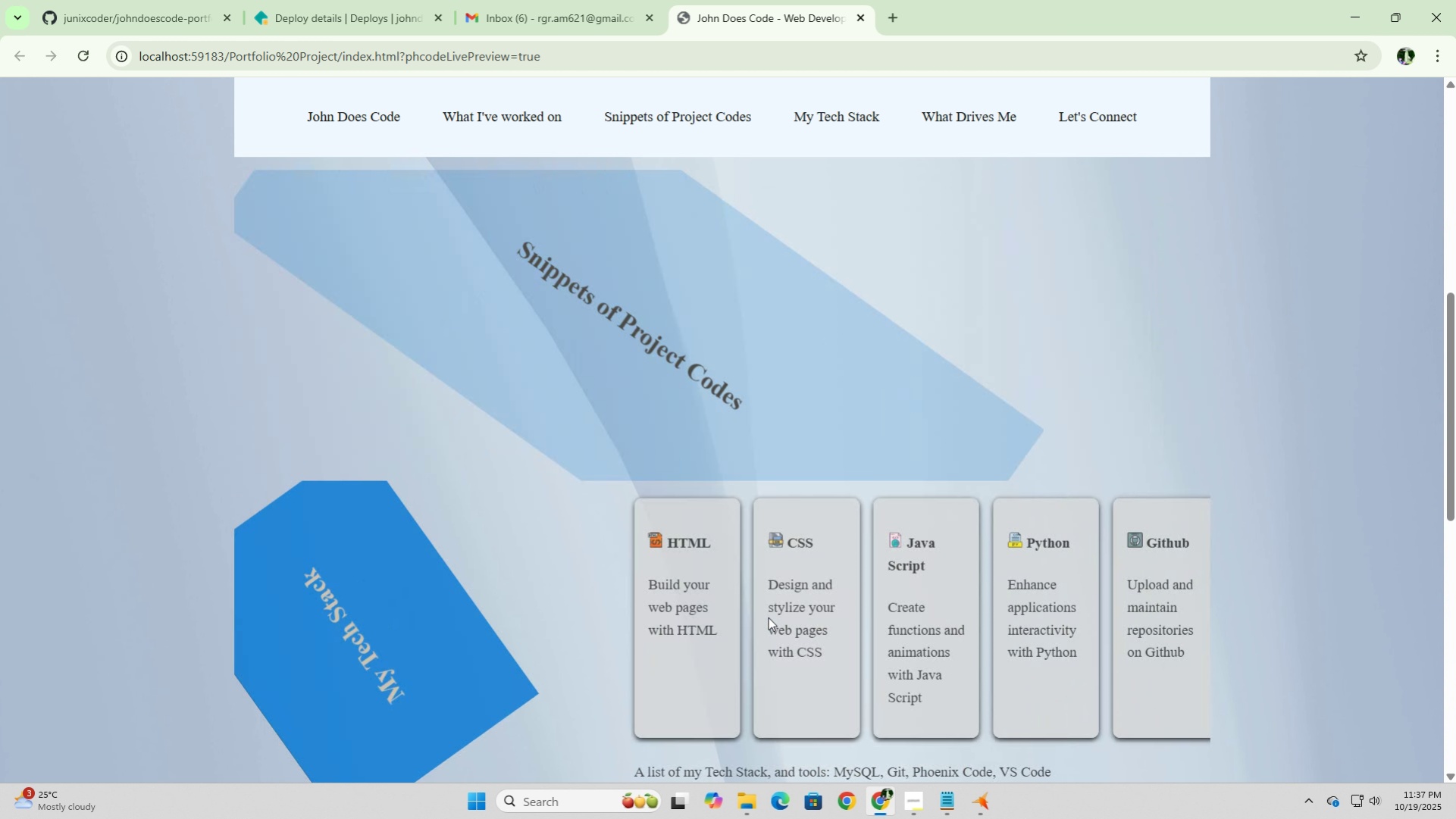 
scroll: coordinate [768, 617], scroll_direction: down, amount: 5.0
 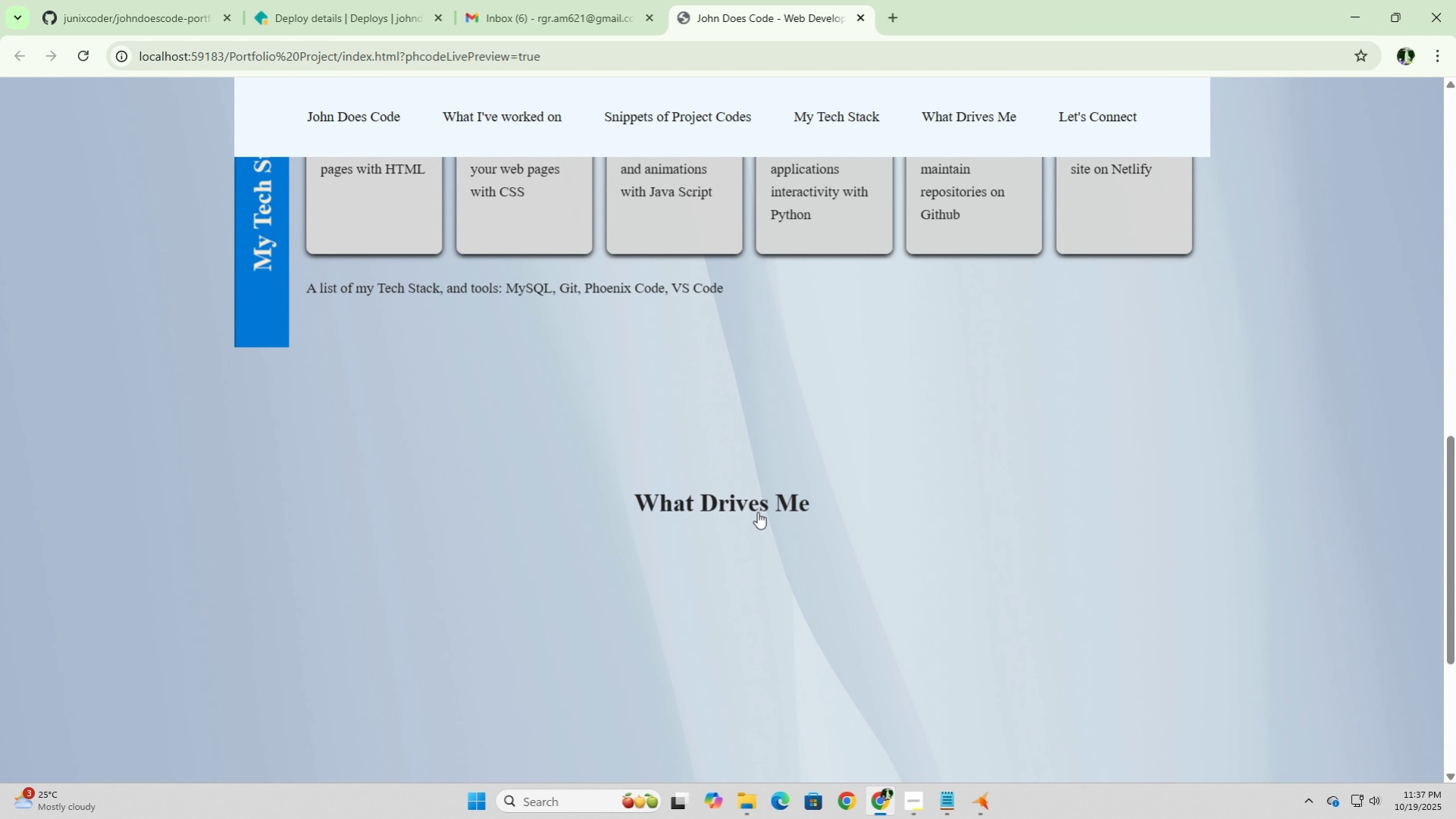 
left_click([758, 492])
 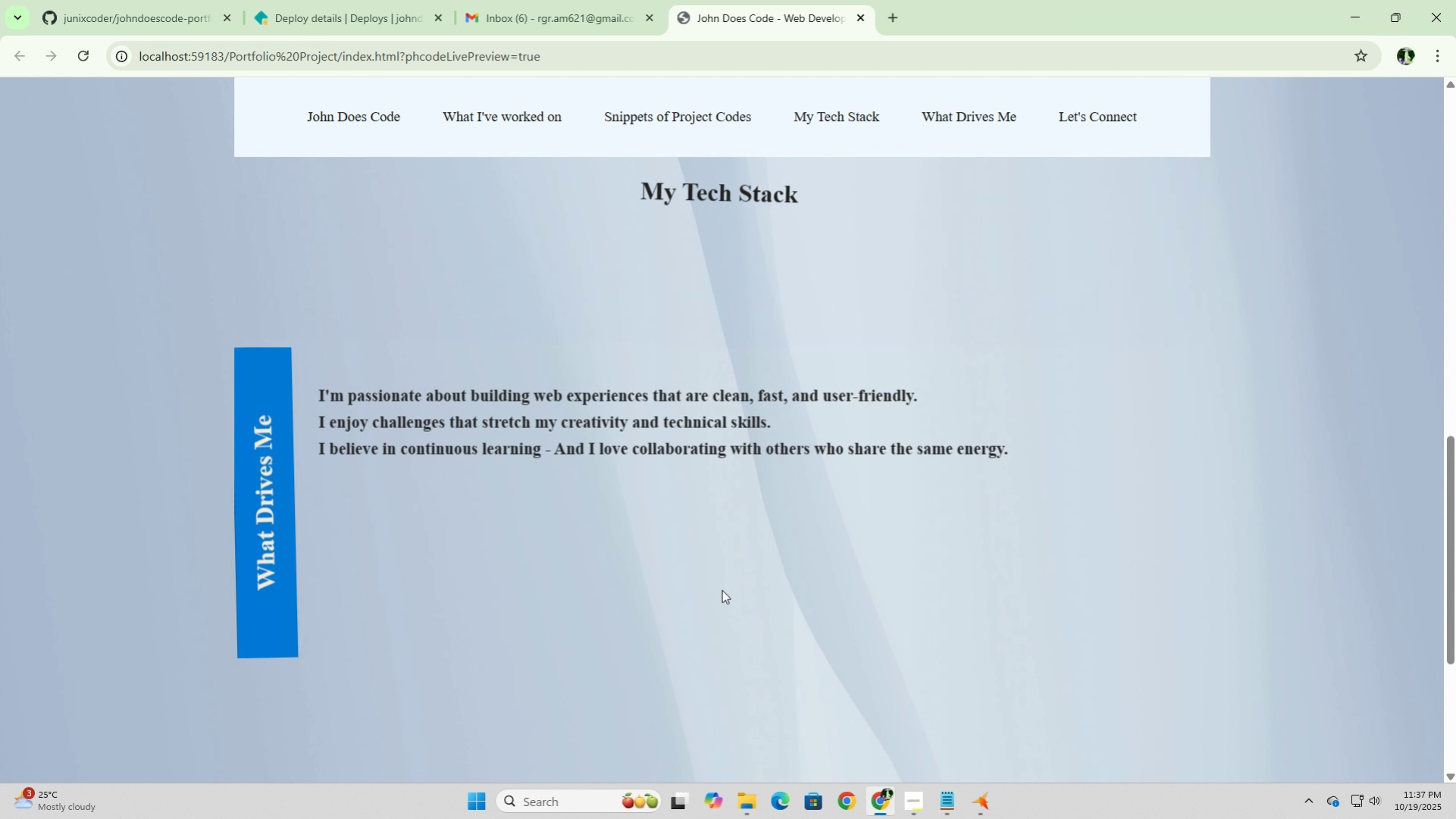 
scroll: coordinate [724, 591], scroll_direction: down, amount: 7.0
 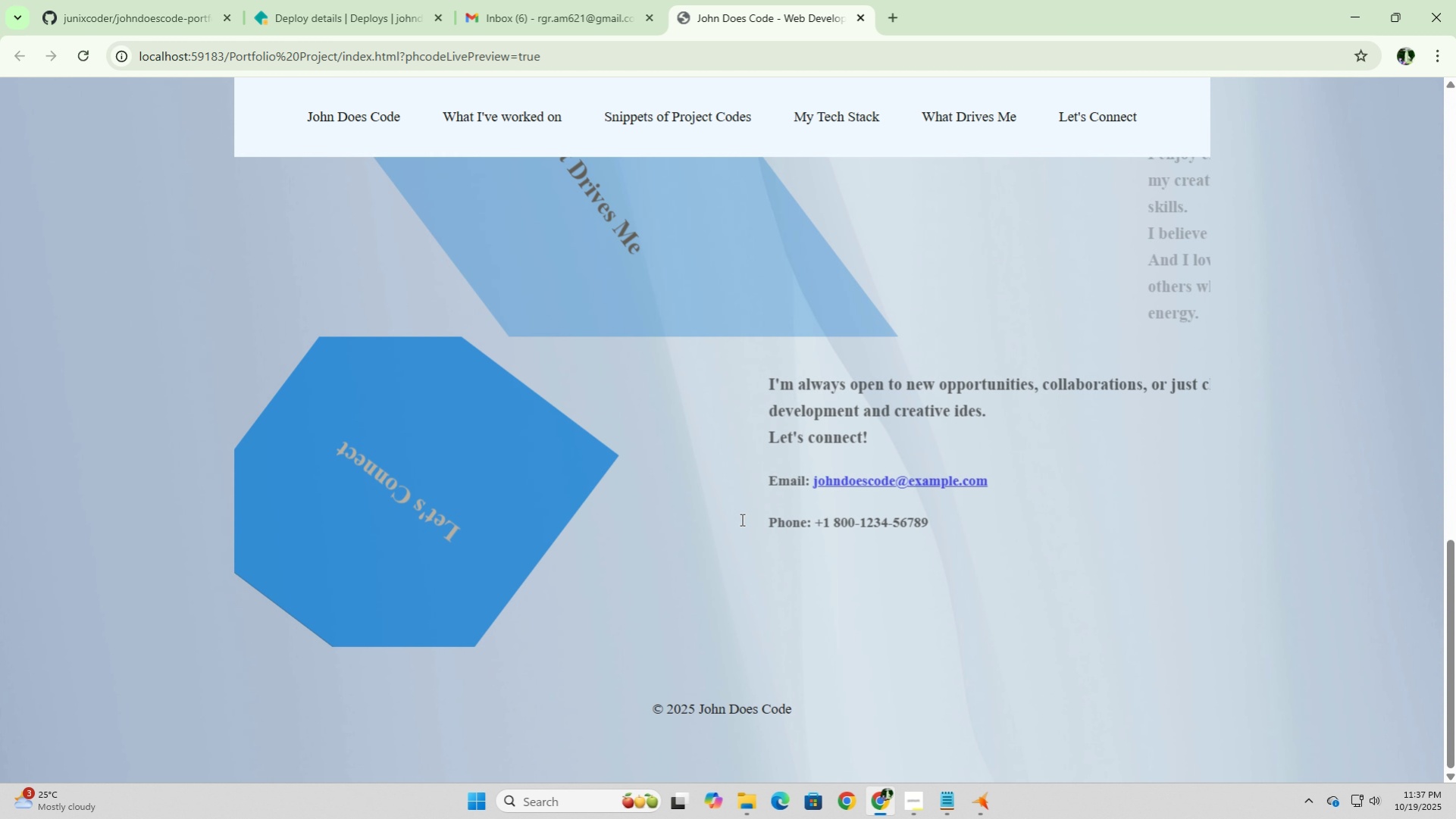 
scroll: coordinate [741, 519], scroll_direction: up, amount: 21.0
 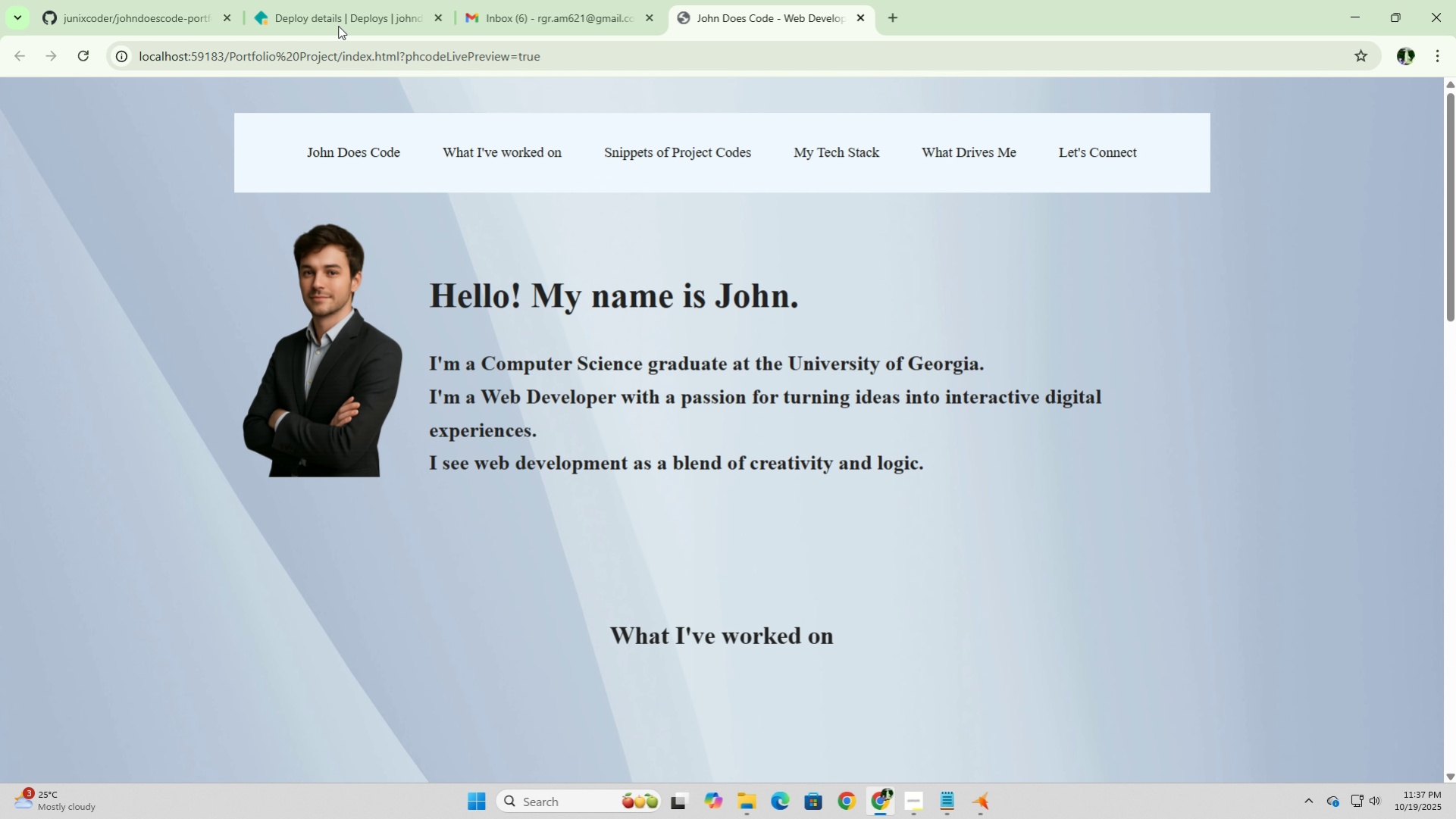 
left_click([334, 8])
 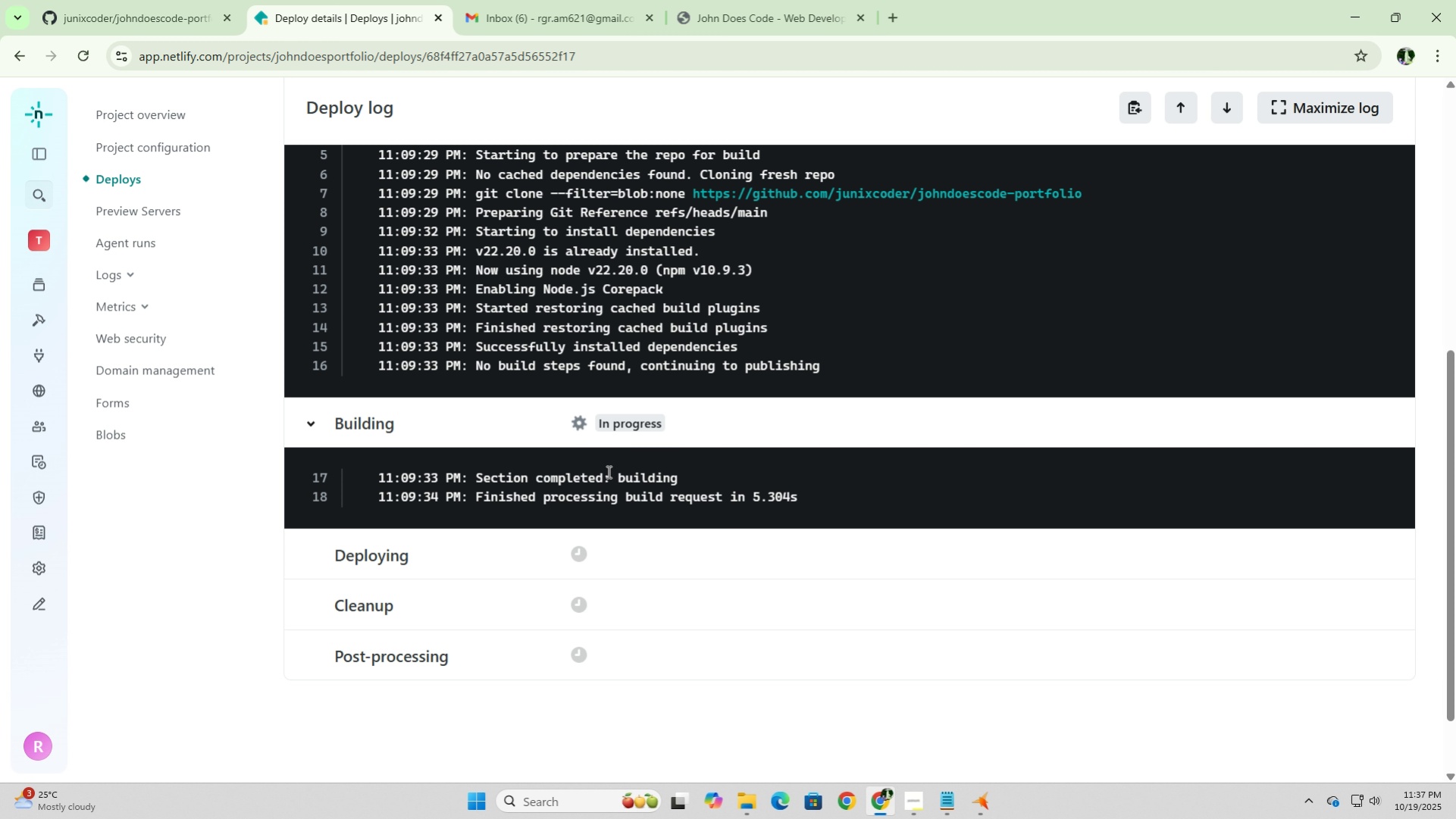 
scroll: coordinate [610, 474], scroll_direction: up, amount: 5.0
 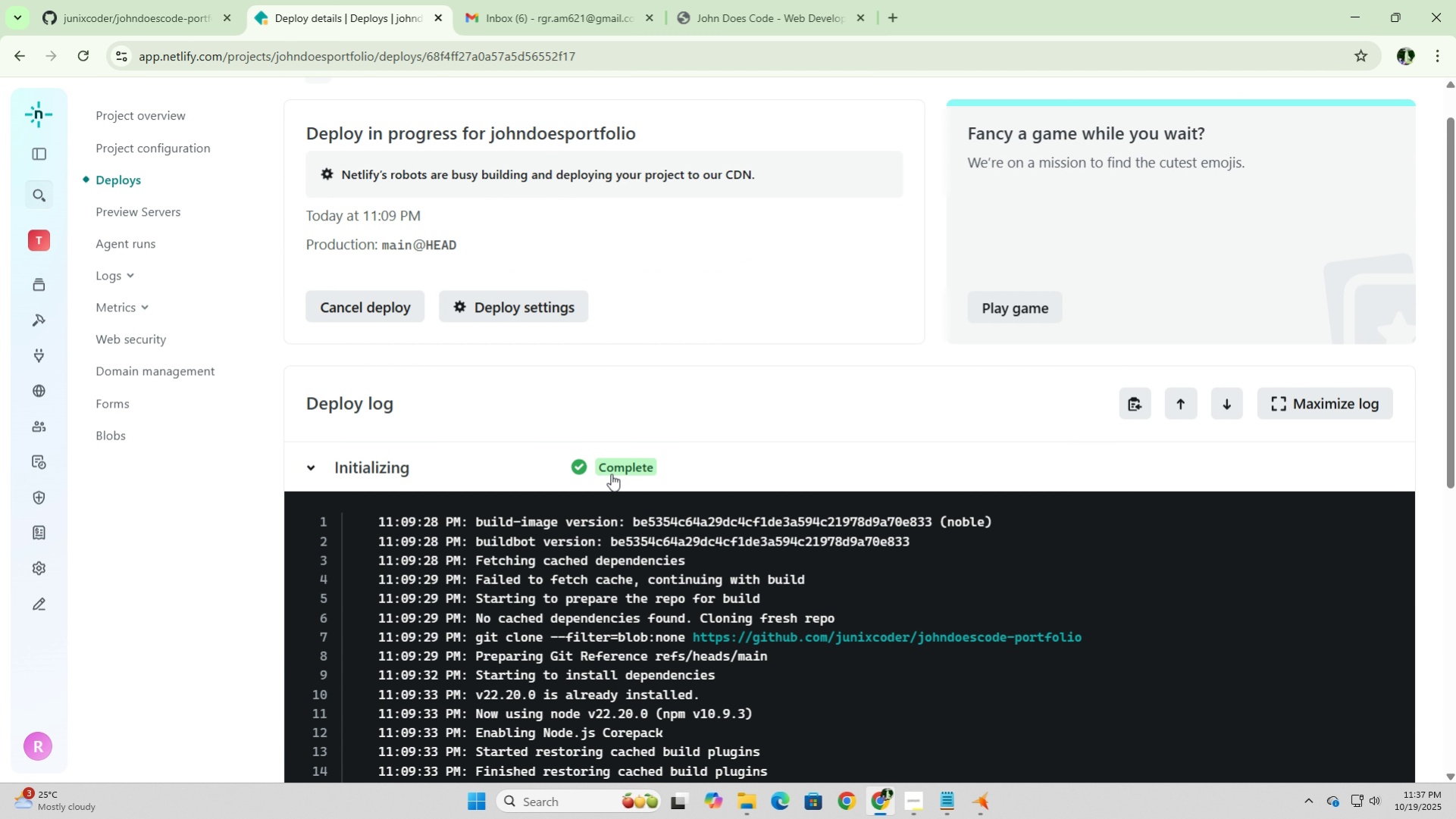 
scroll: coordinate [611, 474], scroll_direction: down, amount: 3.0
 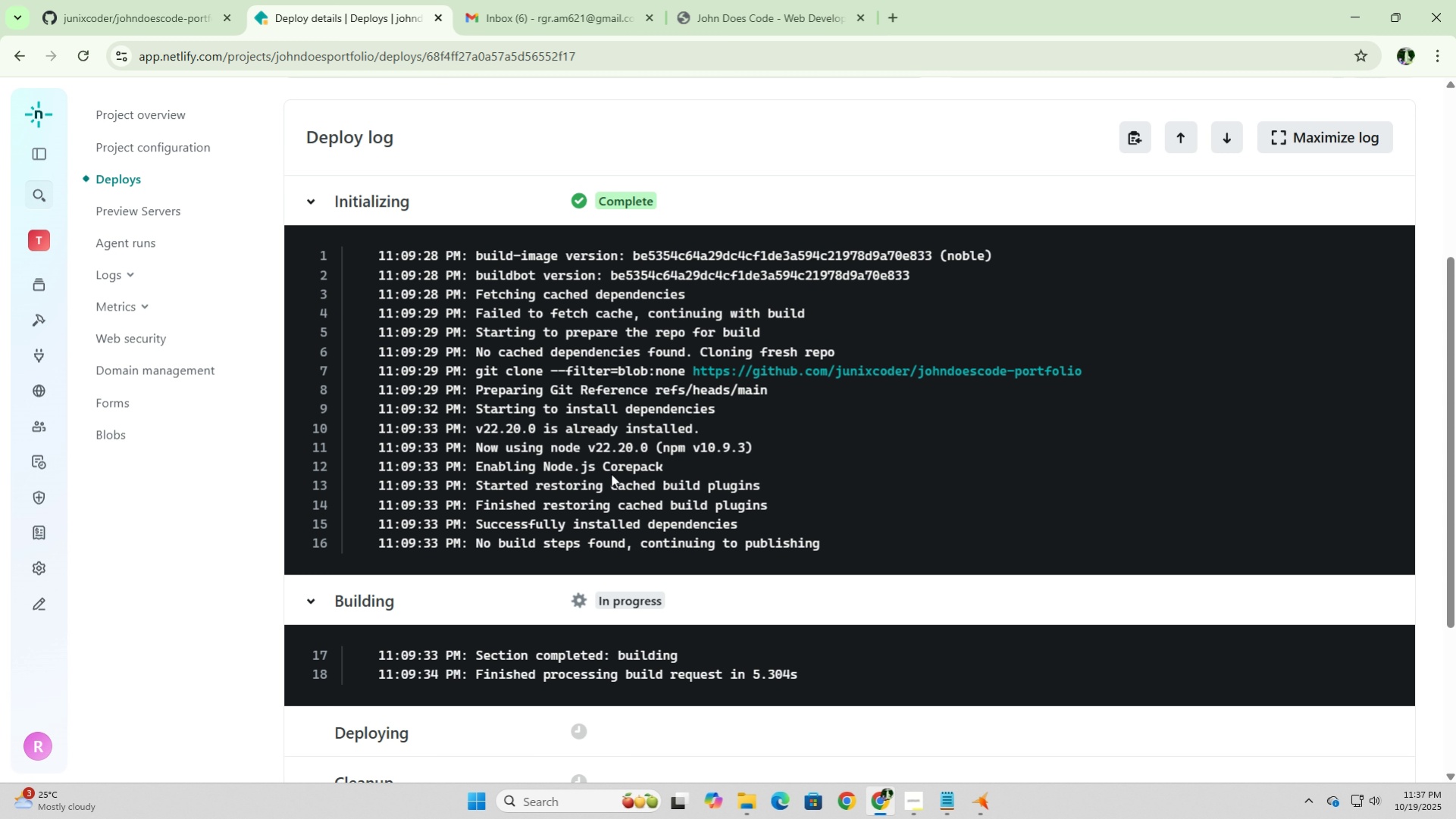 
scroll: coordinate [612, 477], scroll_direction: up, amount: 3.0
 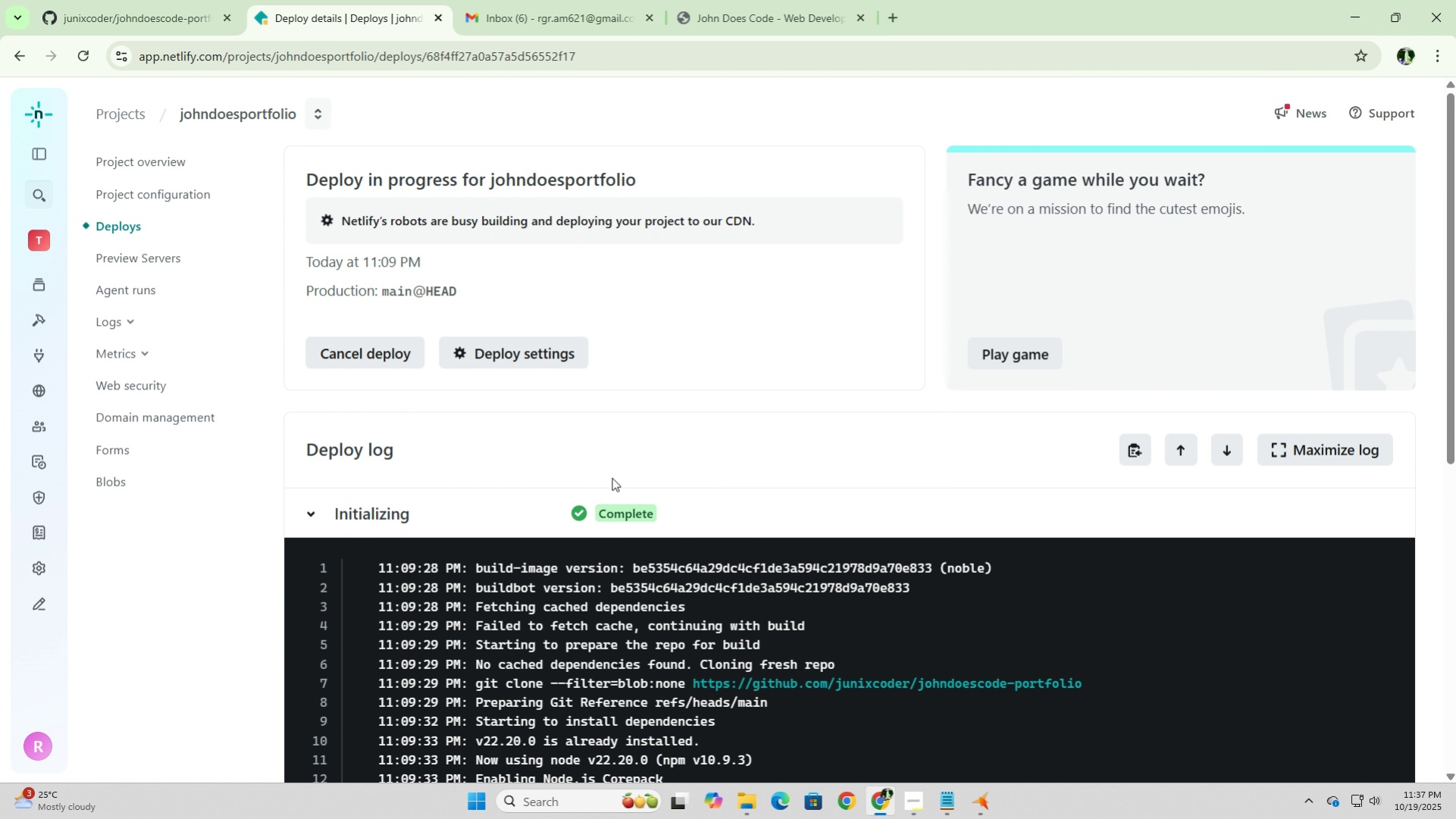 
scroll: coordinate [612, 483], scroll_direction: down, amount: 4.0
 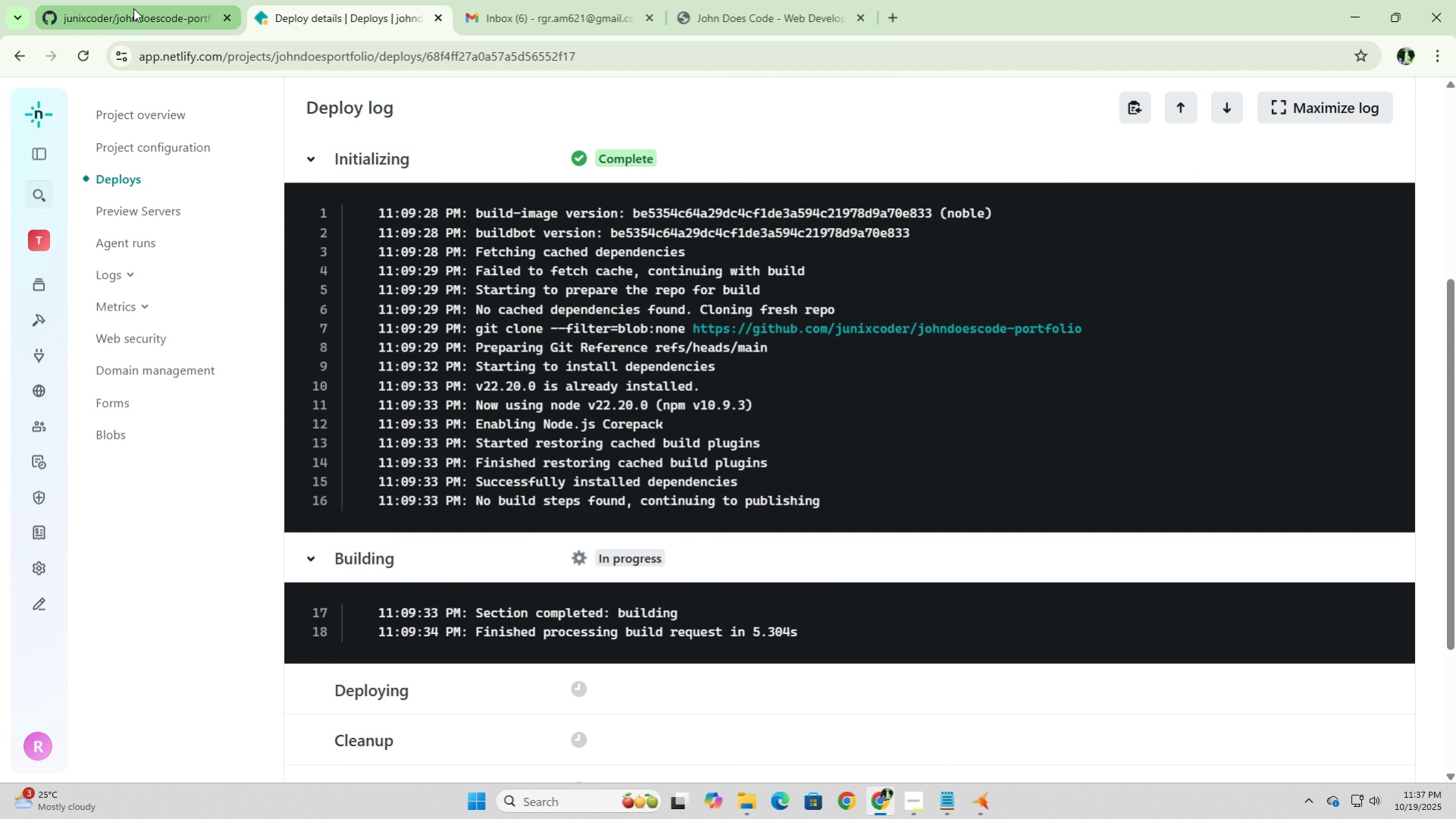 
left_click([130, 4])
 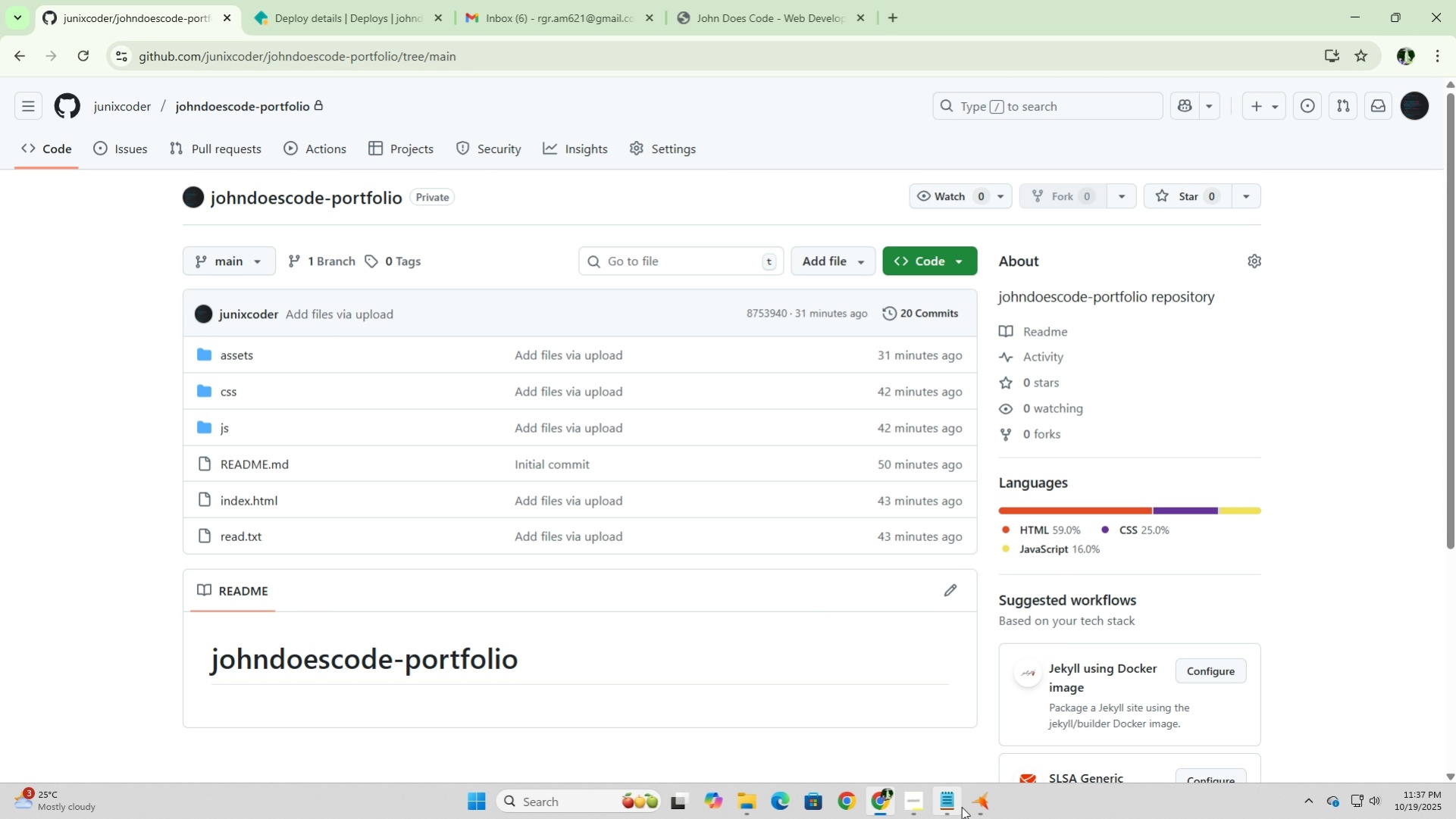 
left_click([975, 806])
 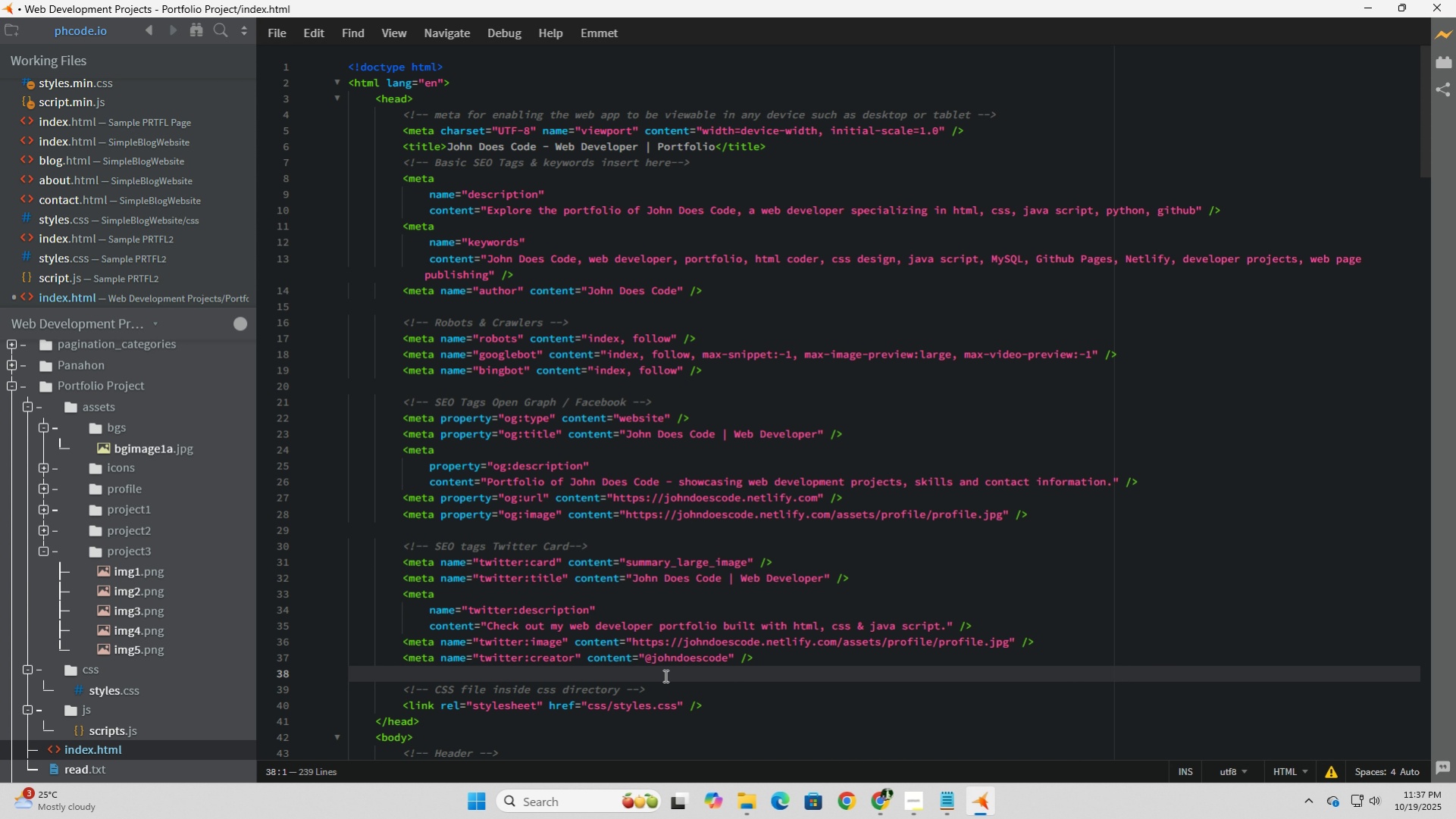 
wait(12.44)
 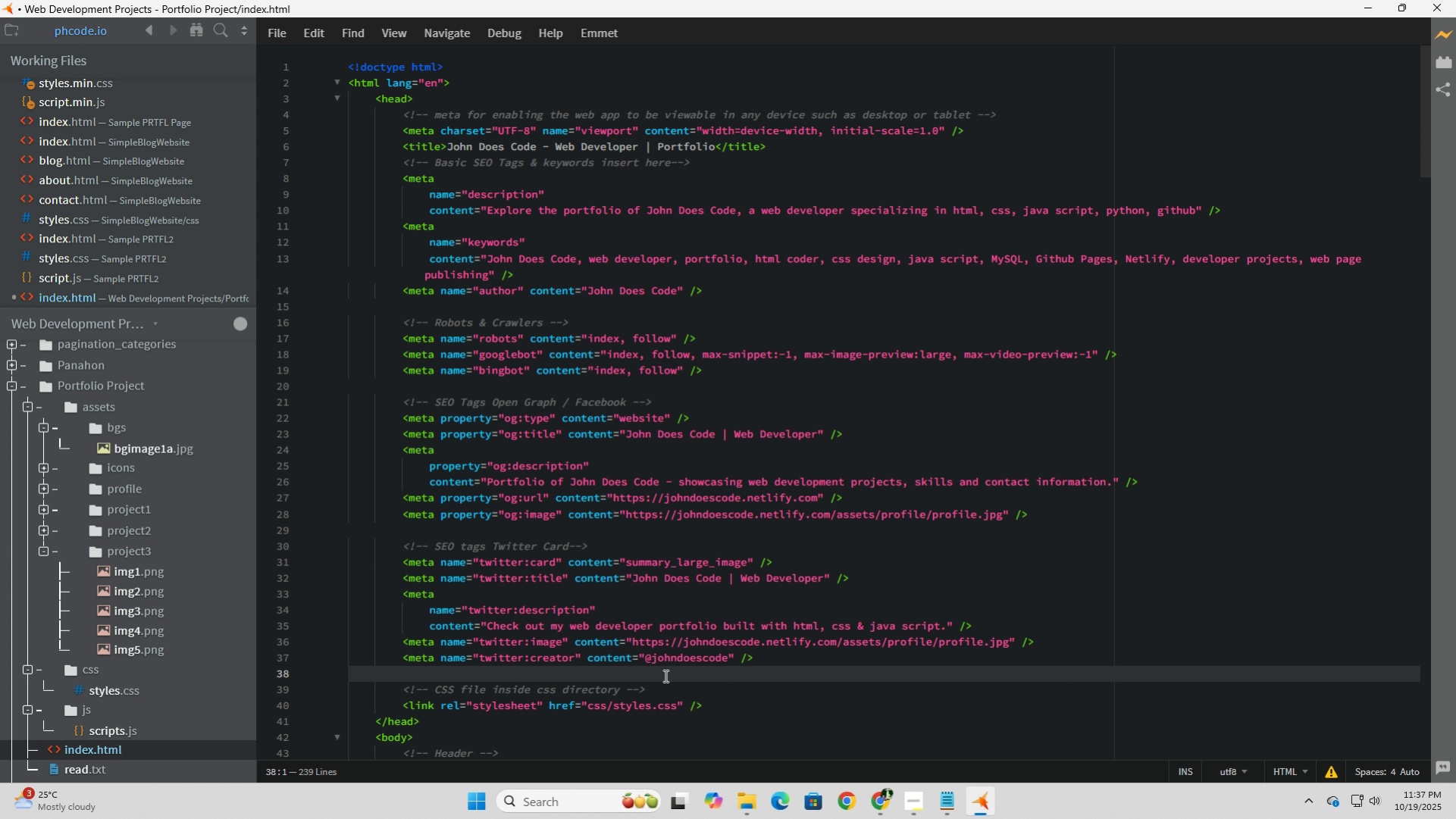 
scroll: coordinate [563, 634], scroll_direction: down, amount: 1.0
 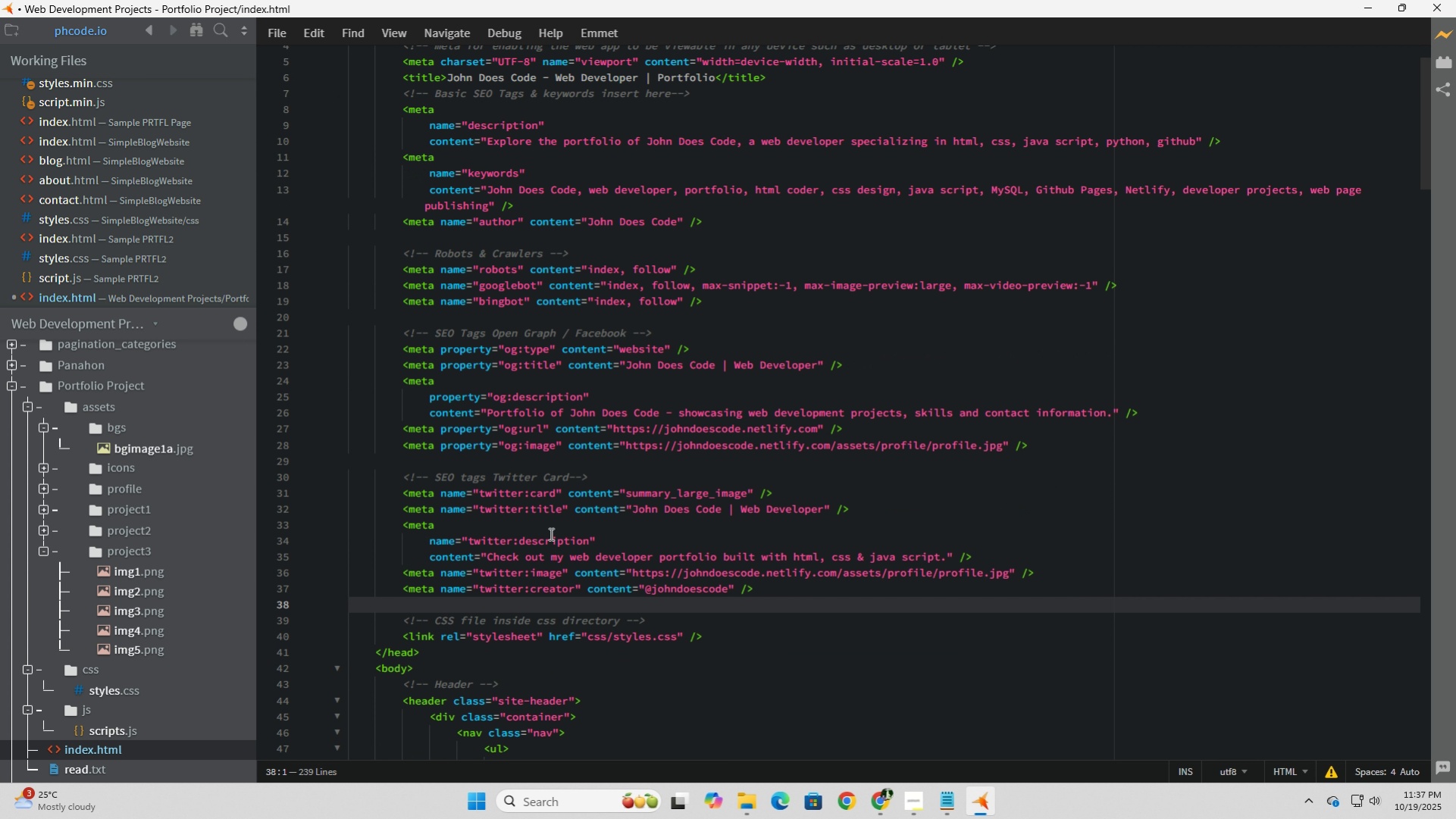 
scroll: coordinate [551, 532], scroll_direction: up, amount: 16.0
 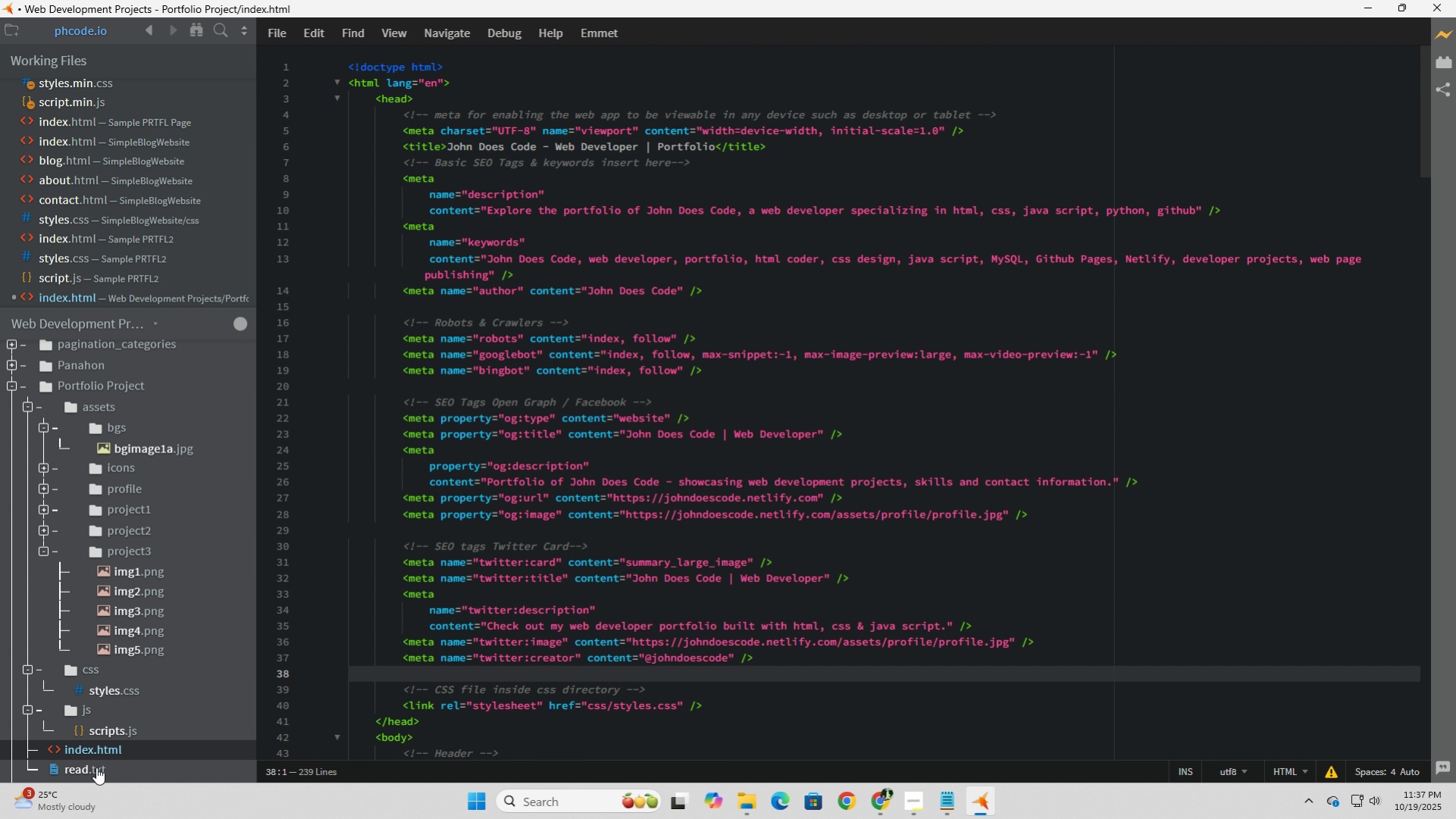 
left_click([96, 767])
 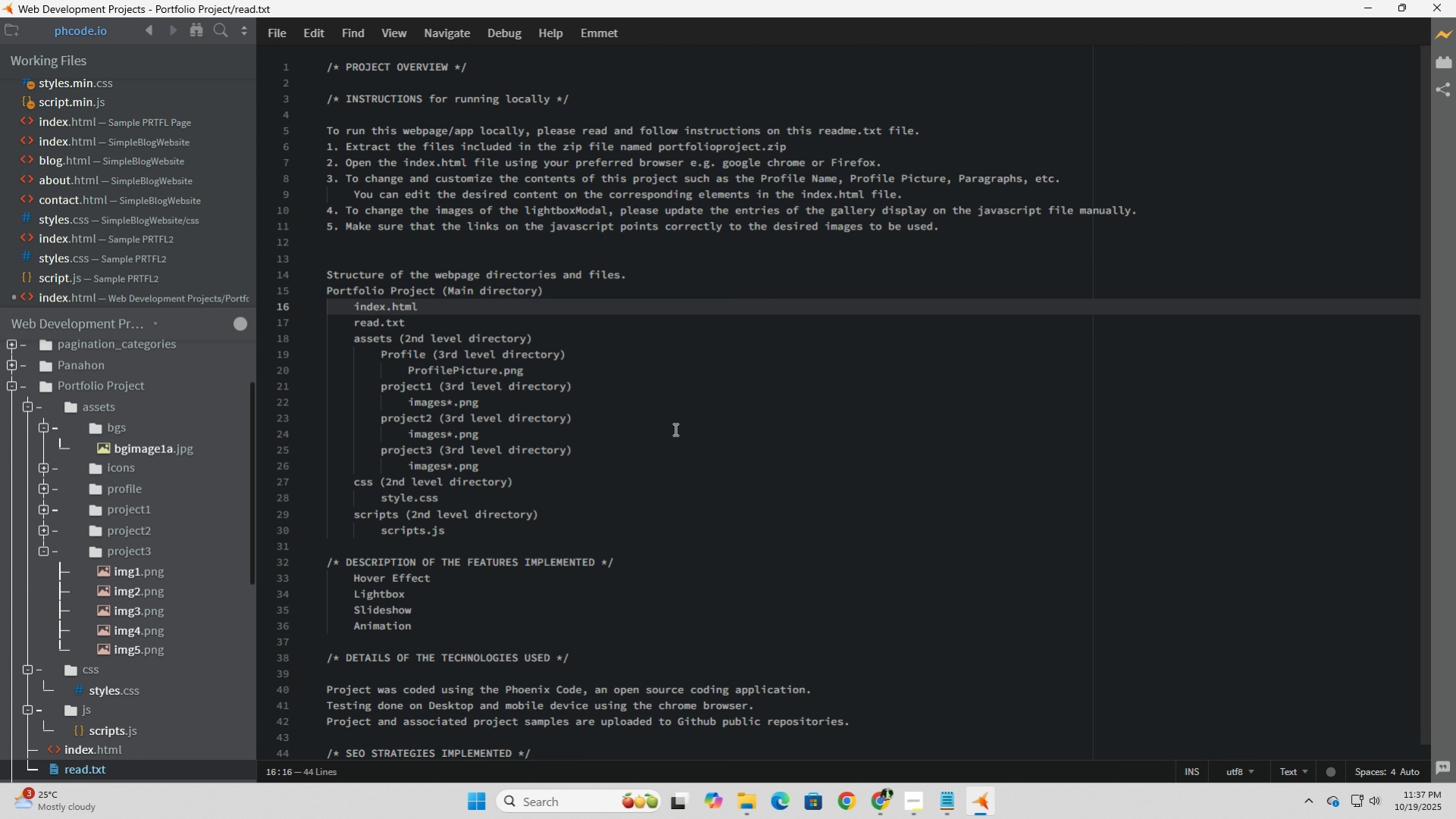 
left_click([714, 404])
 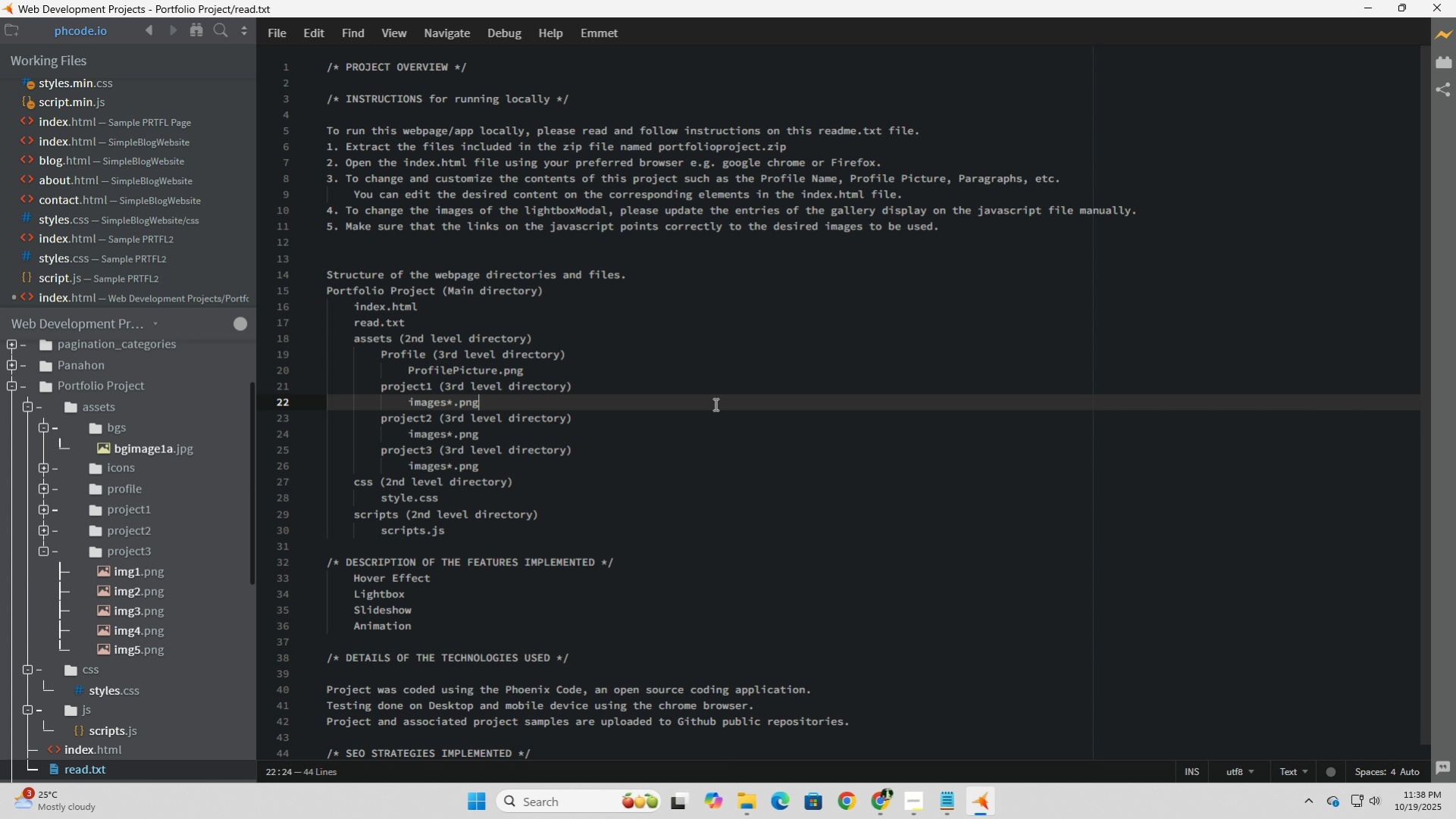 
wait(8.76)
 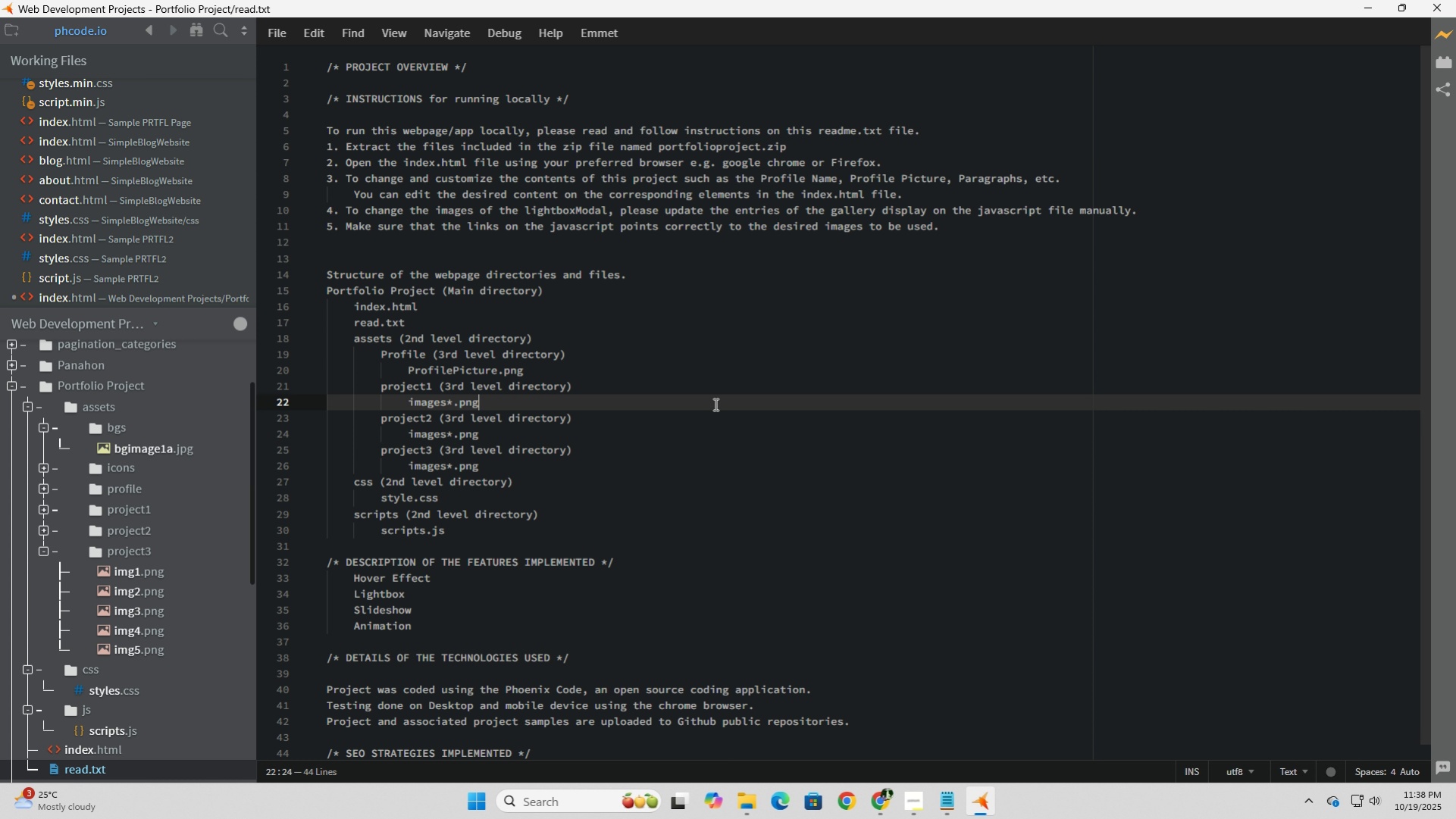 
left_click([397, 518])
 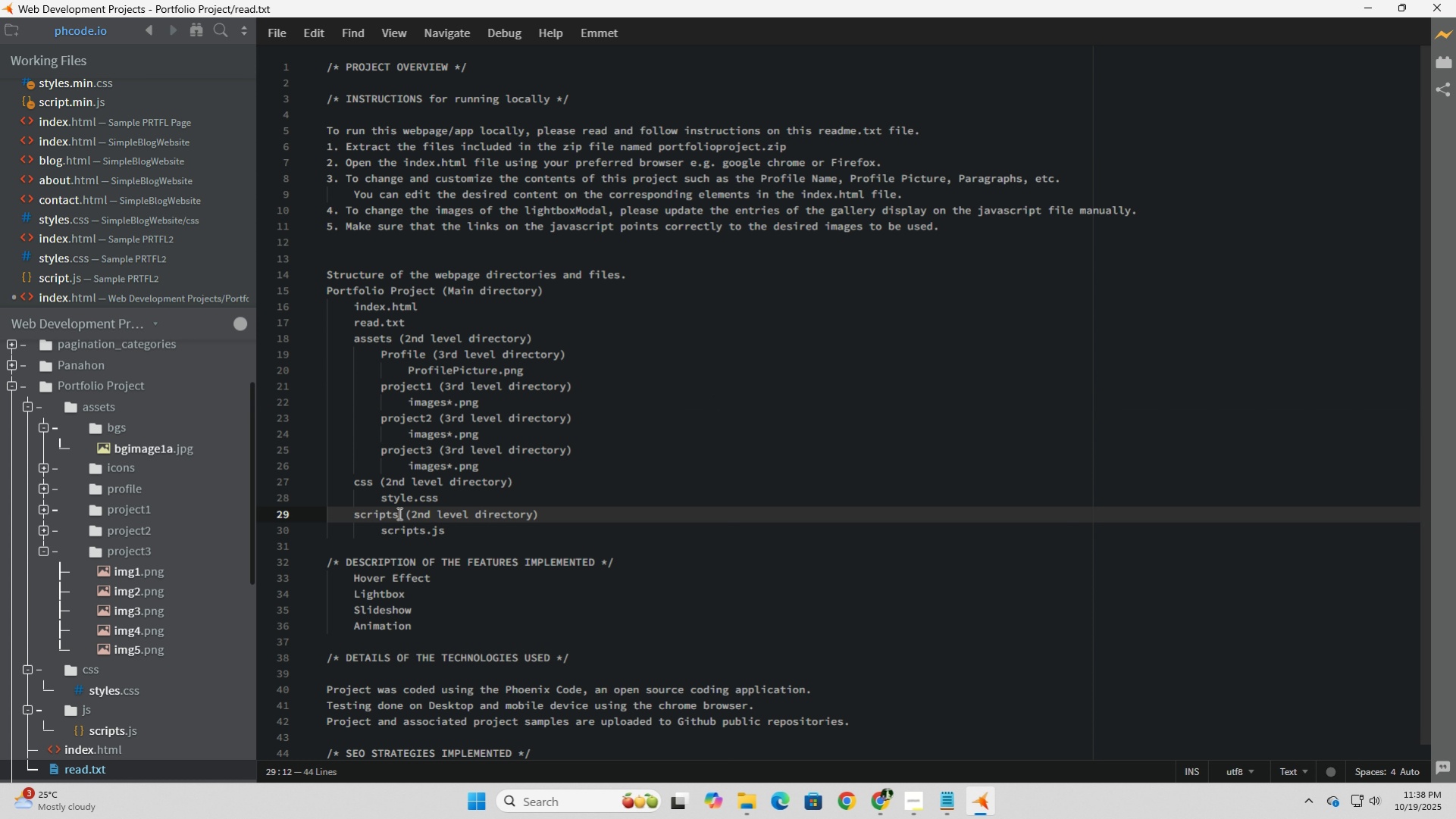 
left_click_drag(start_coordinate=[399, 515], to_coordinate=[352, 514])
 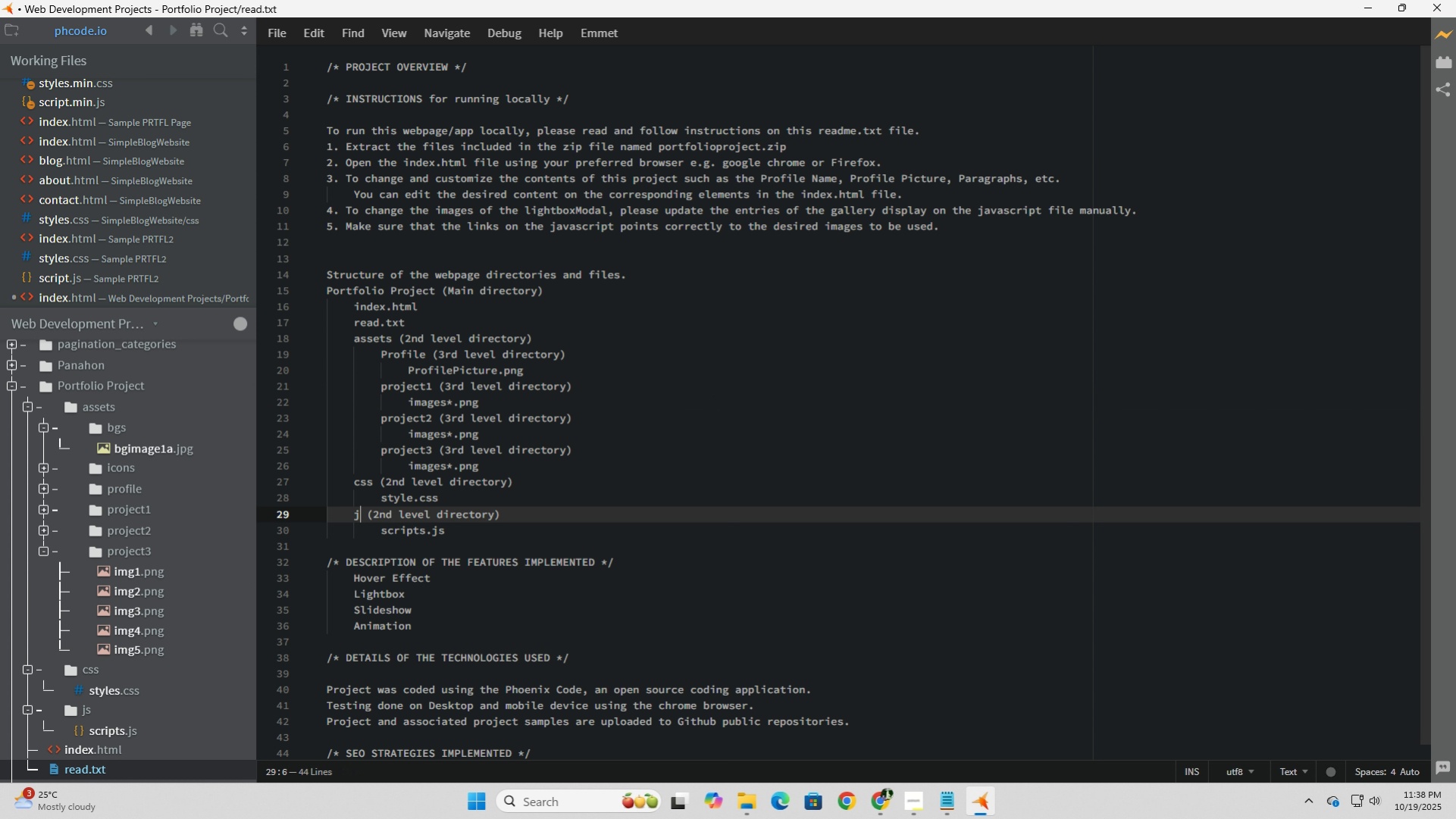 
type(js)
 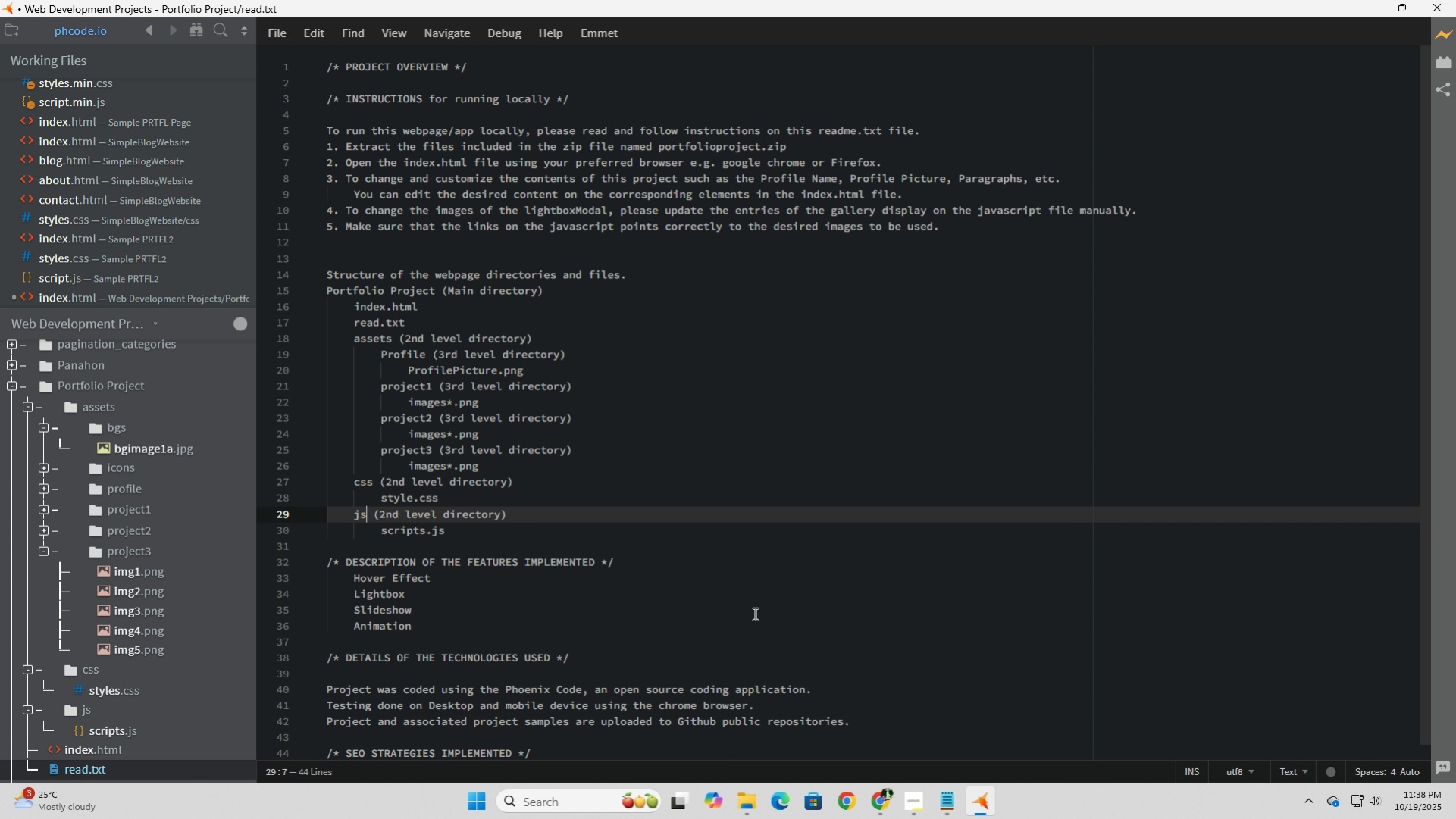 
left_click([694, 602])
 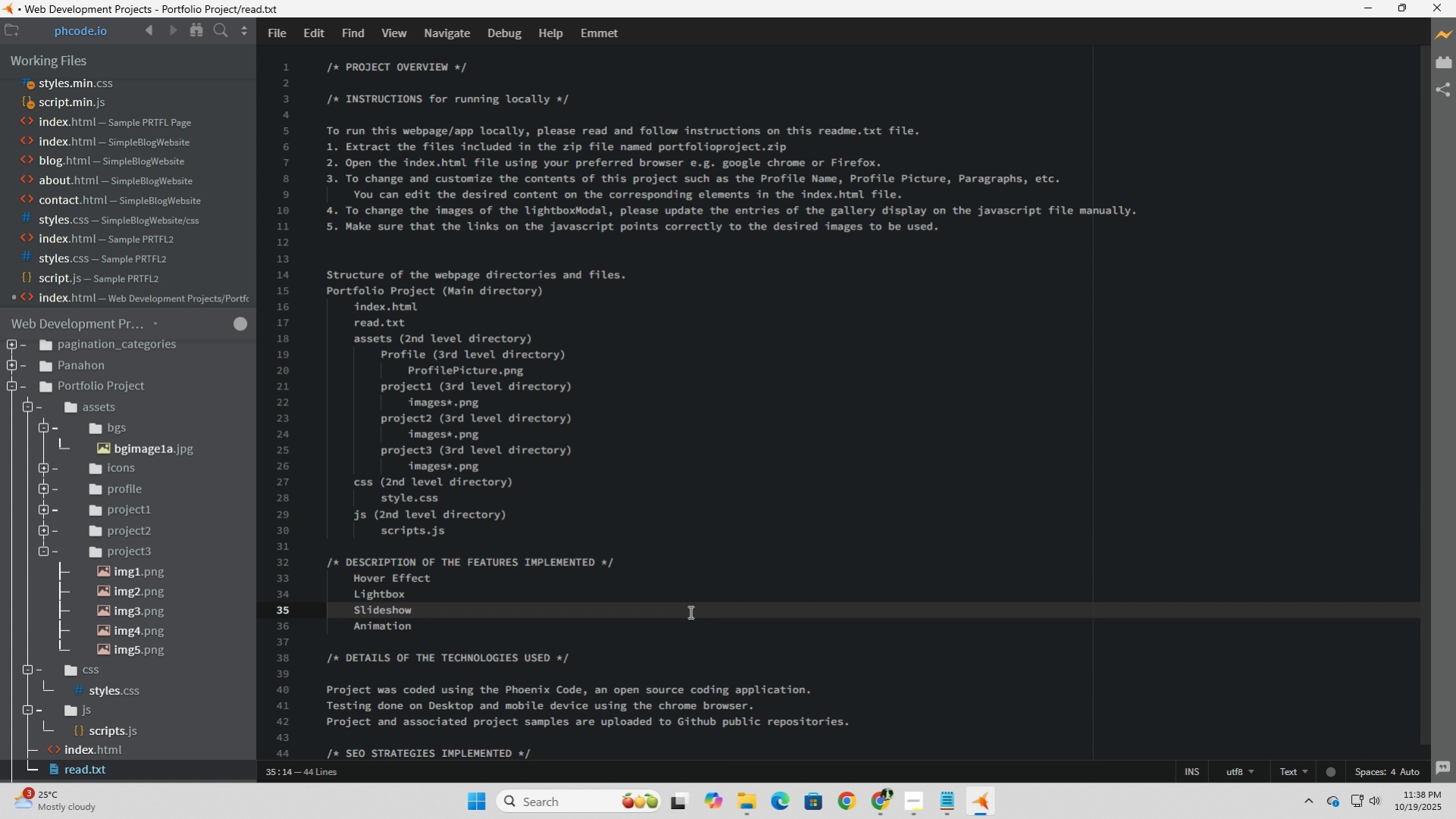 
wait(8.3)
 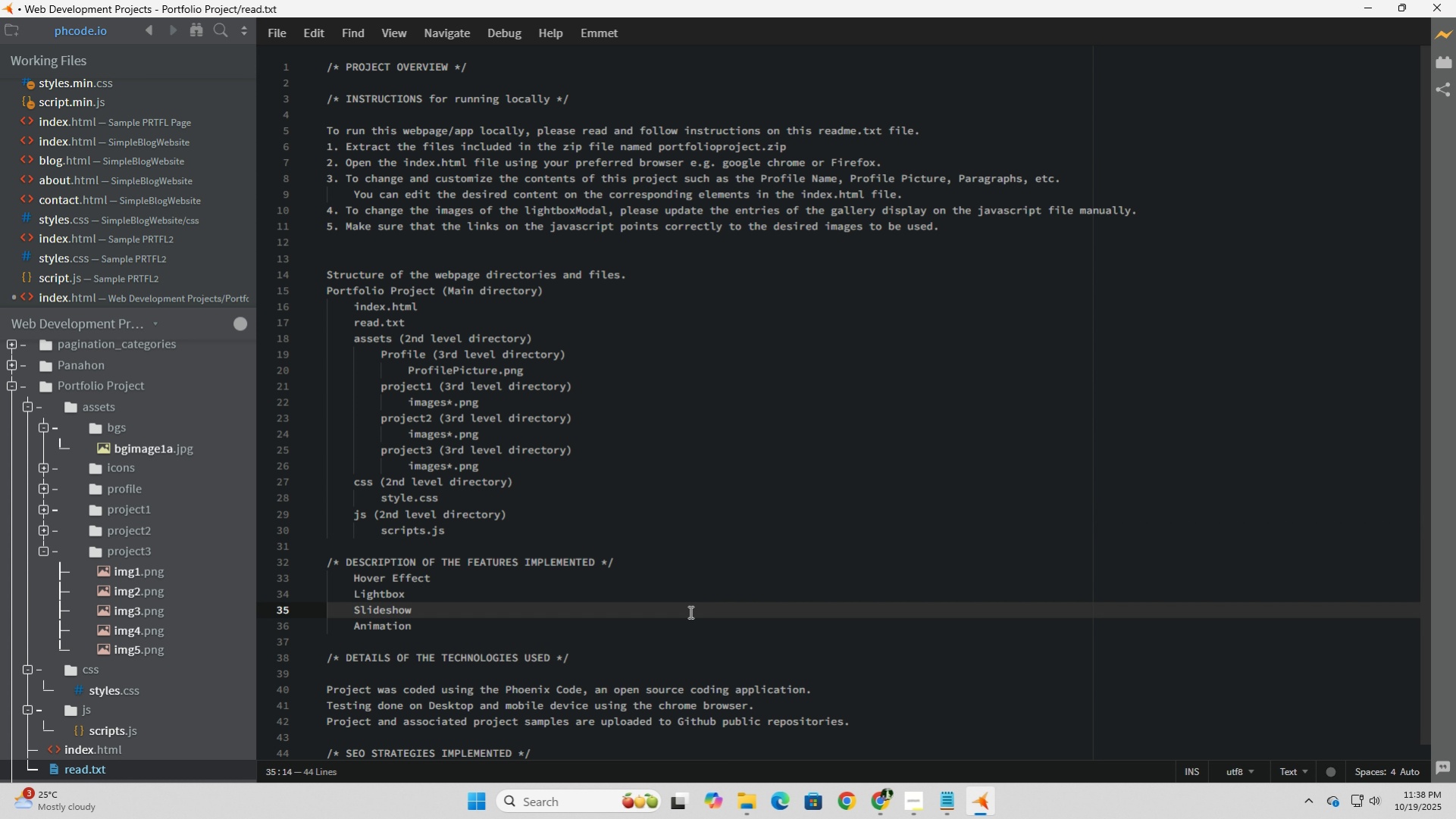 
scroll: coordinate [689, 611], scroll_direction: down, amount: 2.0
 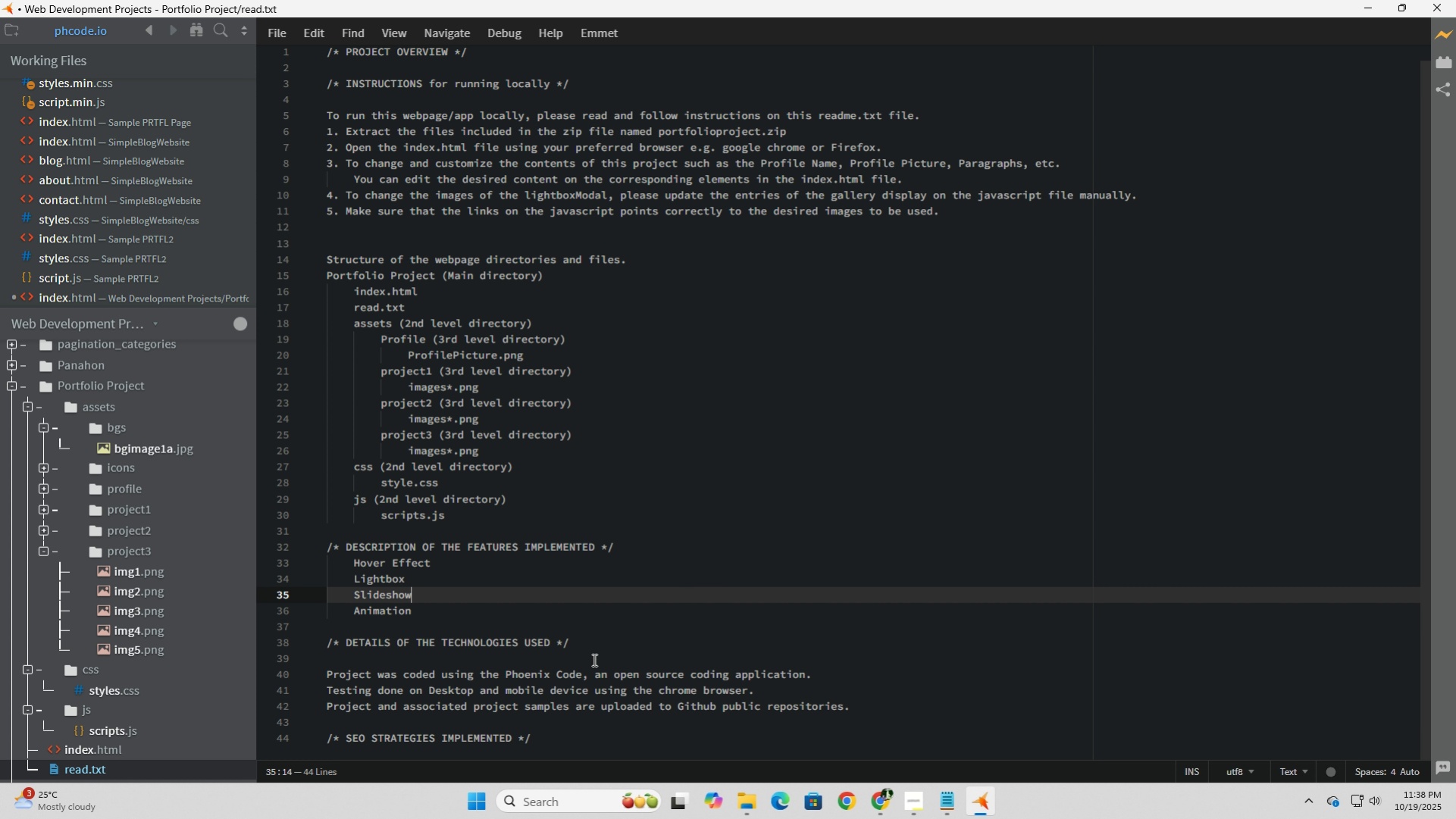 
wait(5.82)
 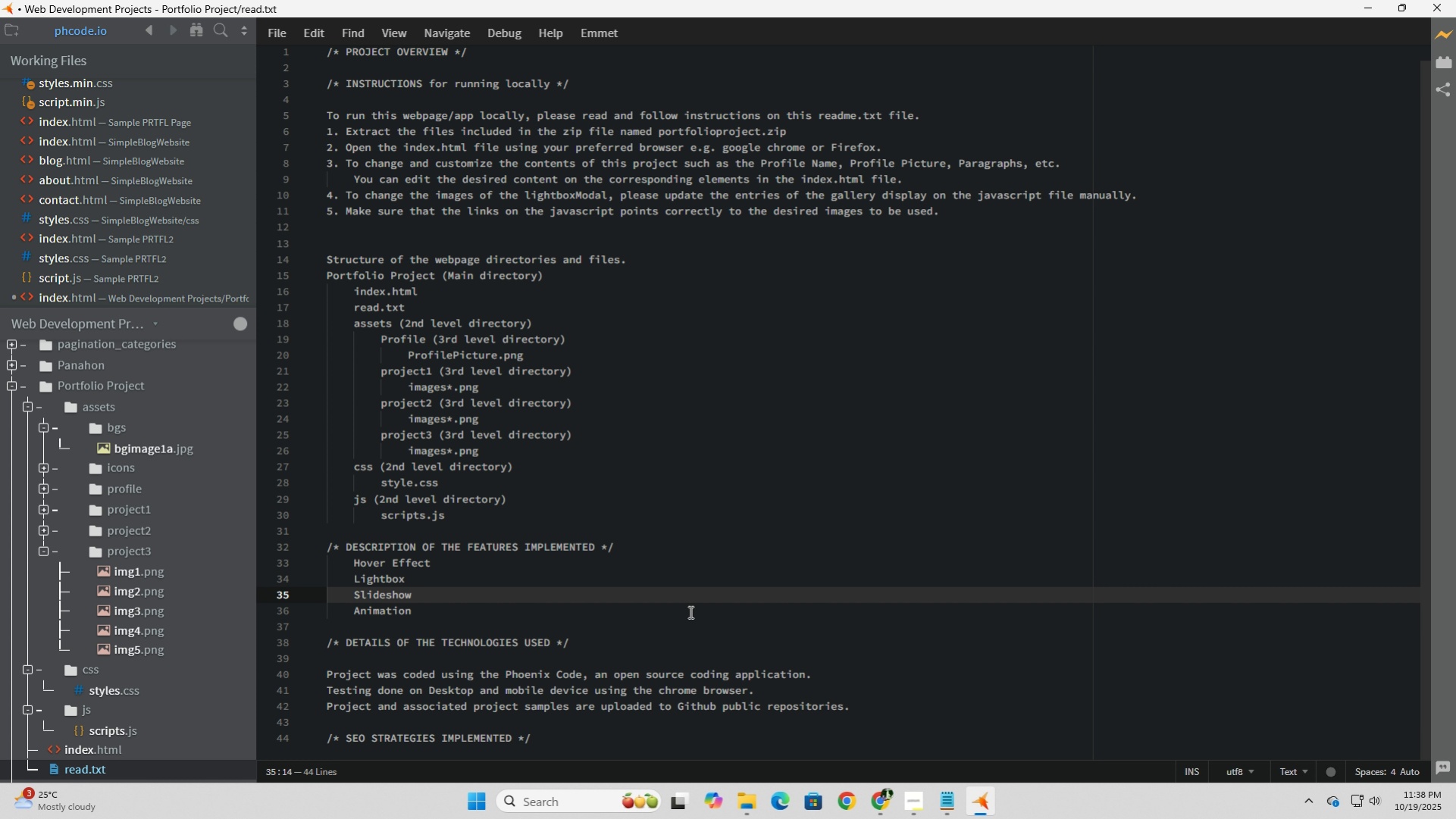 
left_click([582, 676])
 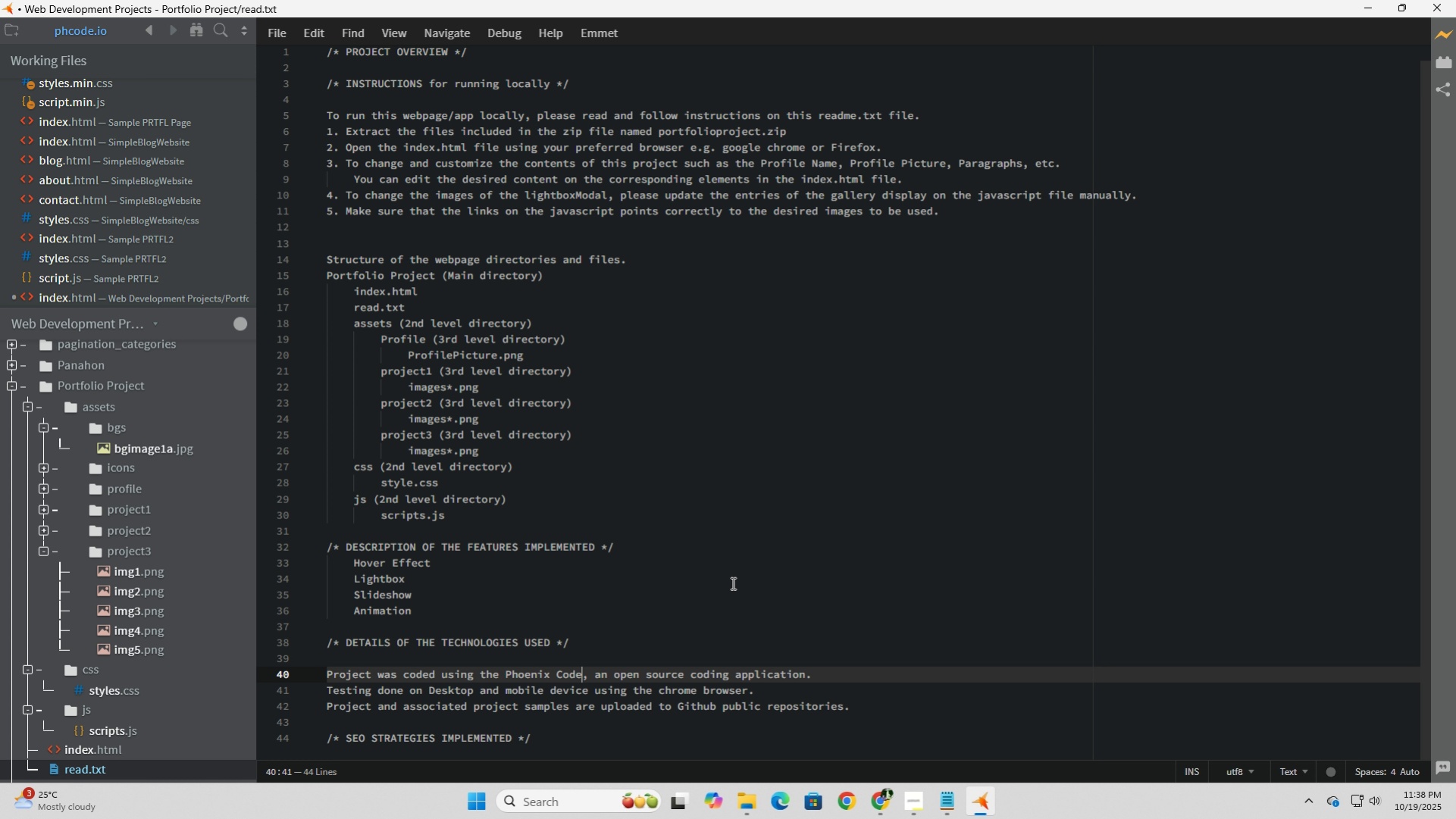 
wait(6.77)
 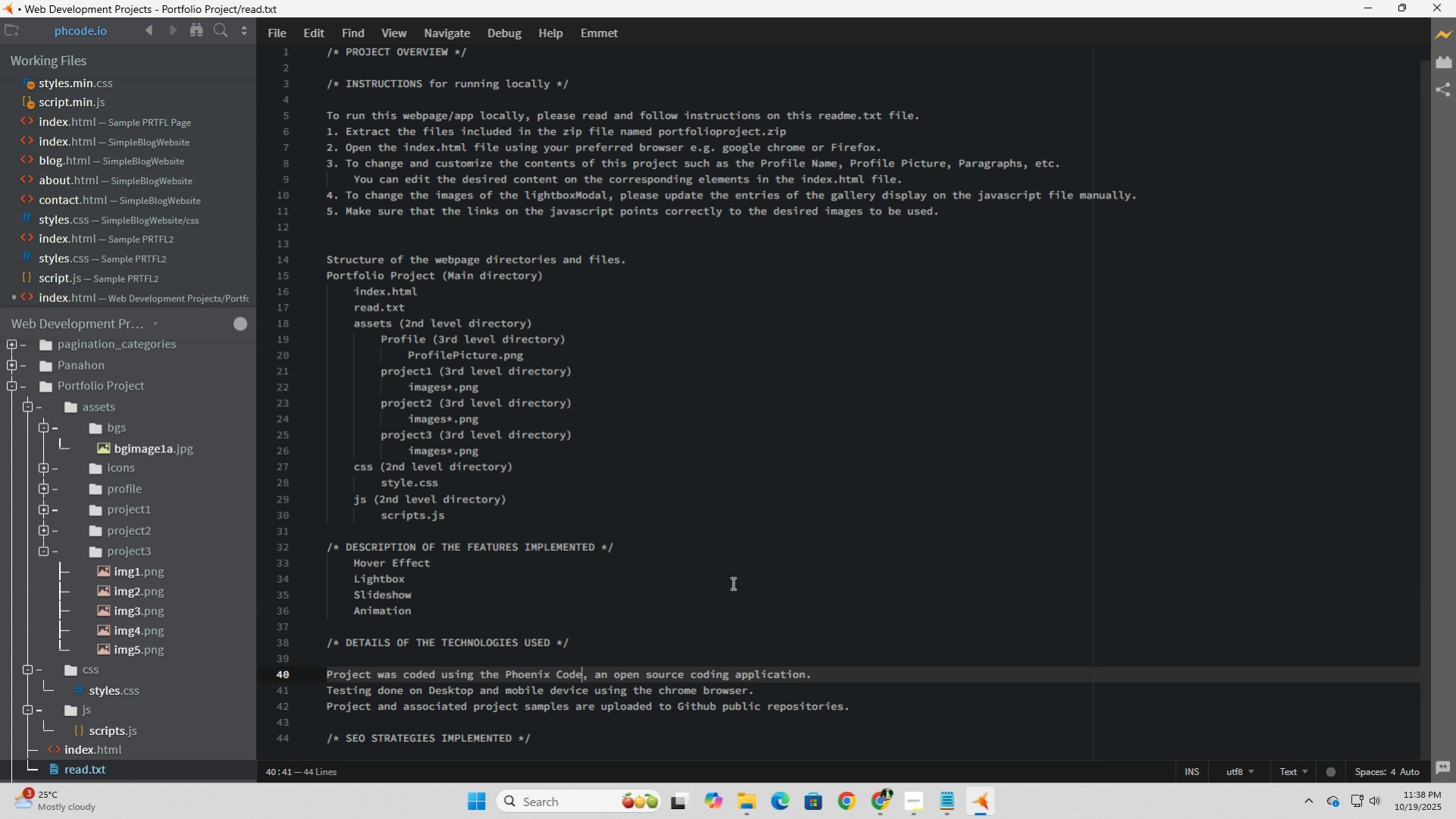 
scroll: coordinate [731, 583], scroll_direction: down, amount: 2.0
 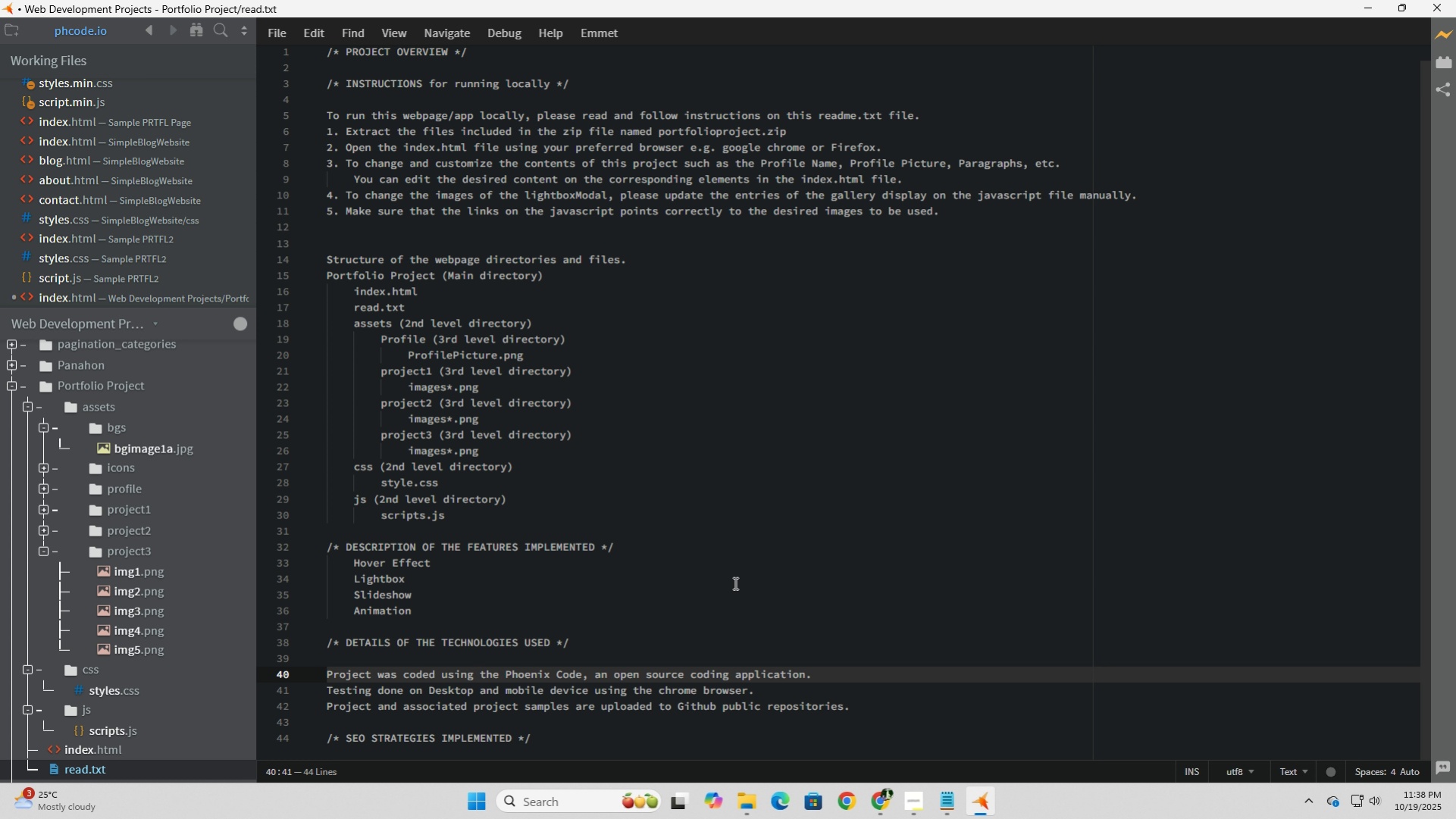 
wait(9.95)
 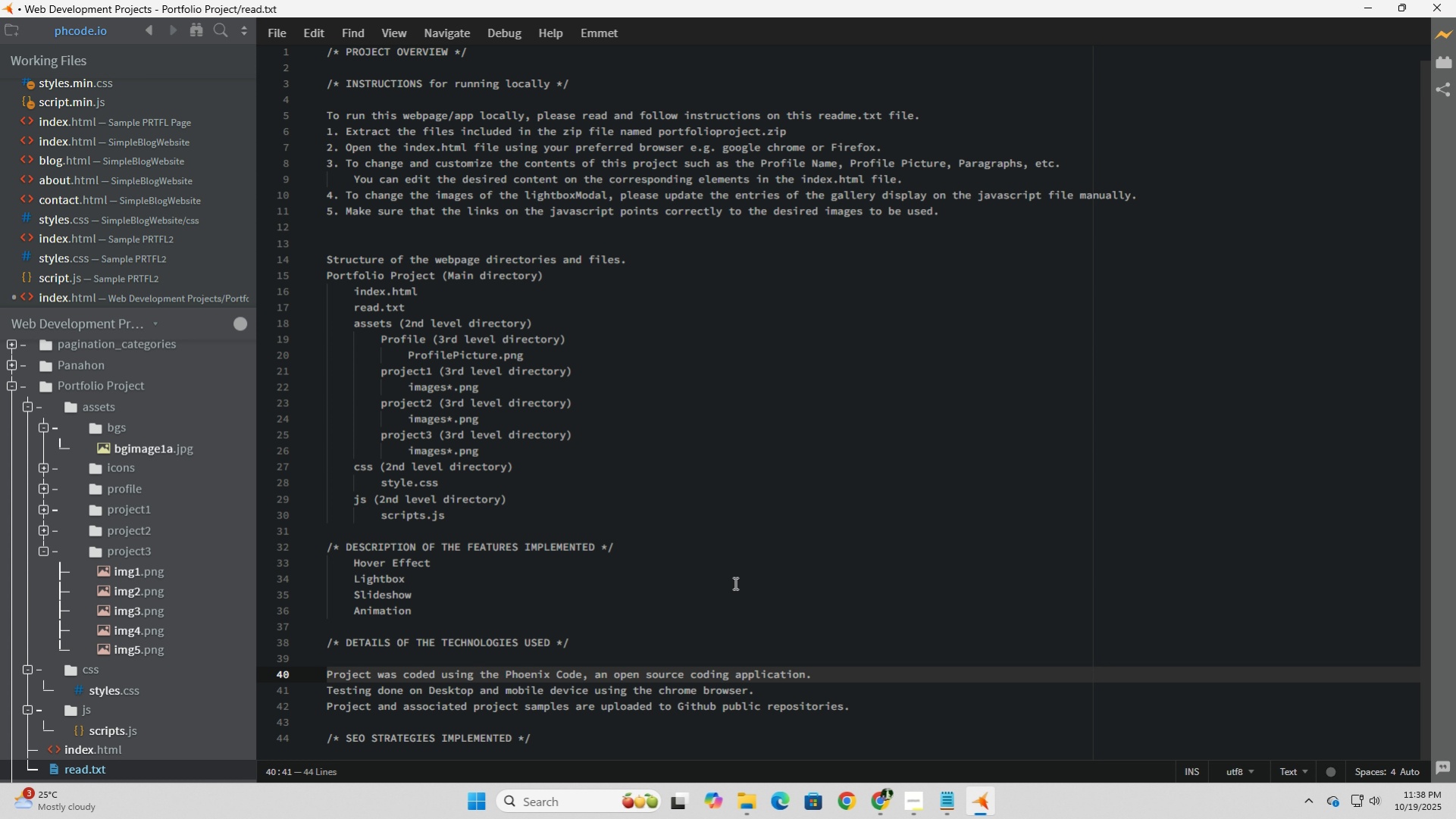 
left_click([758, 0])
 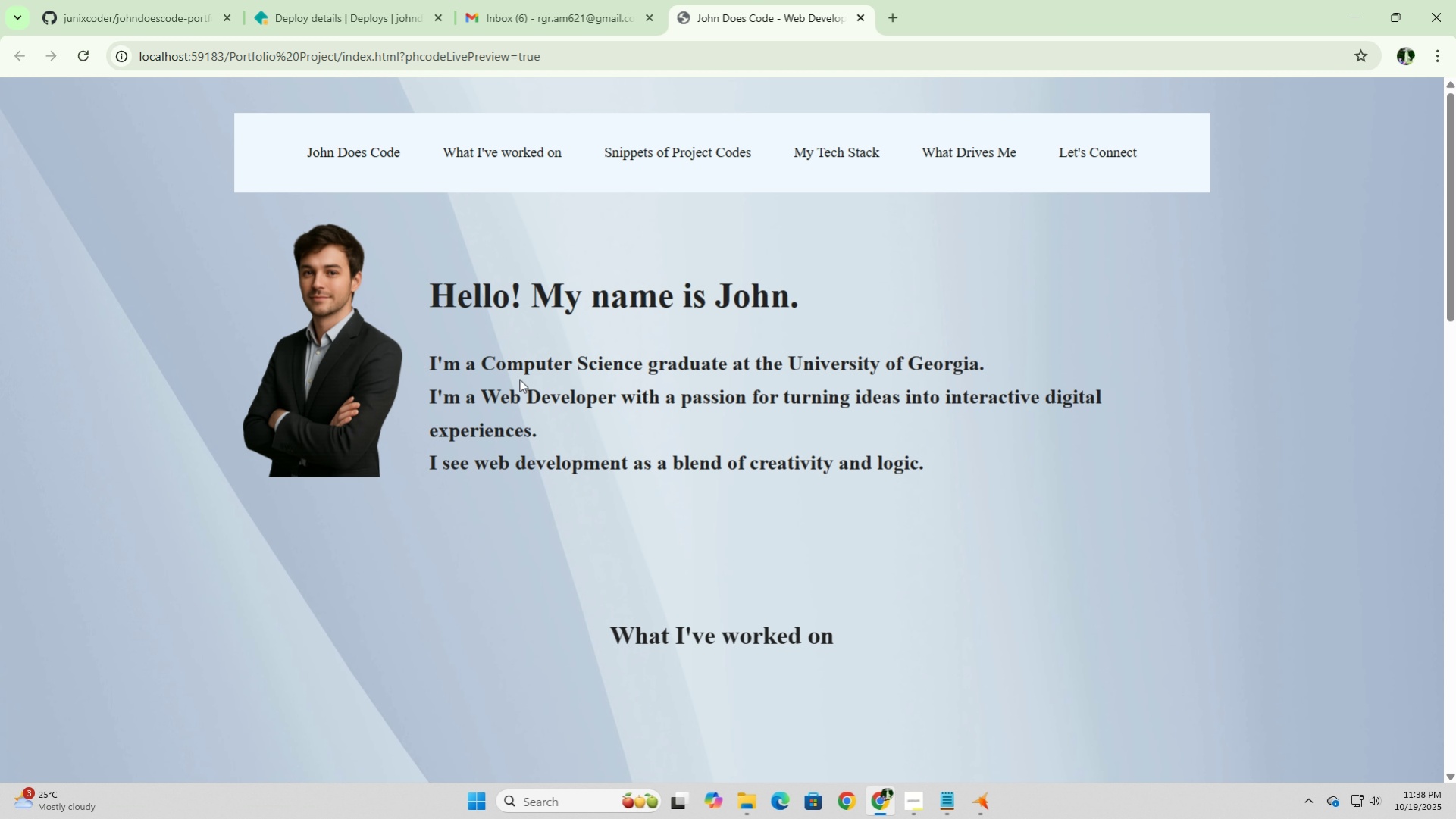 
scroll: coordinate [662, 629], scroll_direction: down, amount: 17.0
 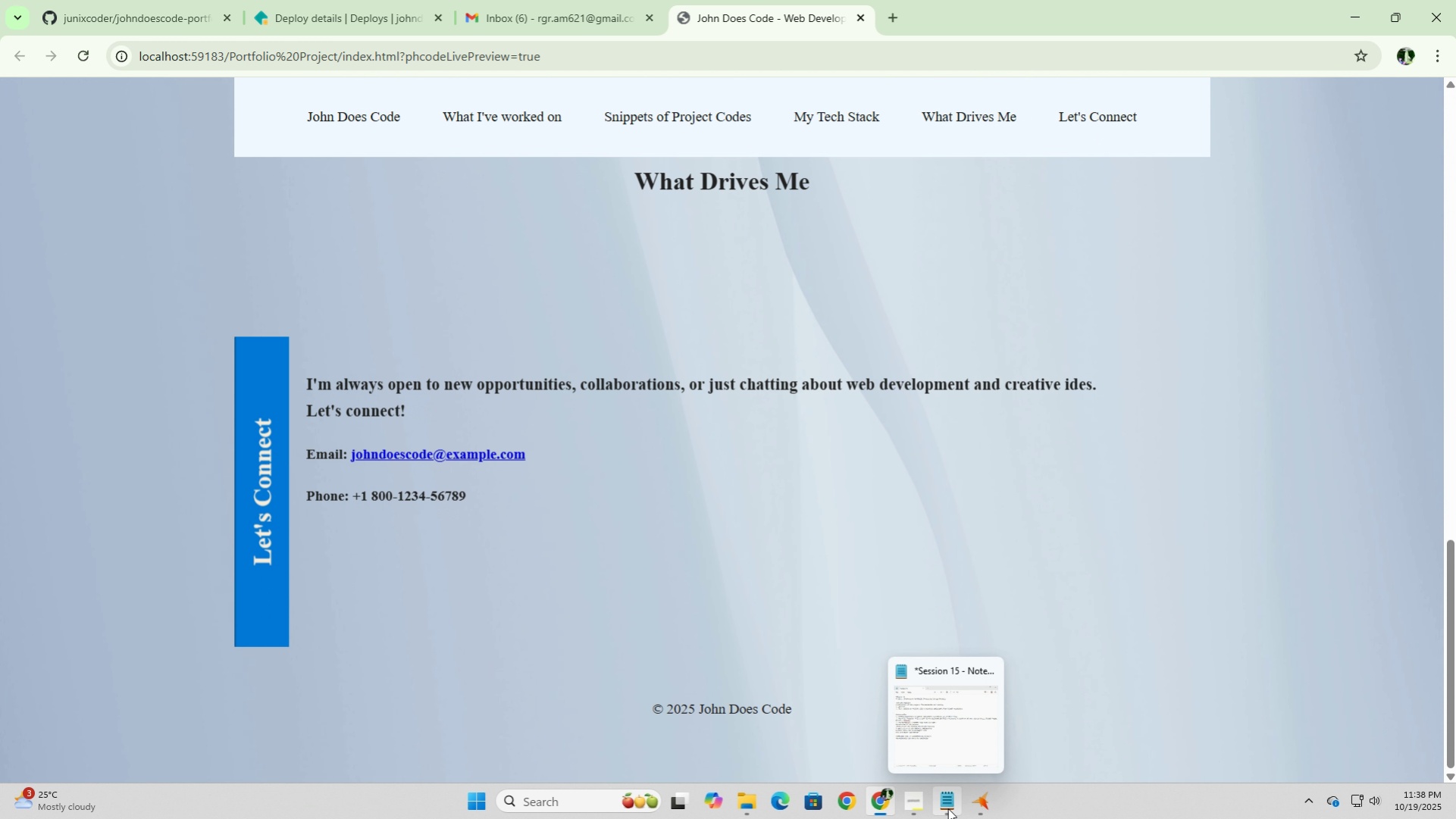 
left_click([947, 807])
 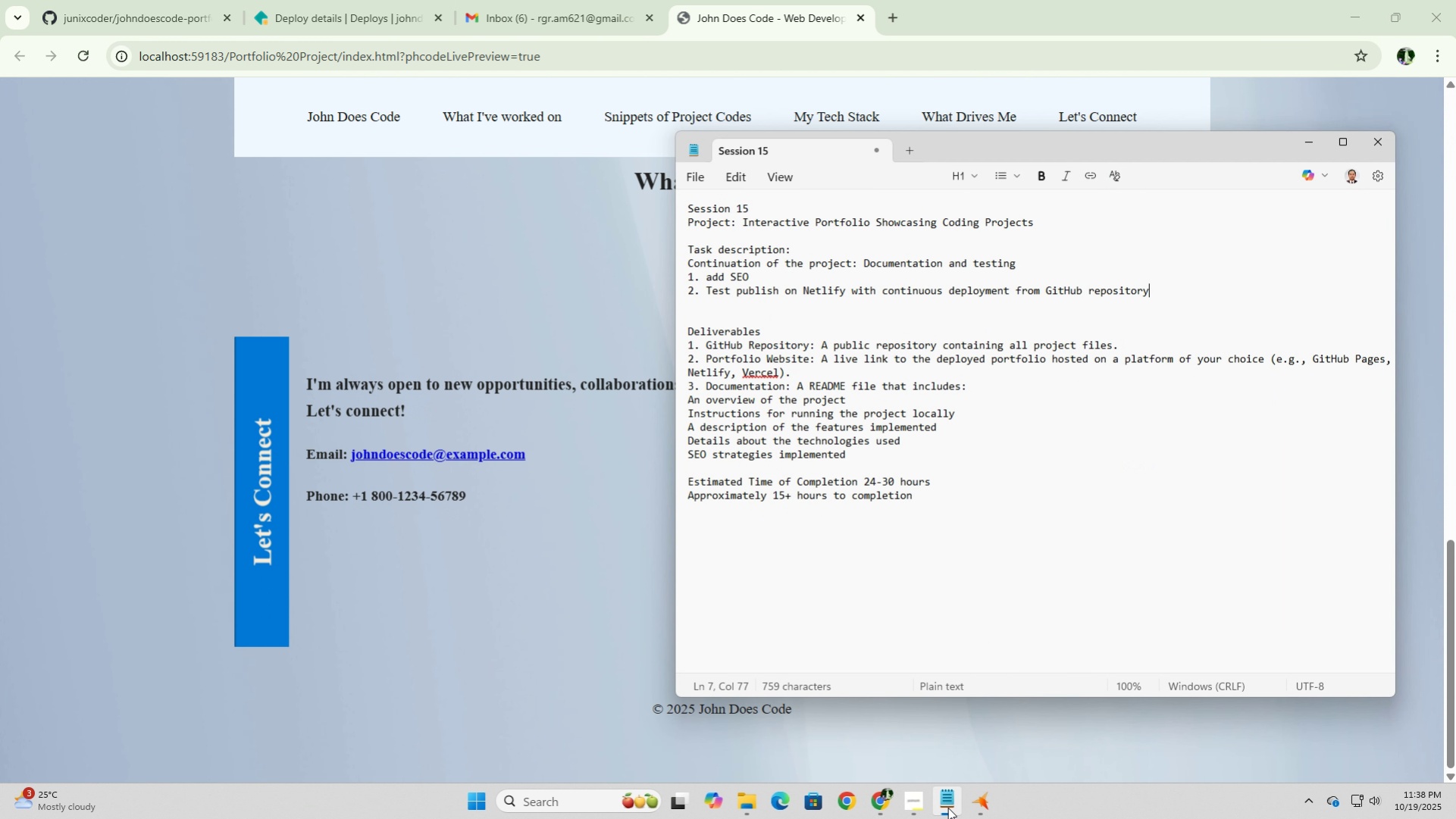 
left_click([947, 807])
 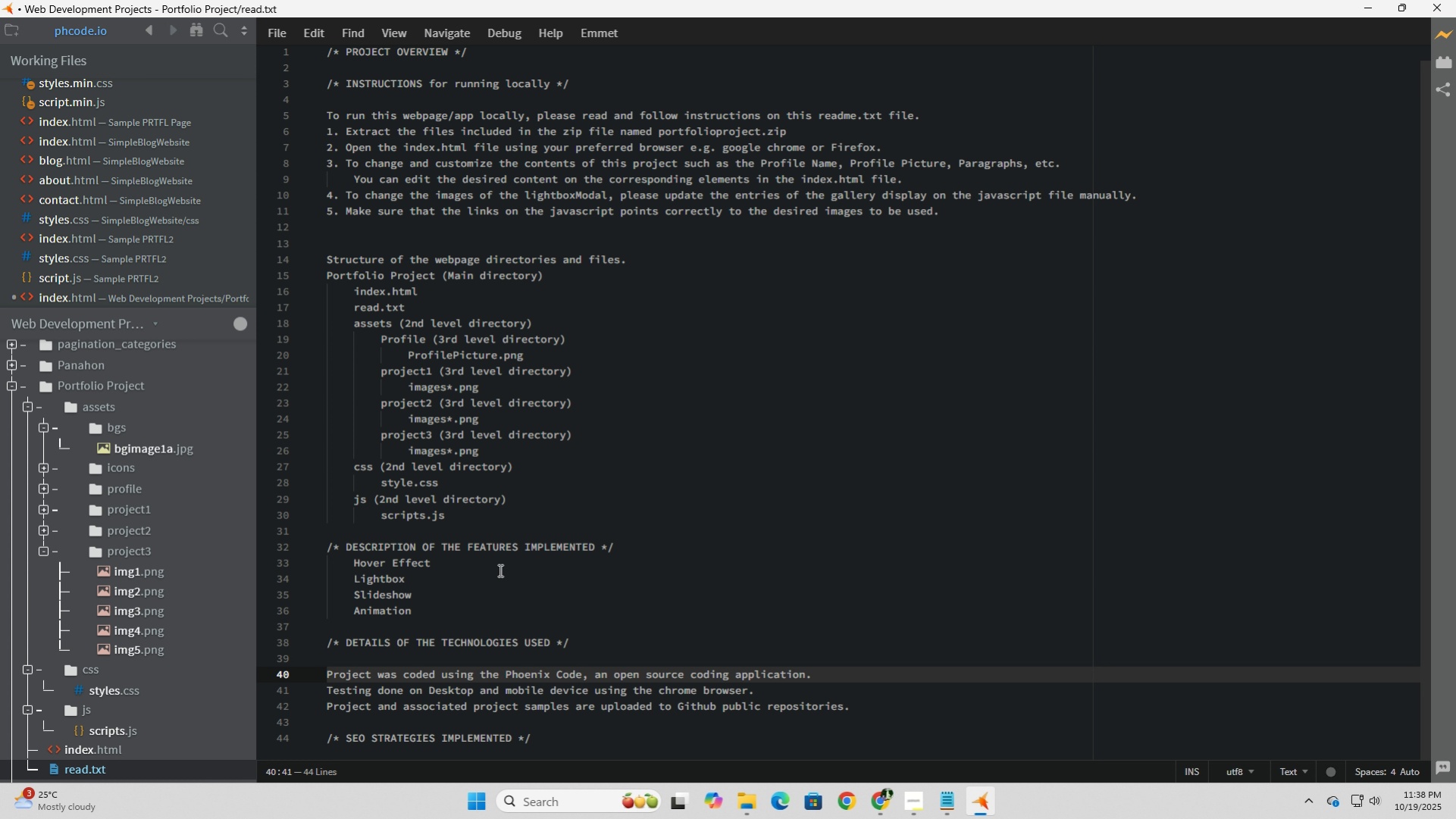 
left_click([510, 566])
 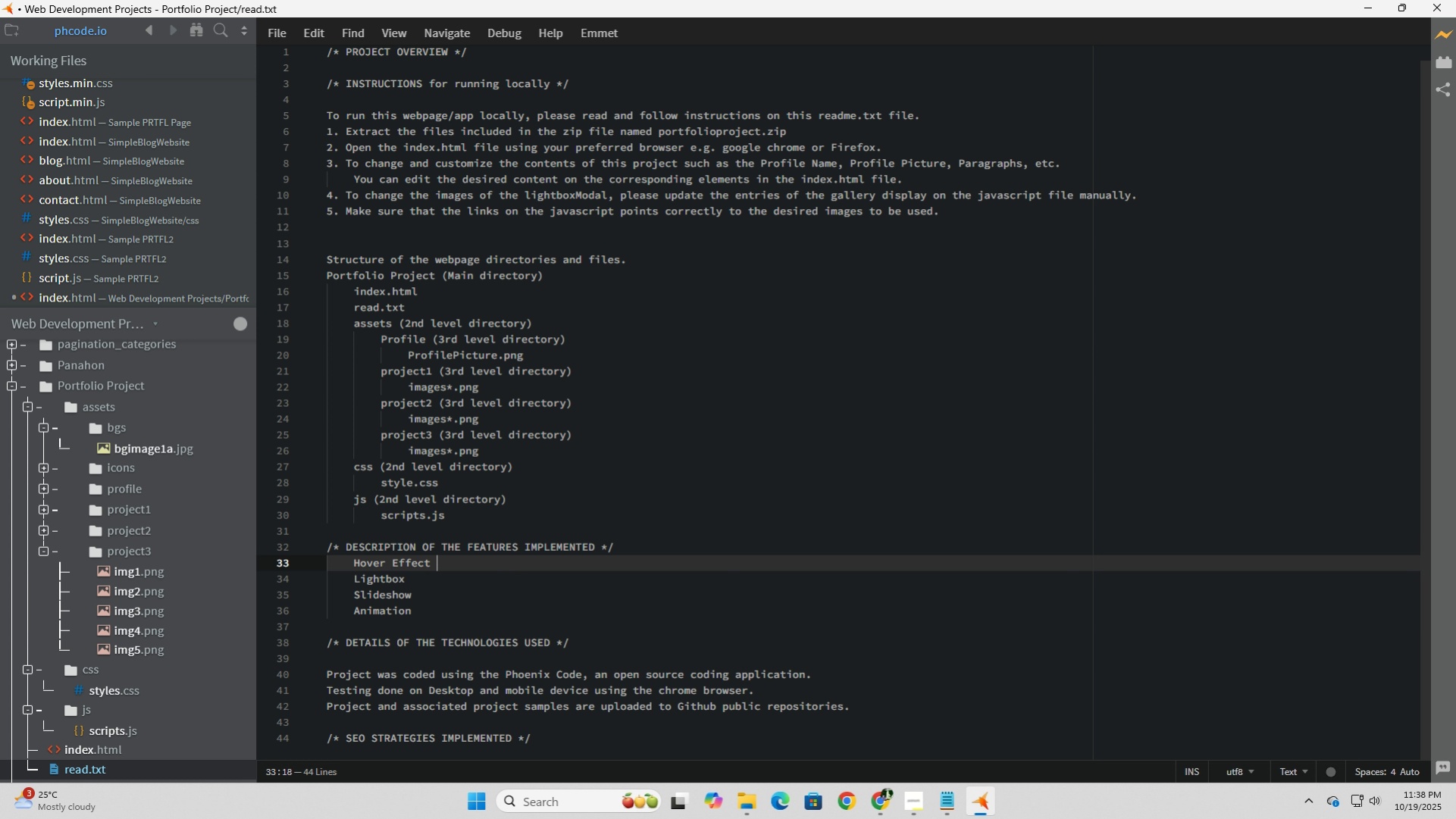 
type( - For cliu)
key(Backspace)
key(Backspace)
type(ickable)
 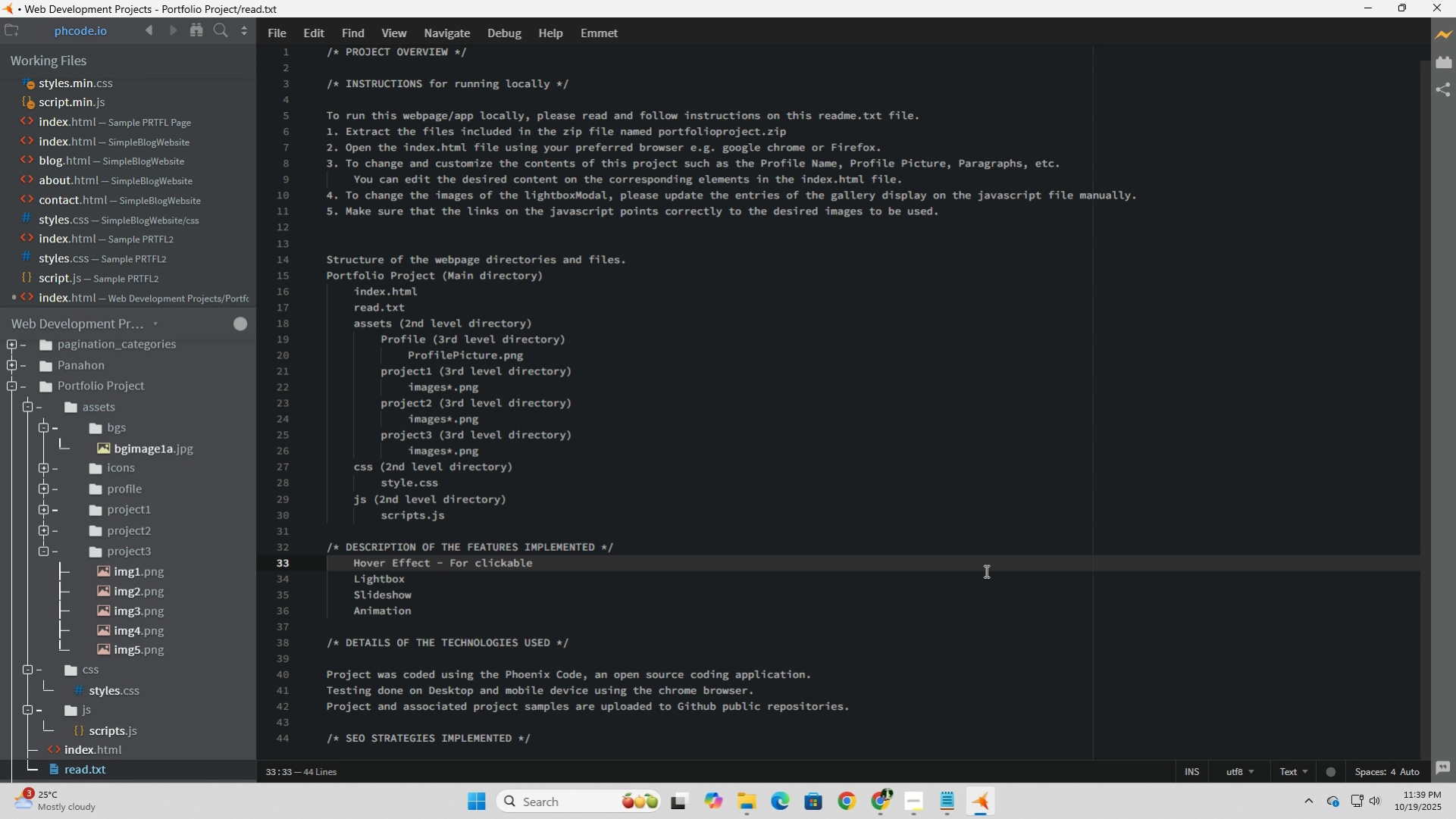 
wait(7.42)
 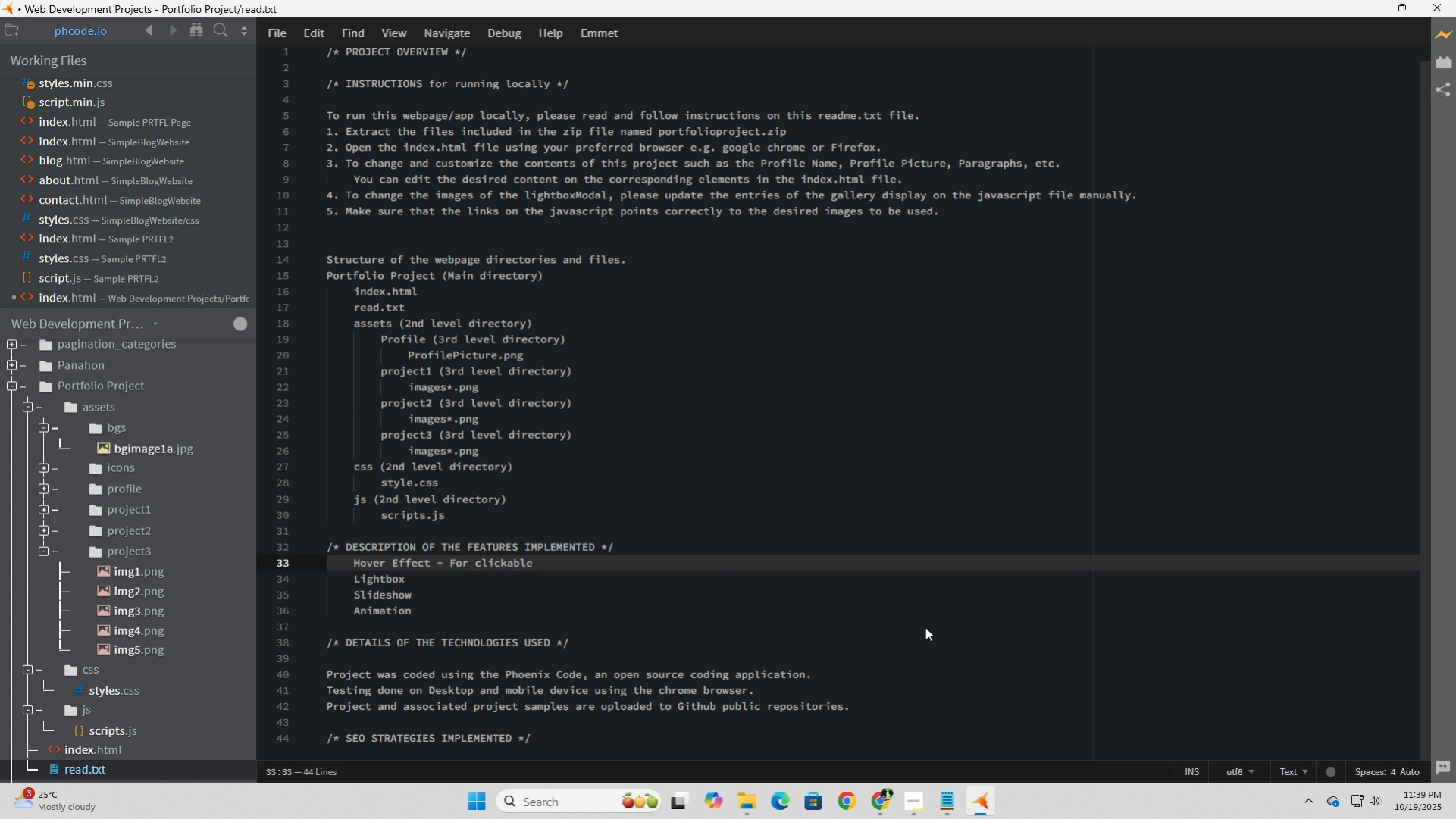 
key(Space)
 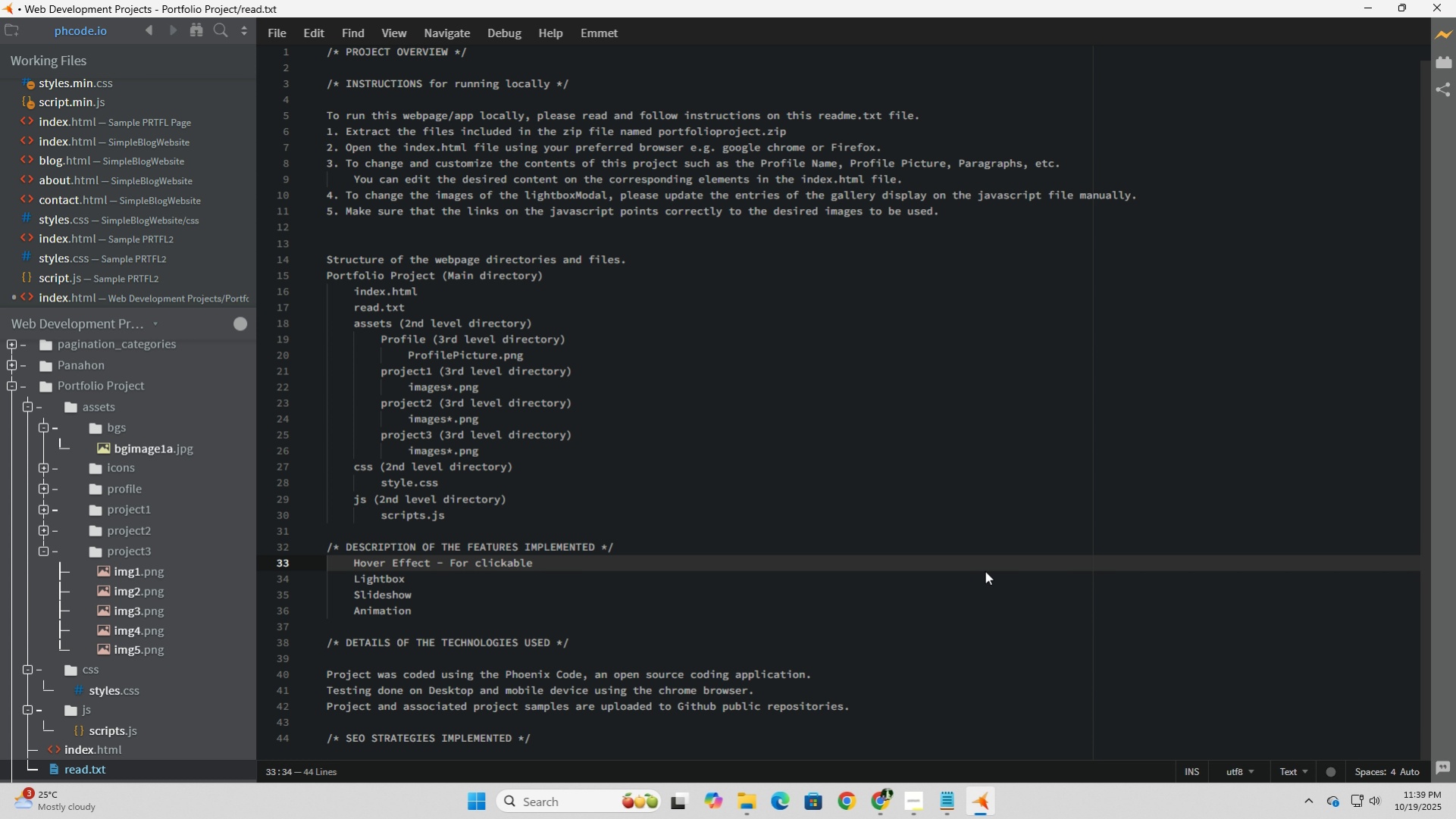 
wait(13.88)
 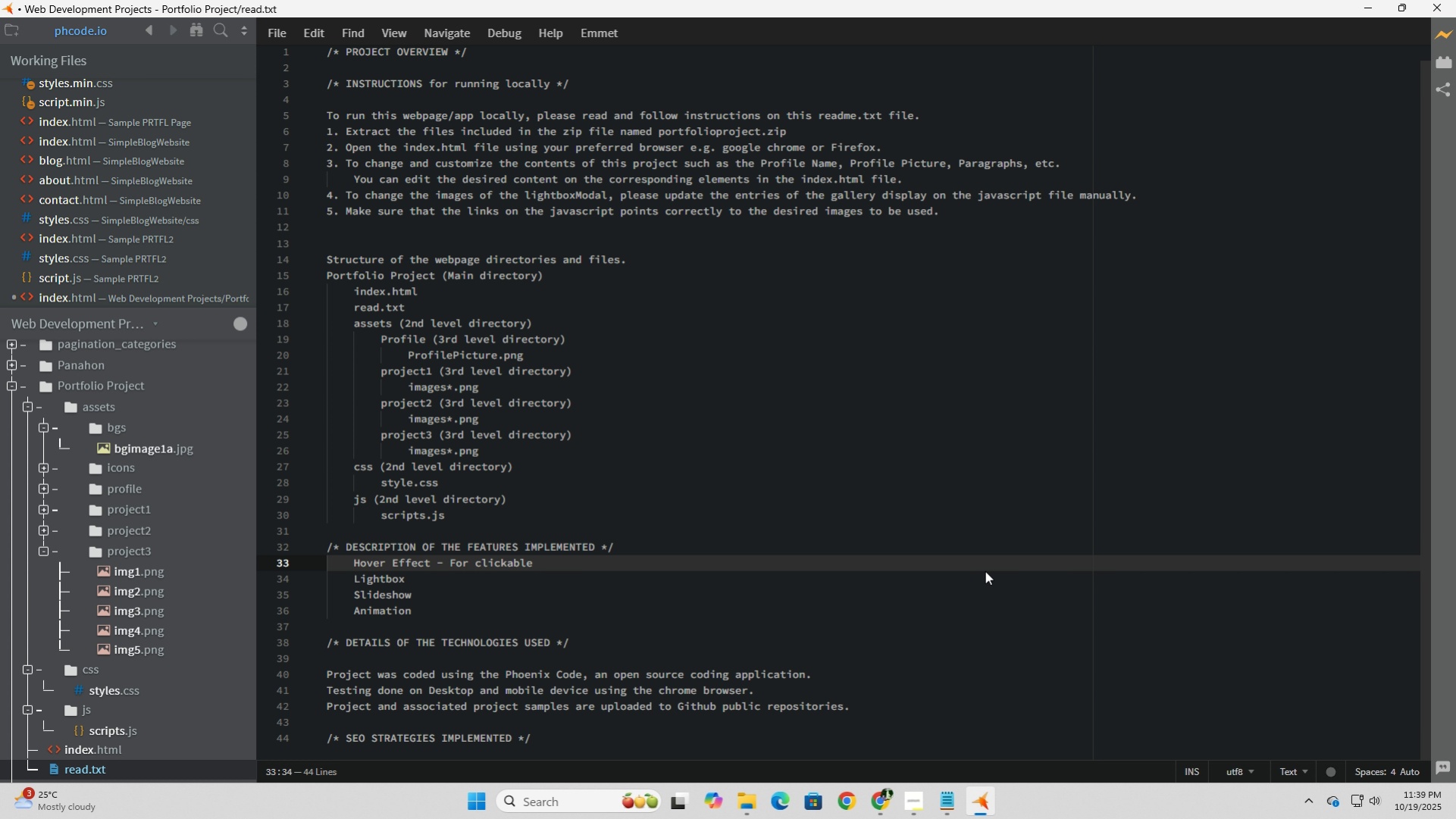 
type(buttons)
 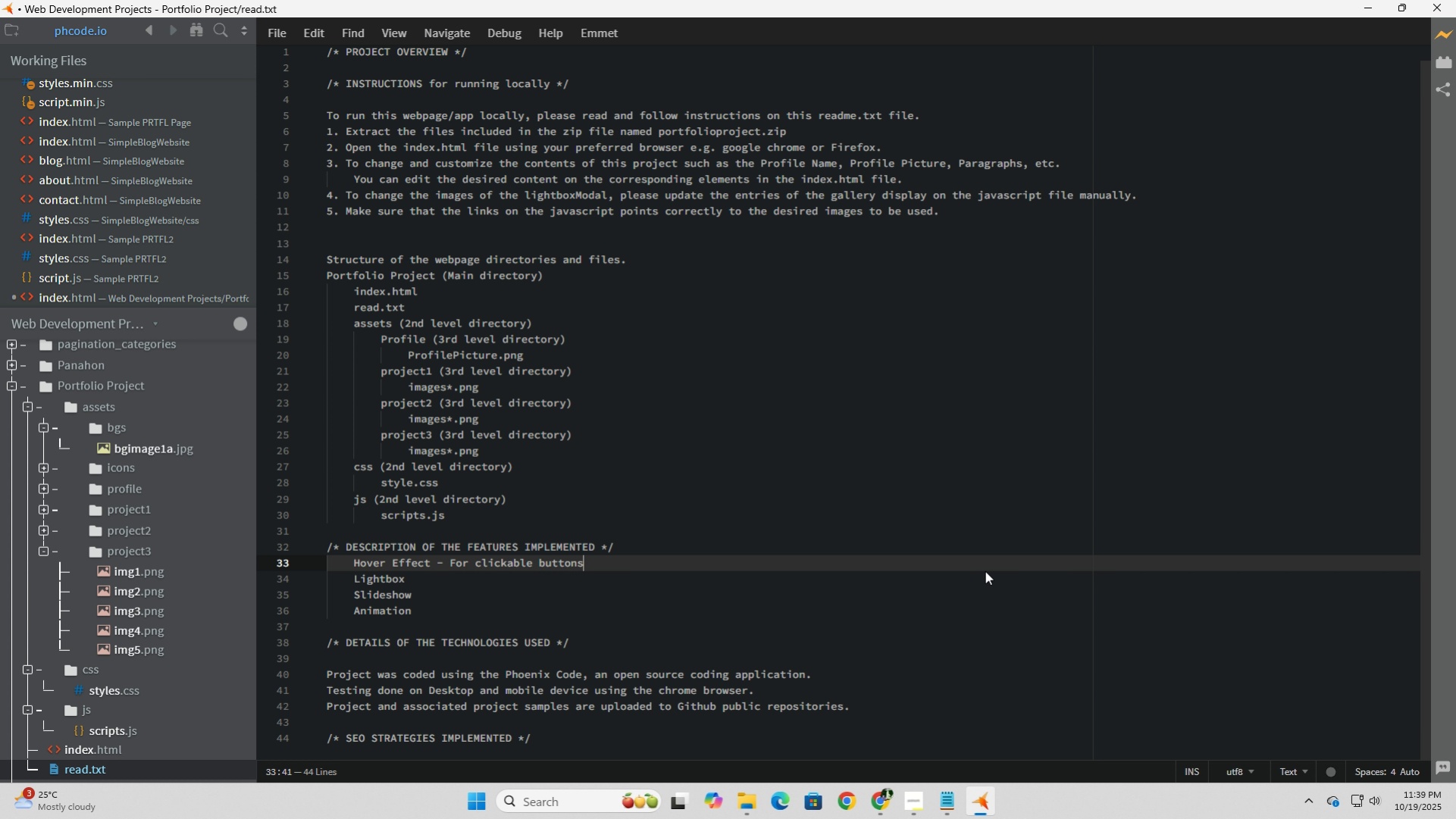 
key(ArrowDown)
 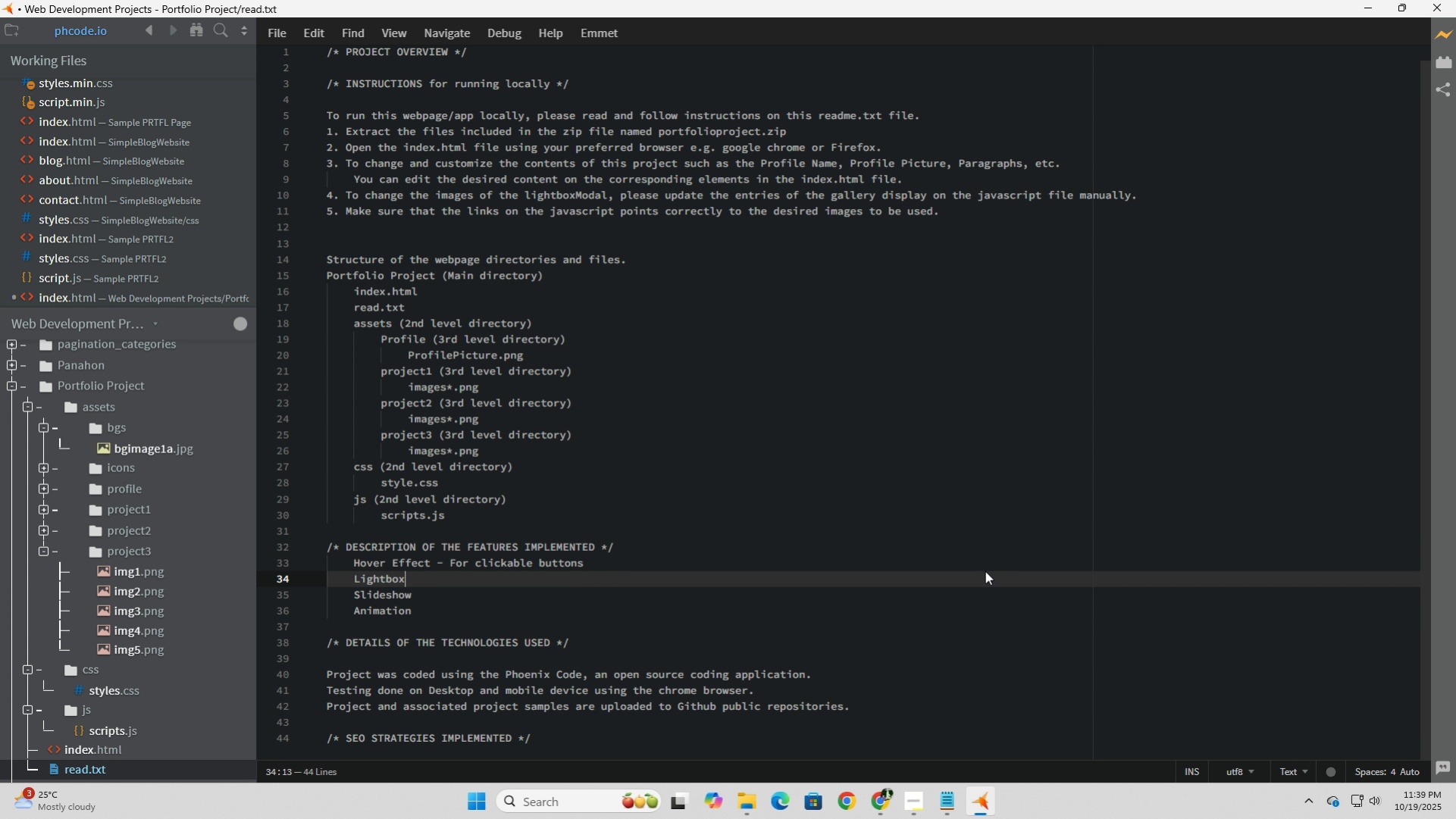 
key(Space)
 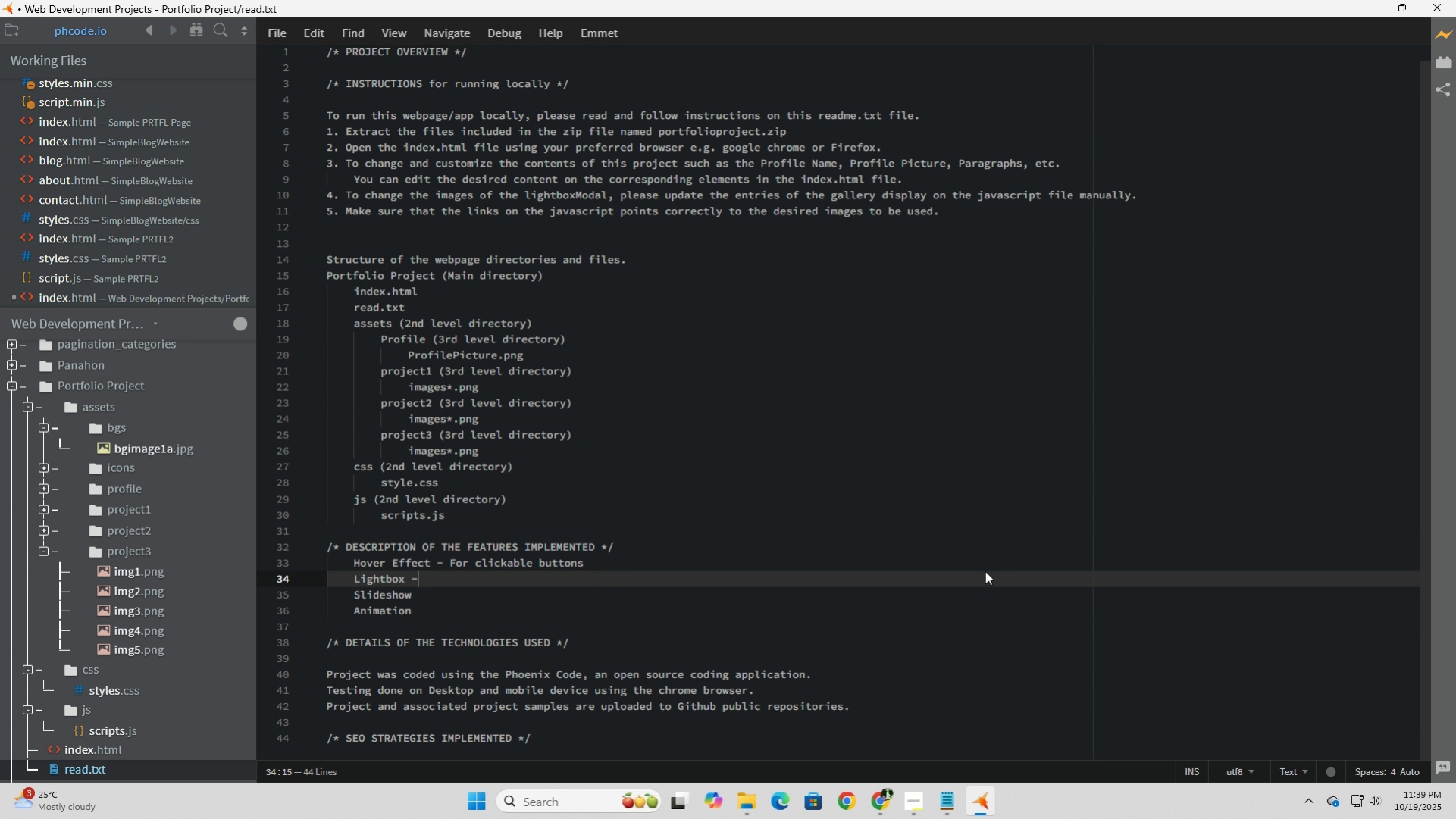 
key(Minus)
 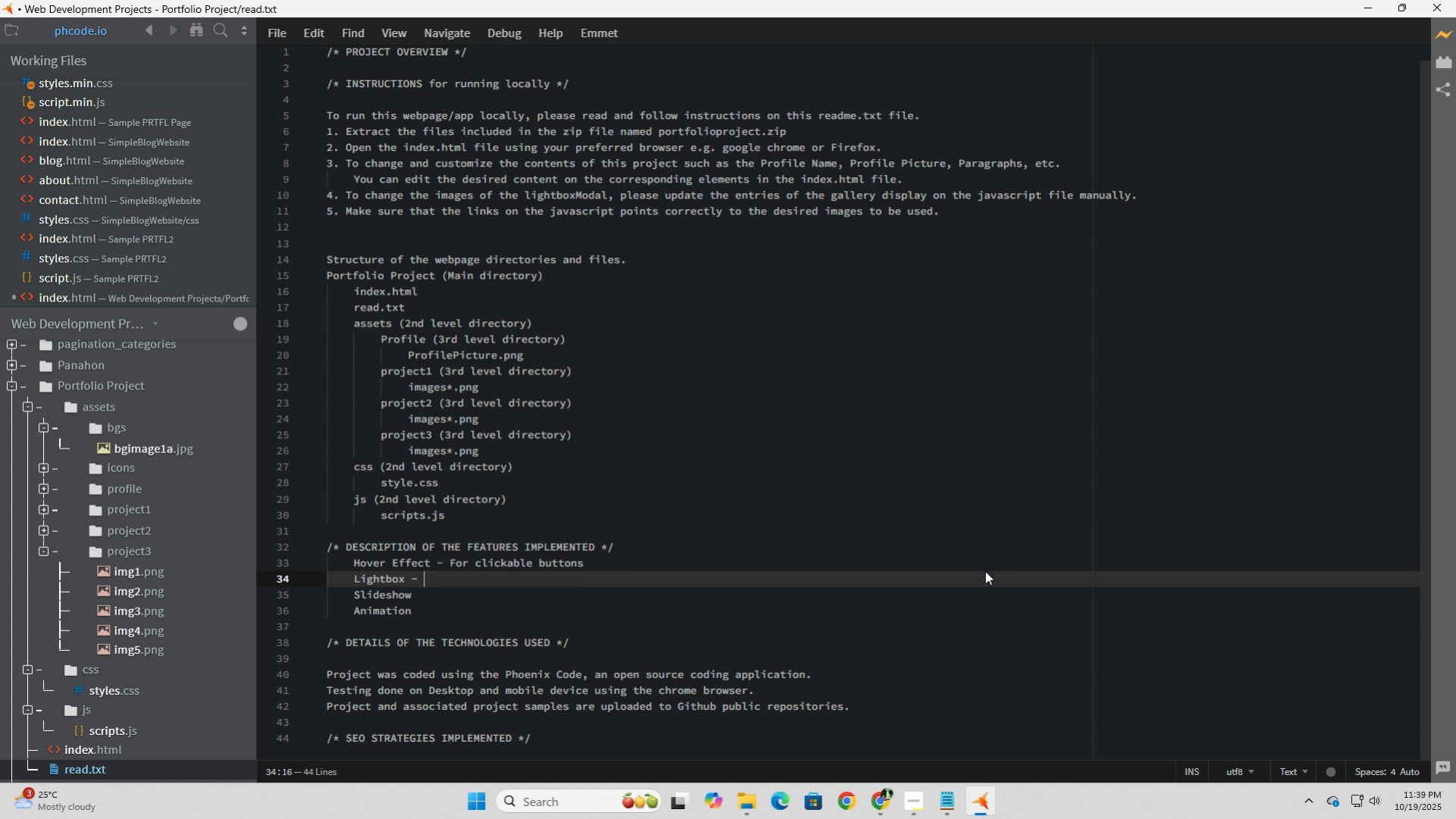 
key(Space)
 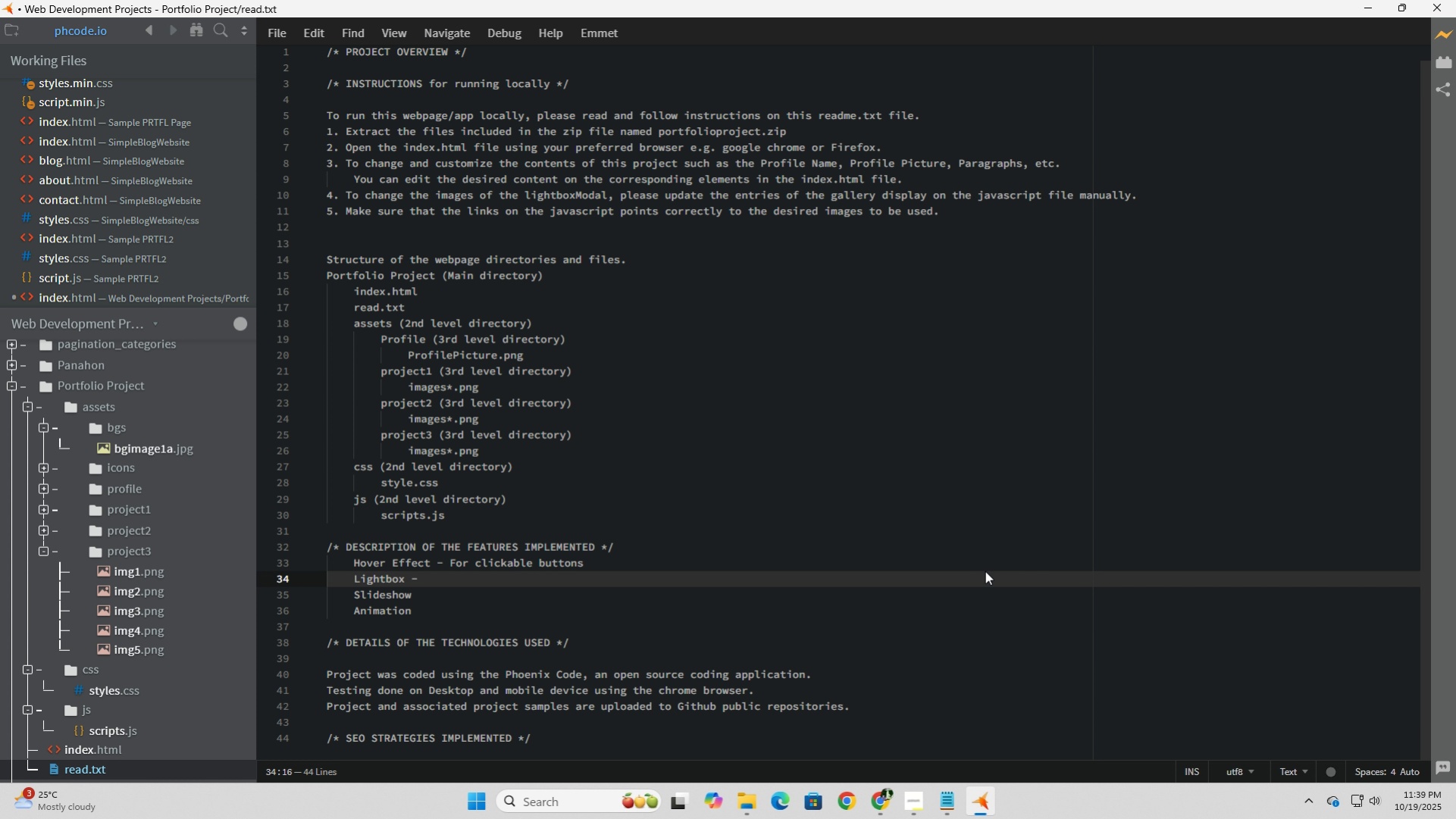 
type(For )
 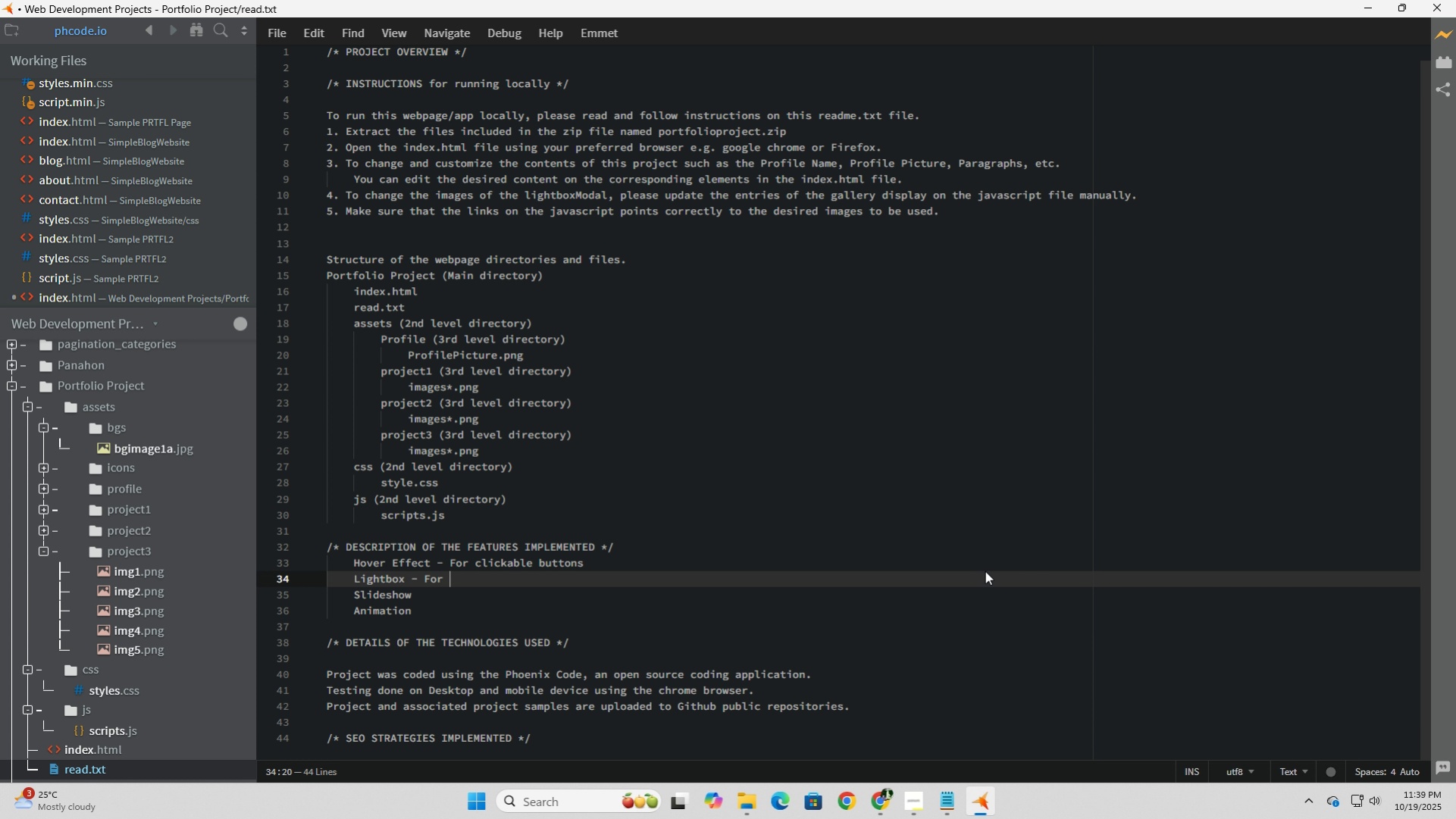 
wait(6.92)
 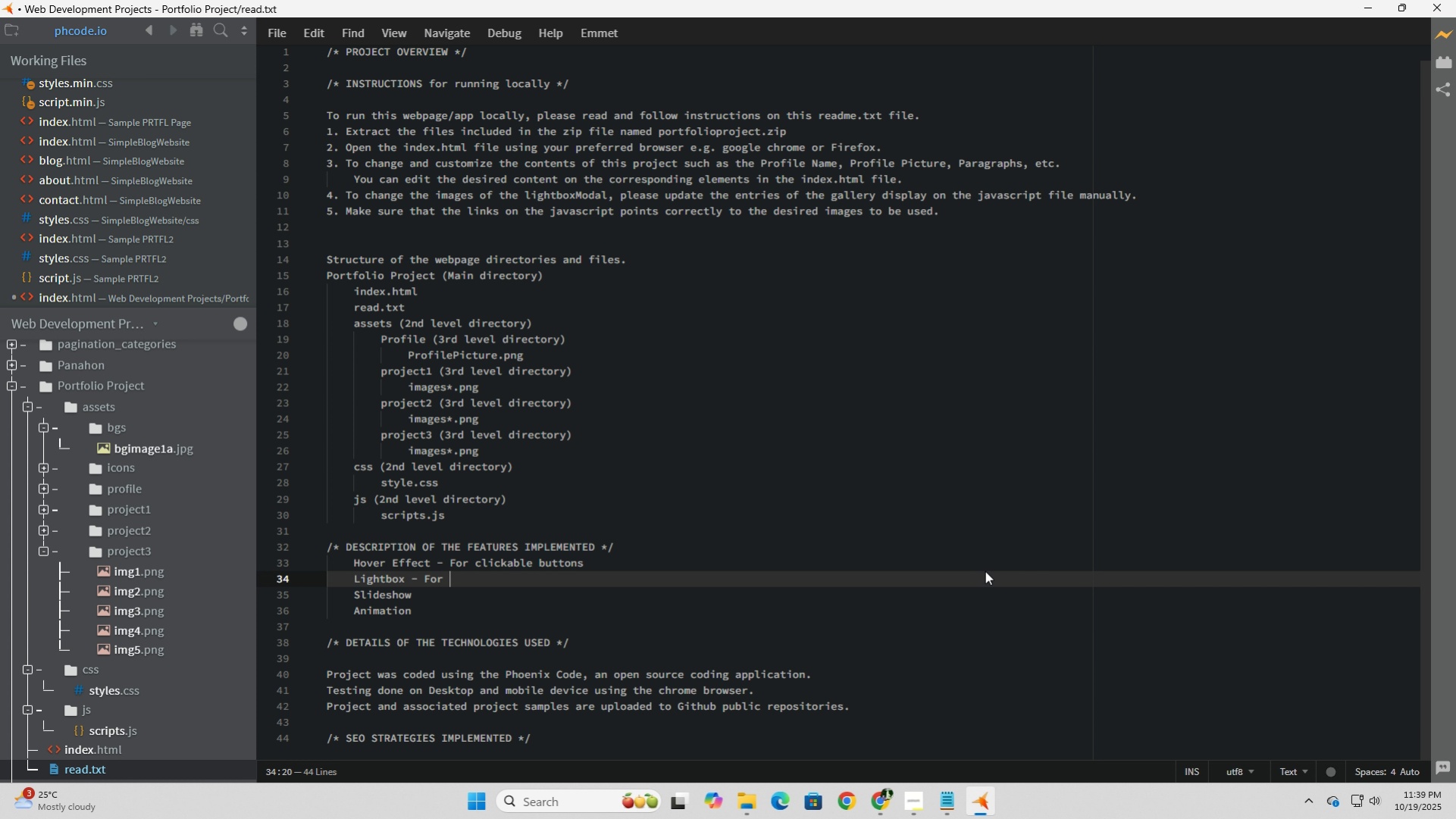 
left_click([870, 802])
 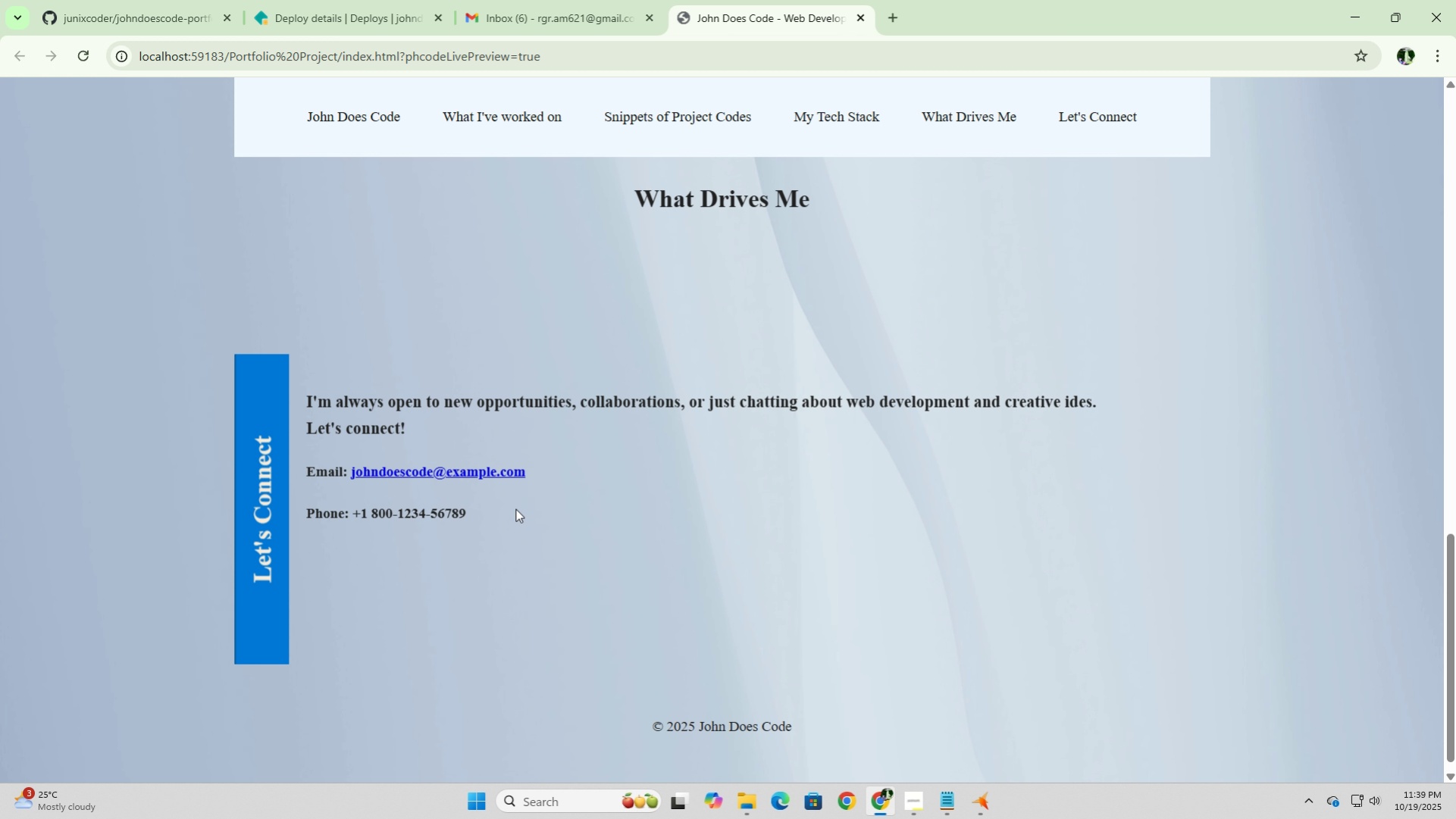 
scroll: coordinate [515, 508], scroll_direction: up, amount: 14.0
 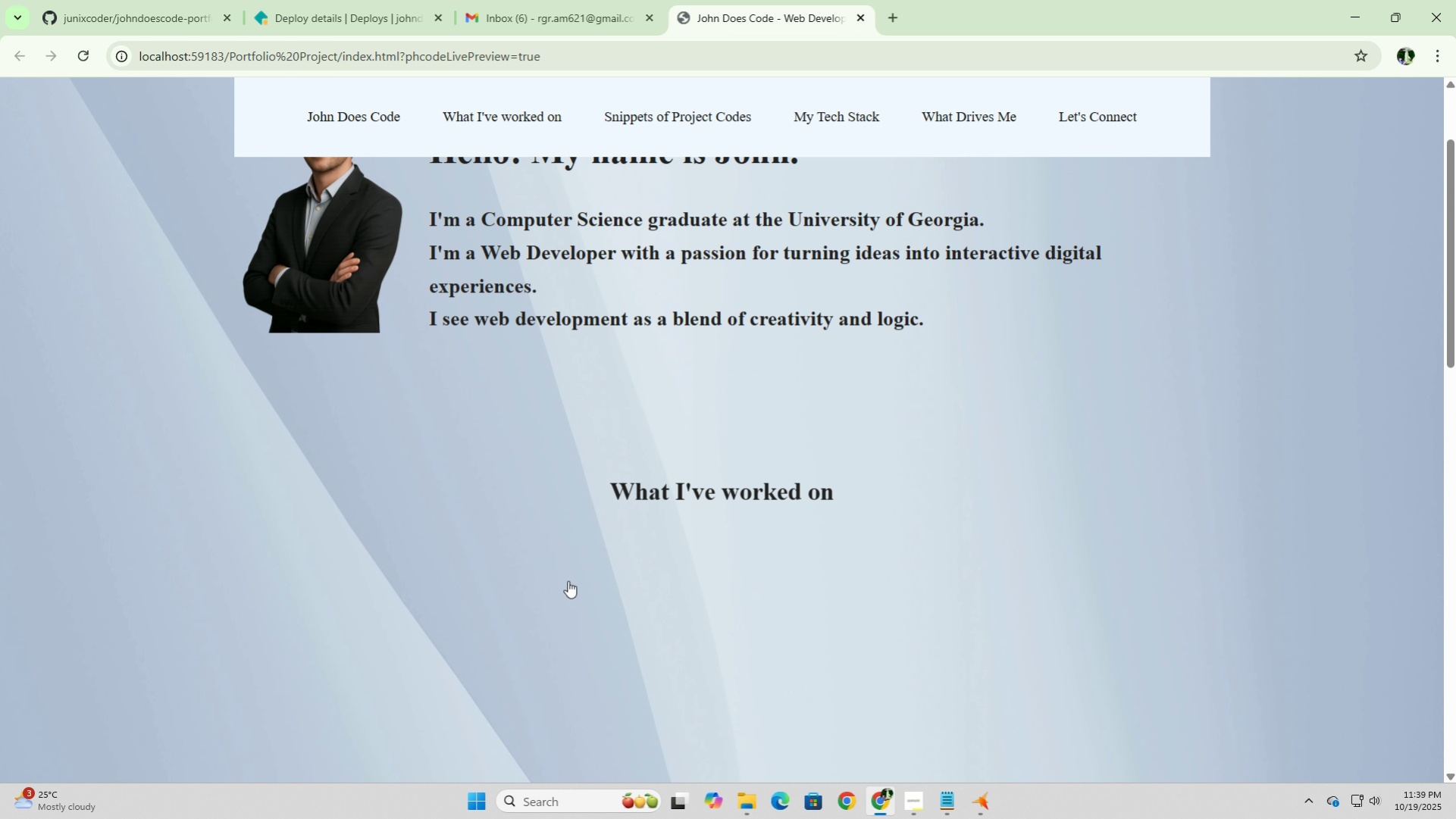 
scroll: coordinate [568, 580], scroll_direction: down, amount: 2.0
 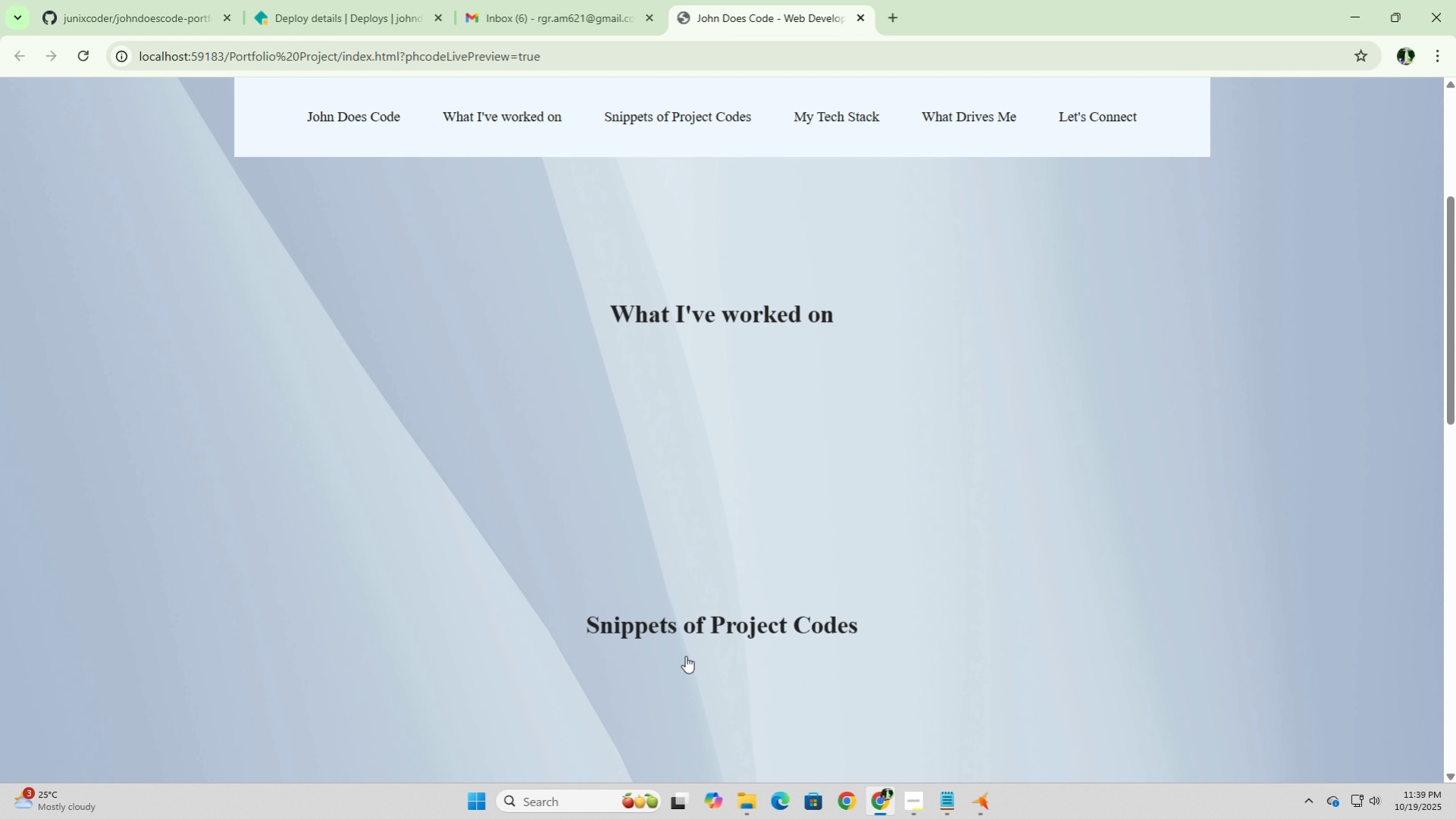 
left_click([685, 655])
 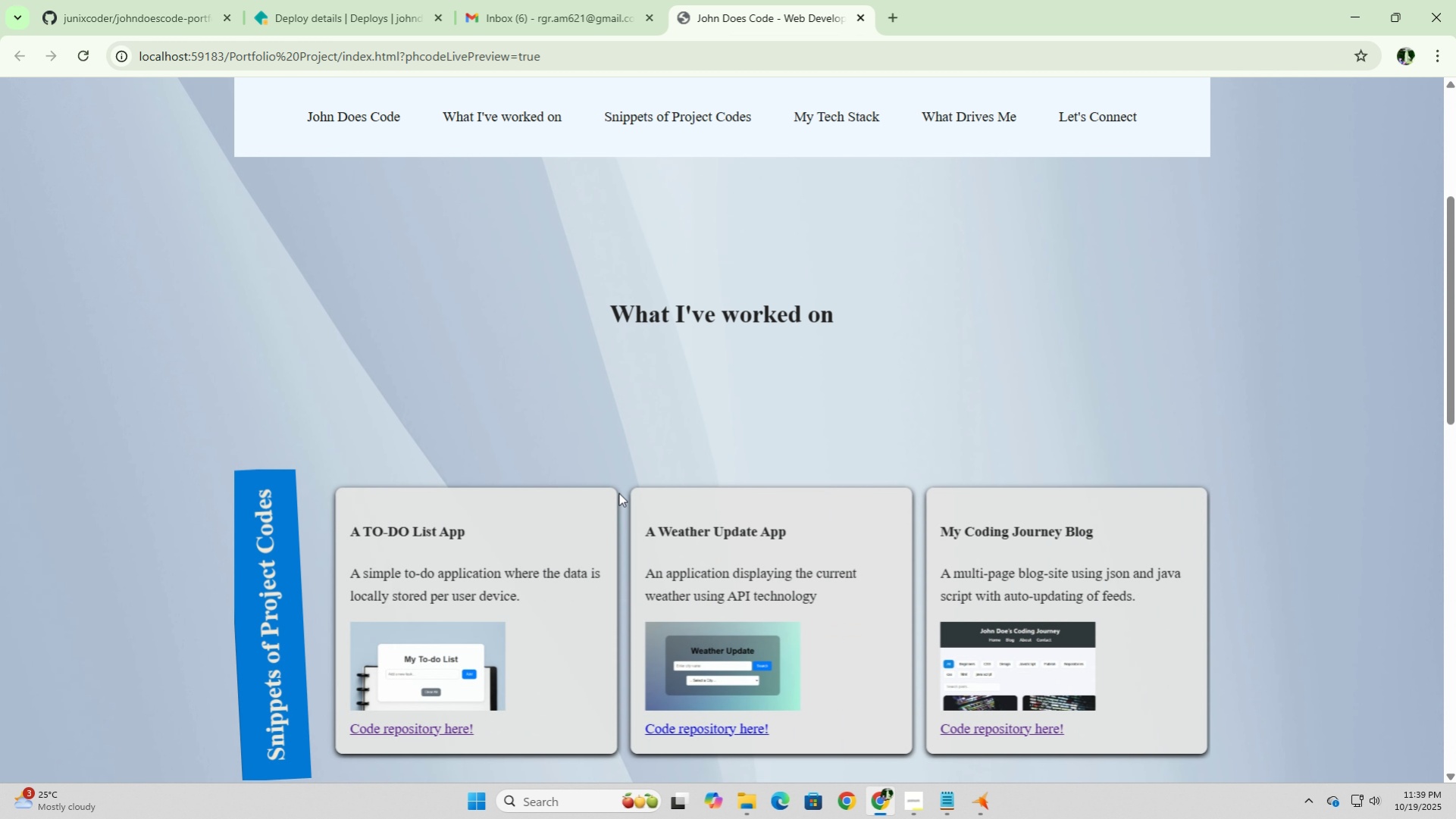 
scroll: coordinate [610, 462], scroll_direction: down, amount: 2.0
 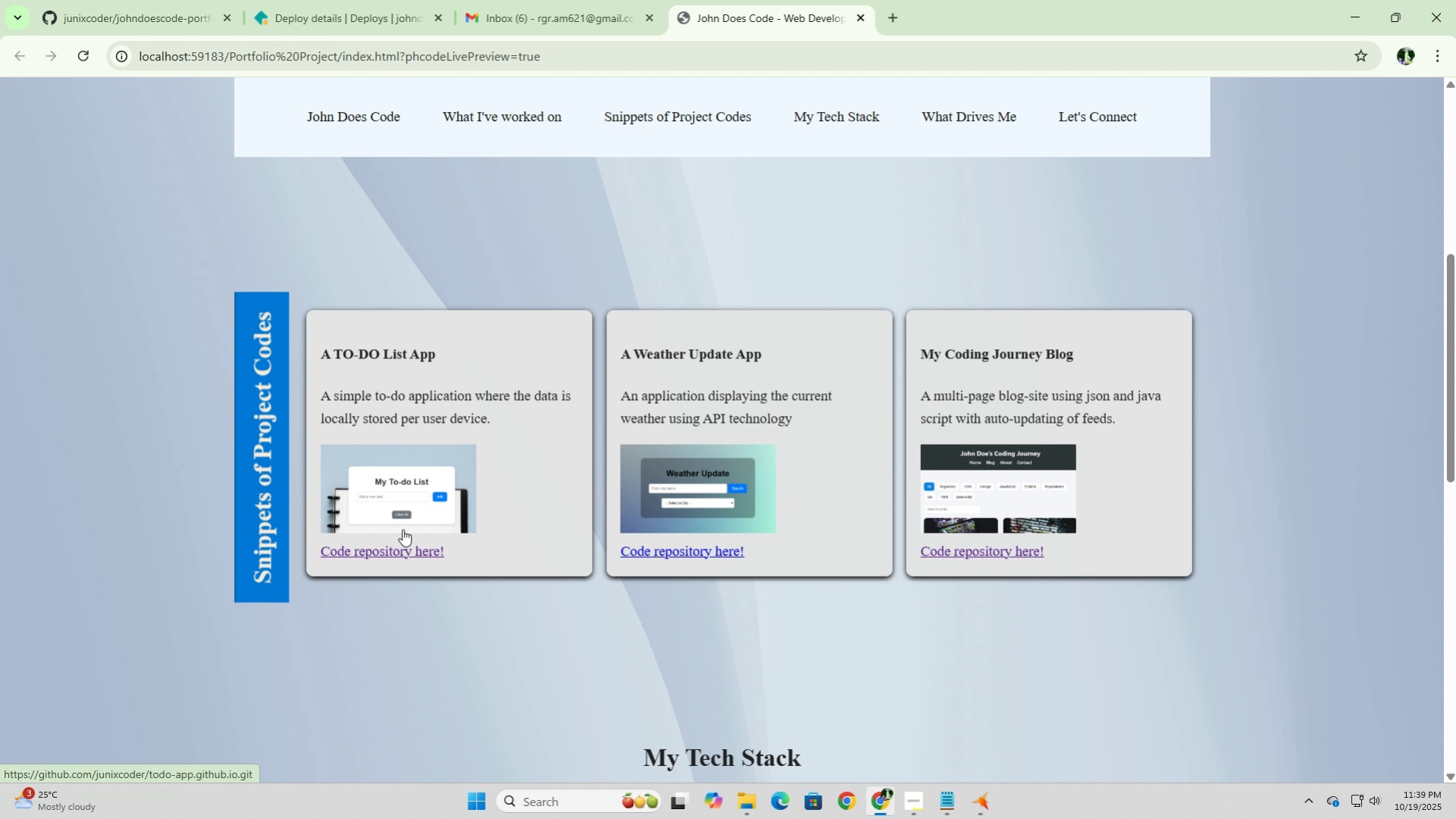 
left_click([399, 492])
 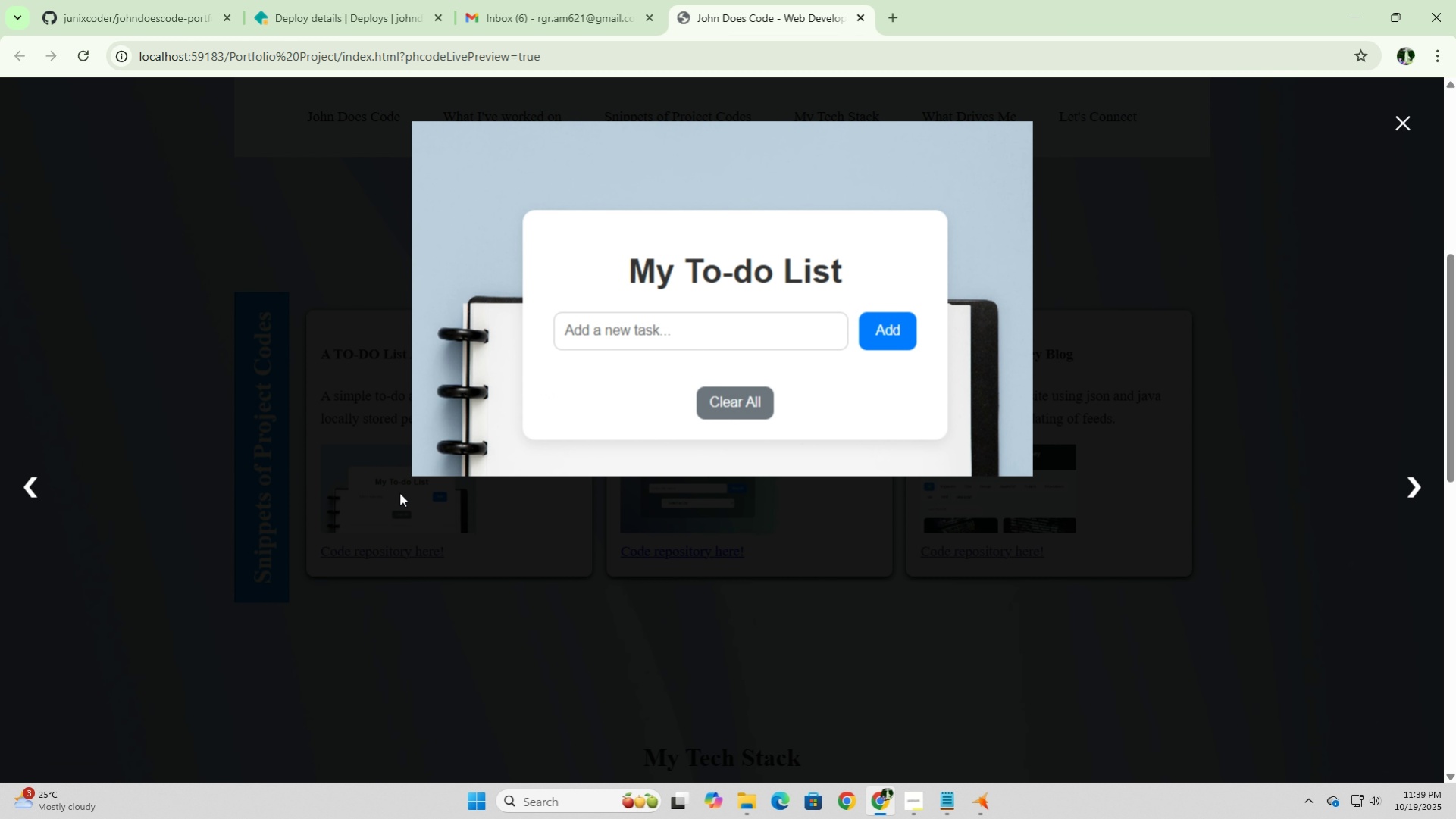 
key(ArrowRight)
 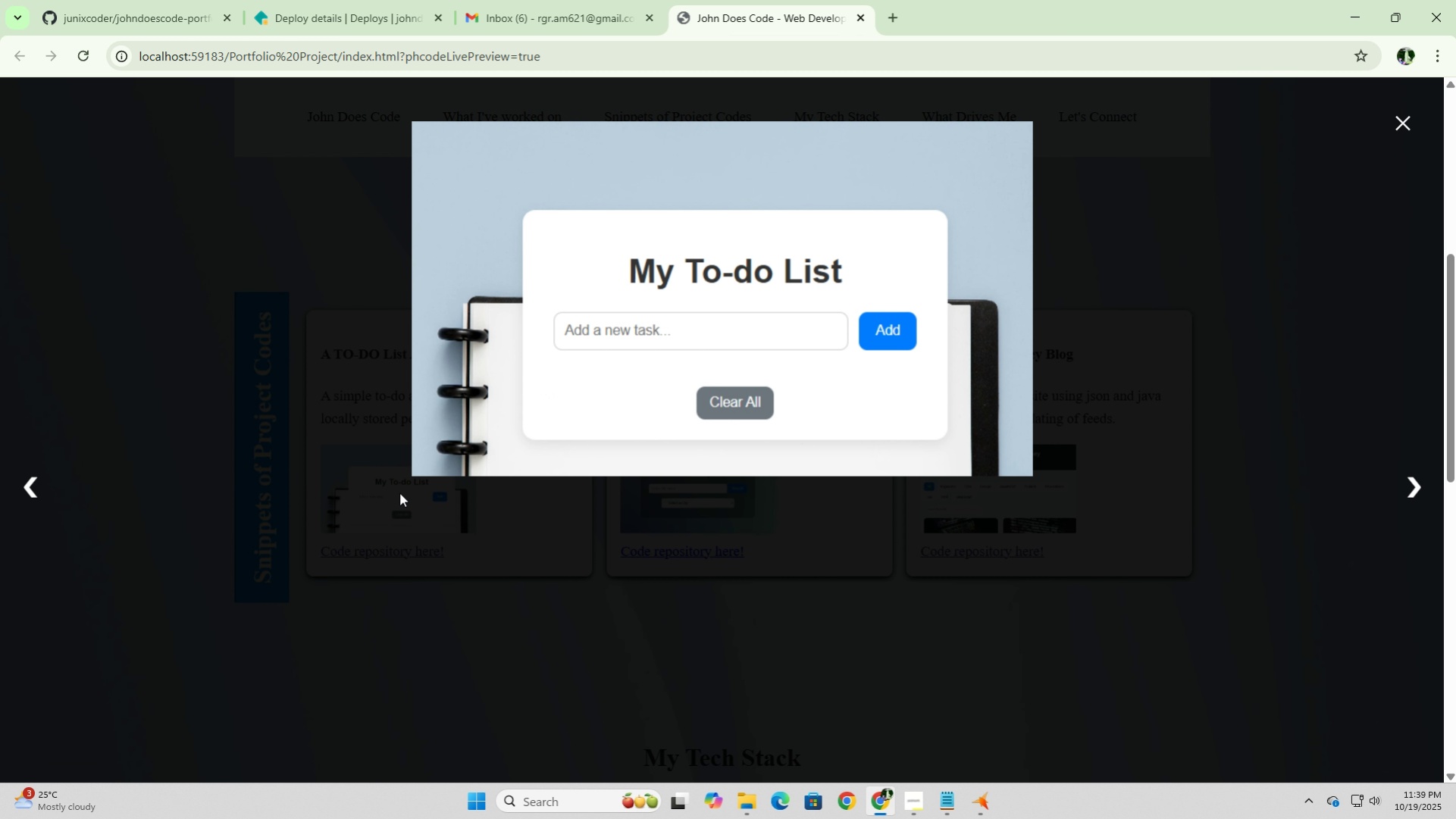 
key(ArrowLeft)
 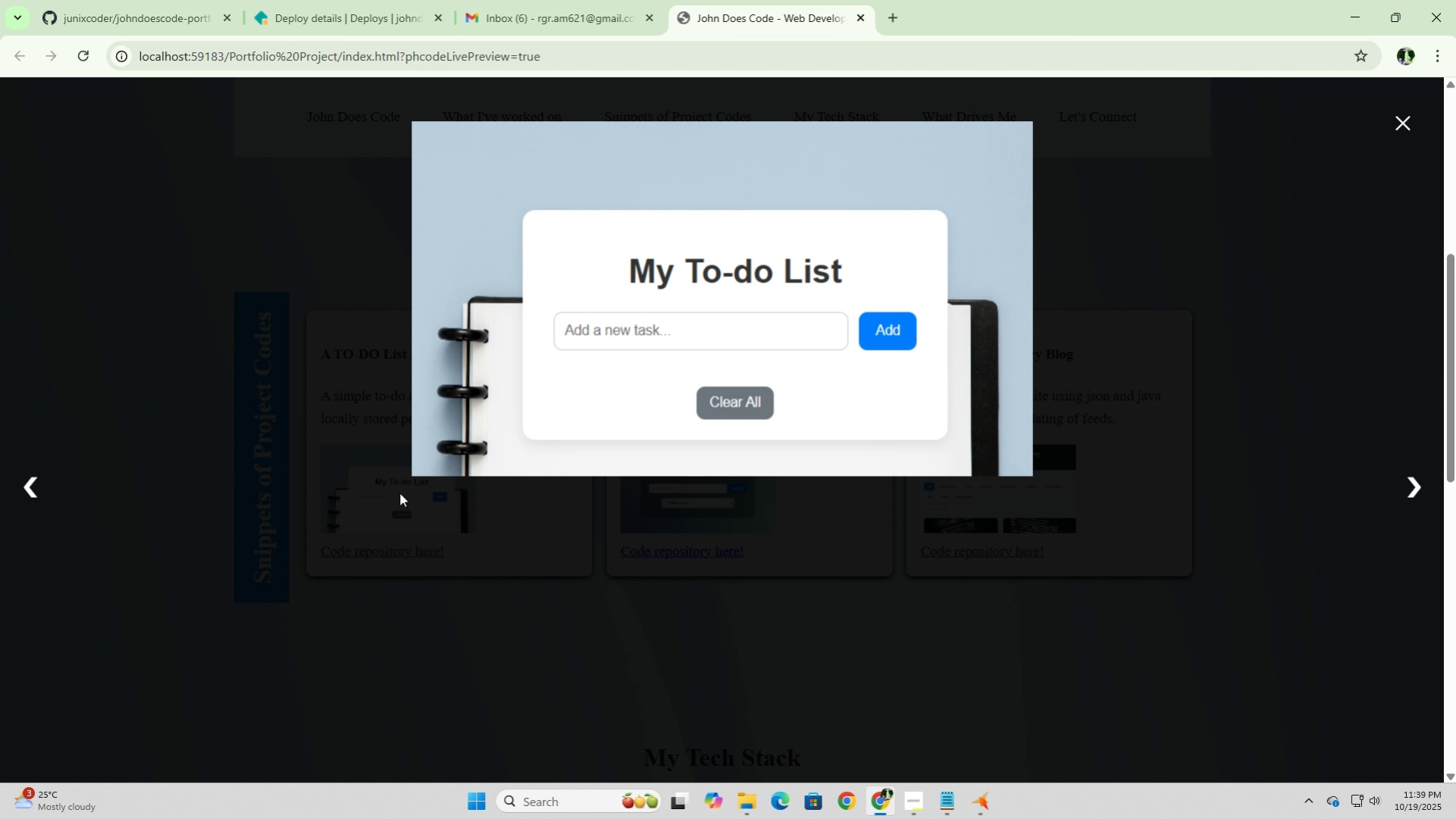 
key(ArrowRight)
 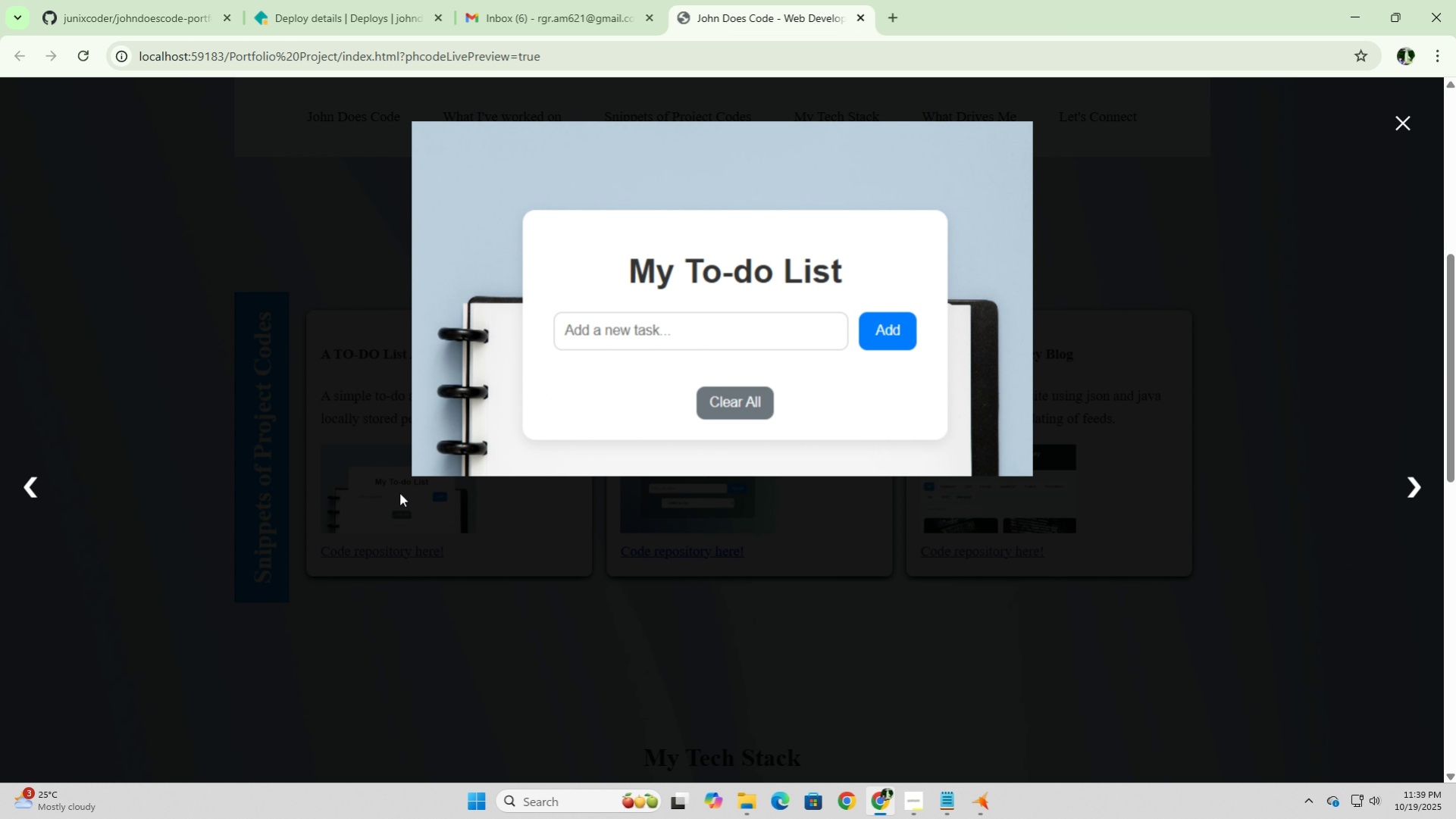 
key(ArrowLeft)
 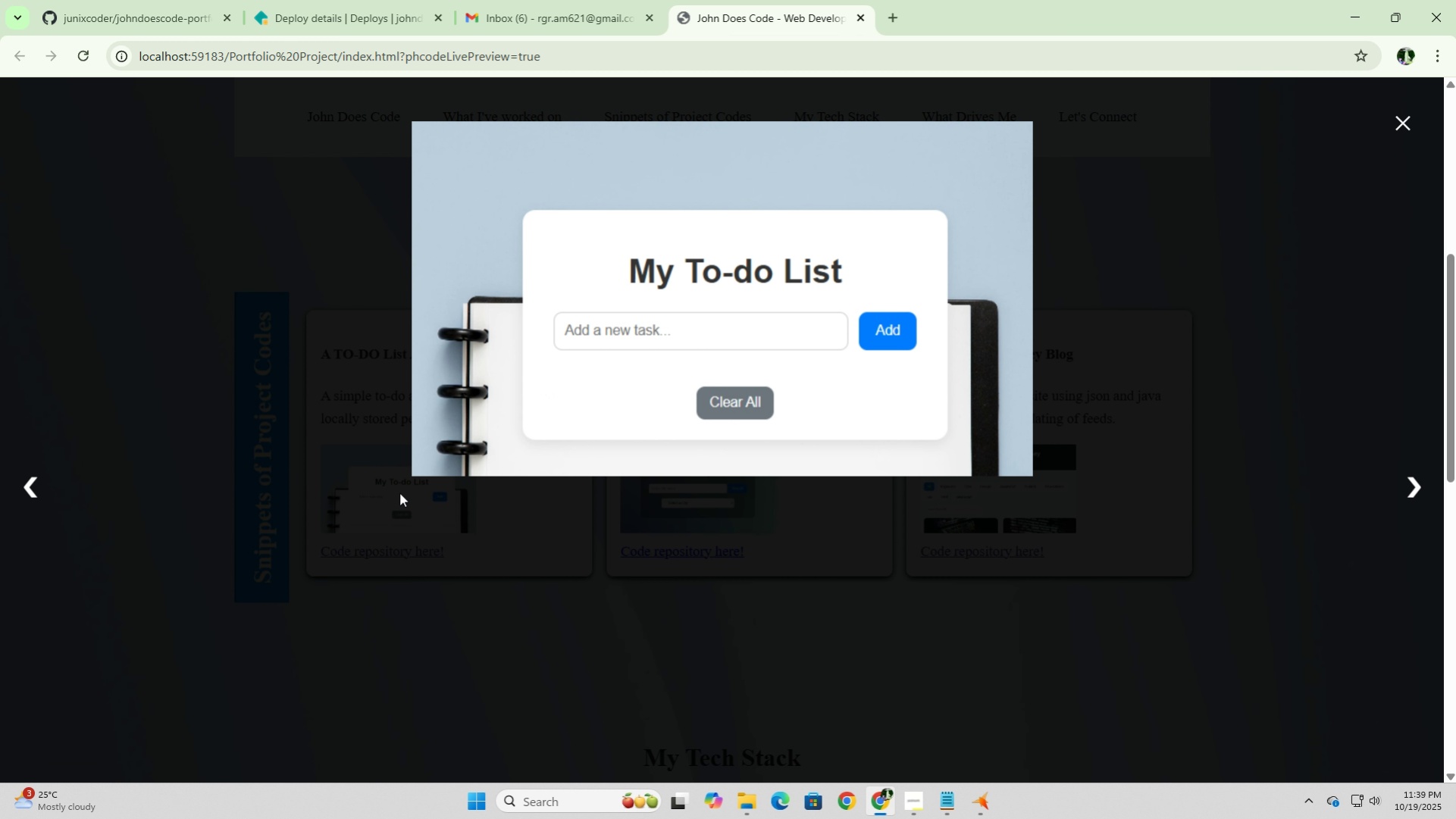 
key(ArrowRight)
 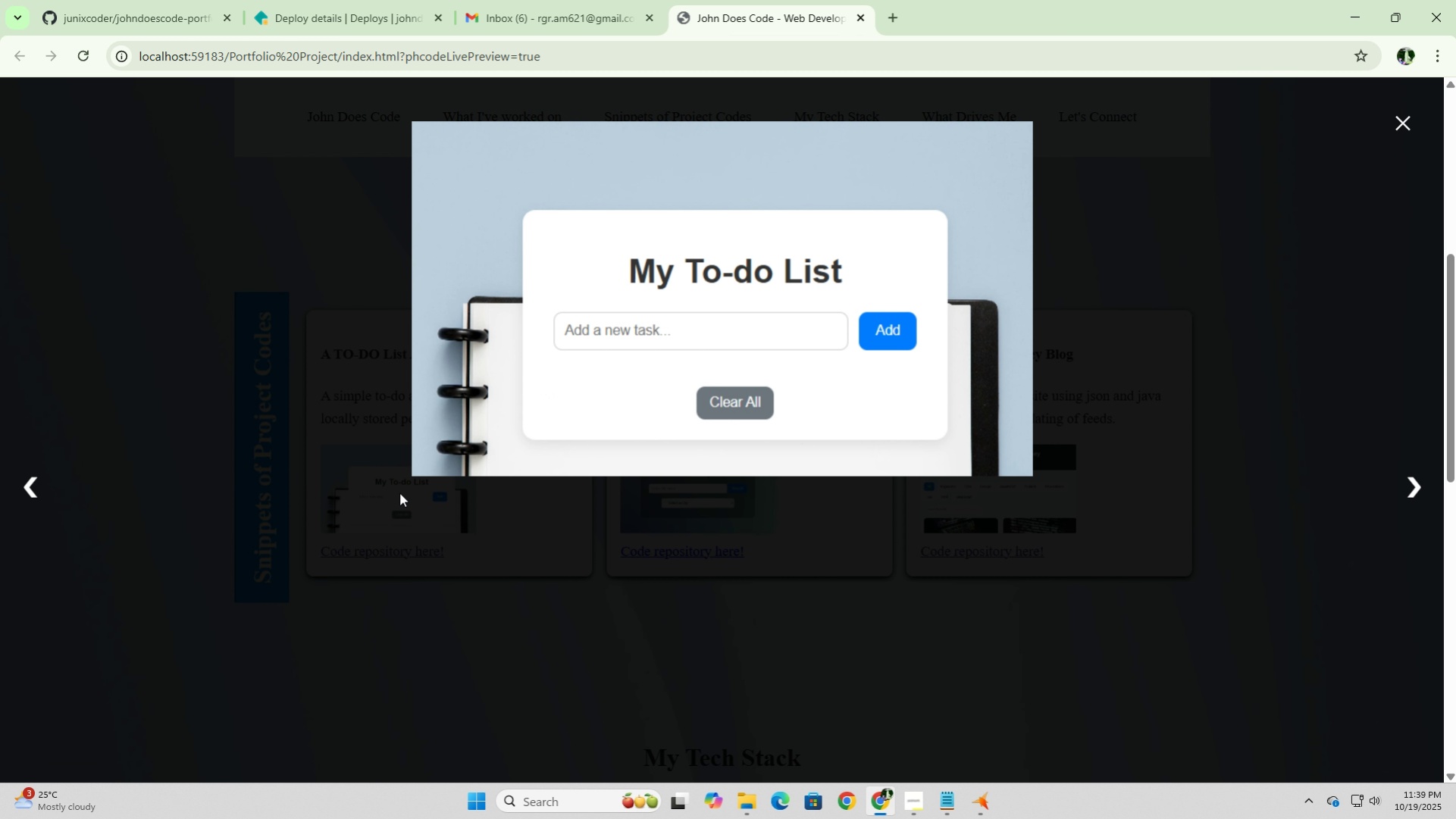 
key(ArrowDown)
 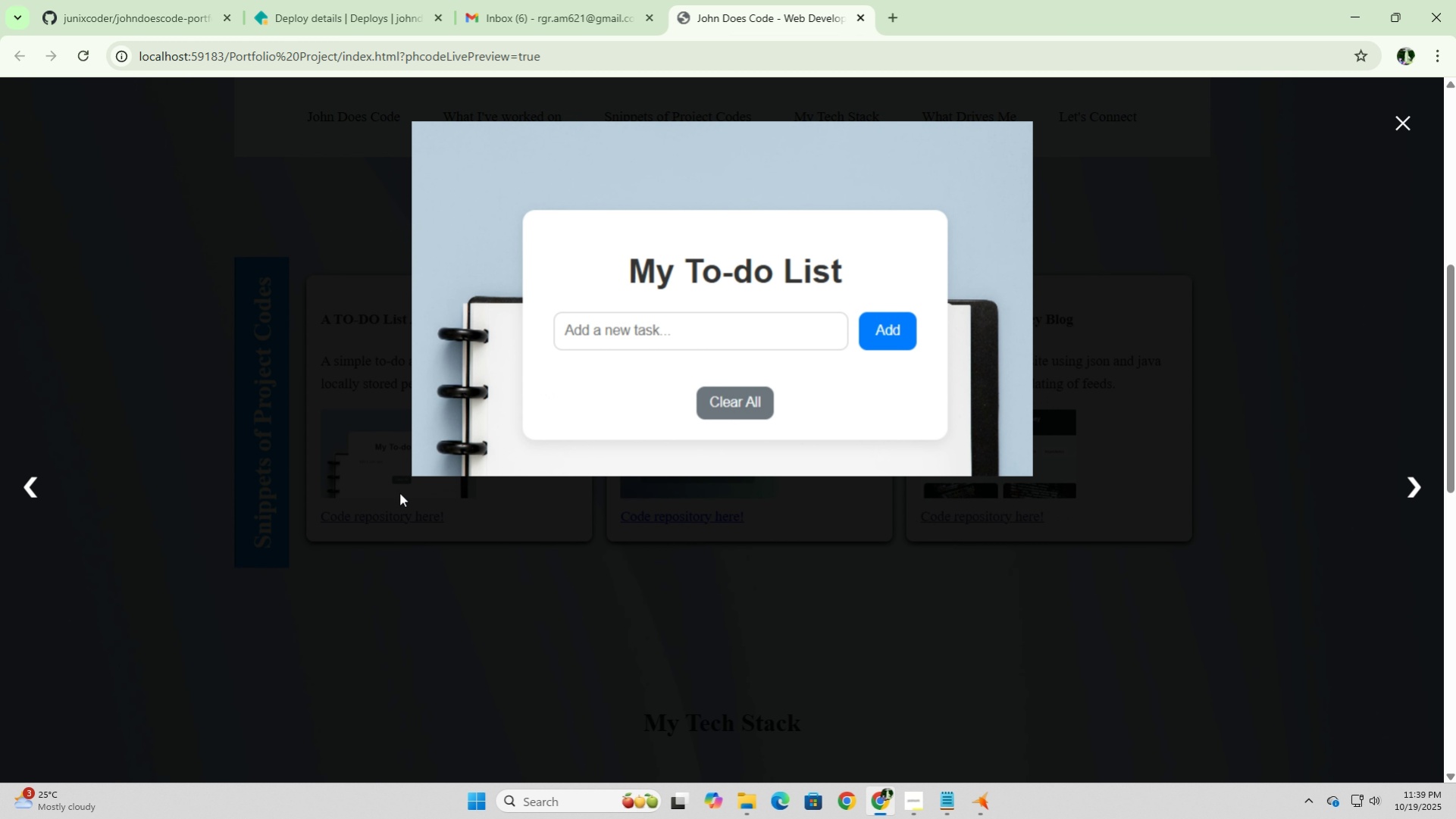 
key(ArrowUp)
 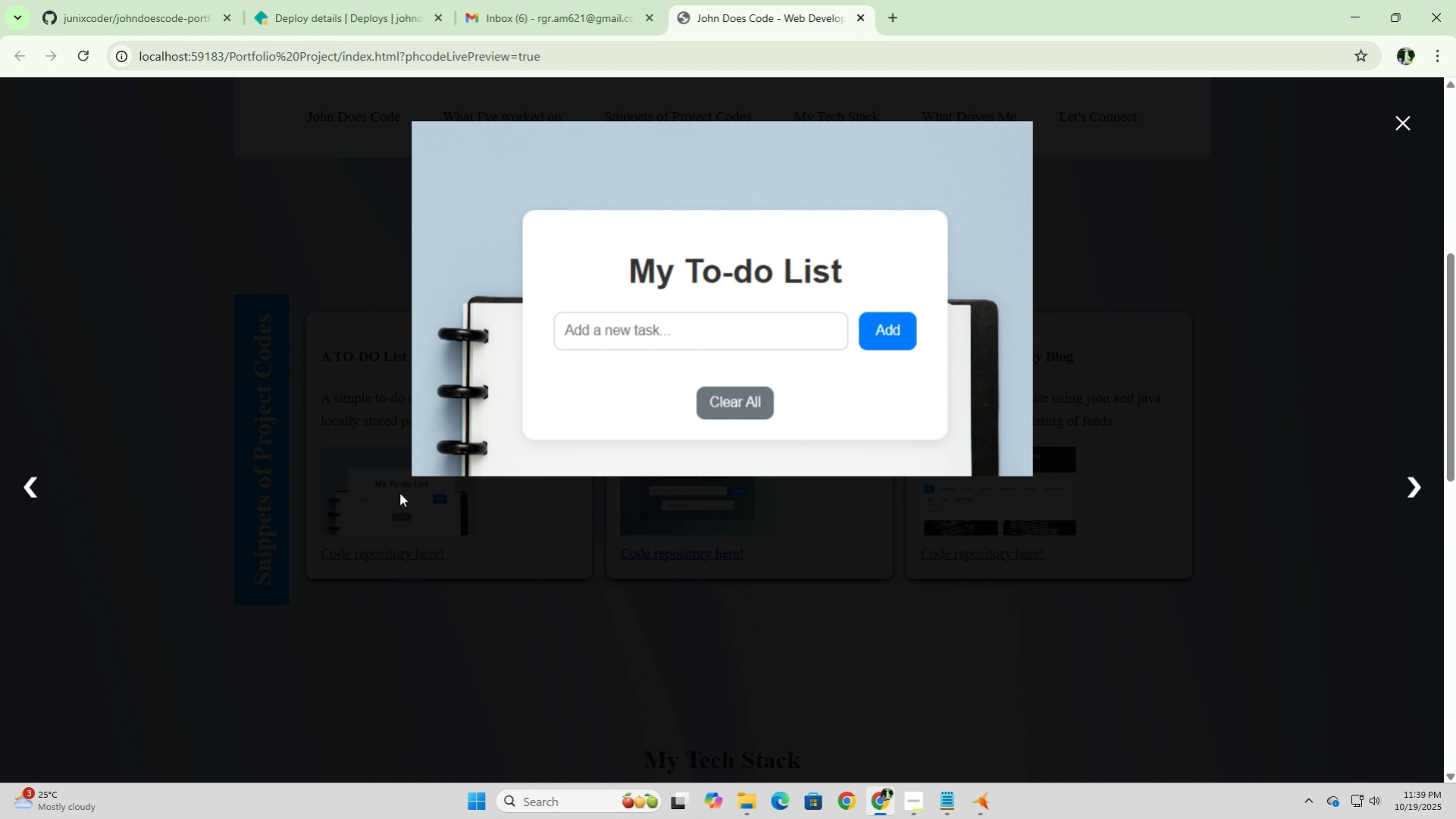 
key(ArrowUp)
 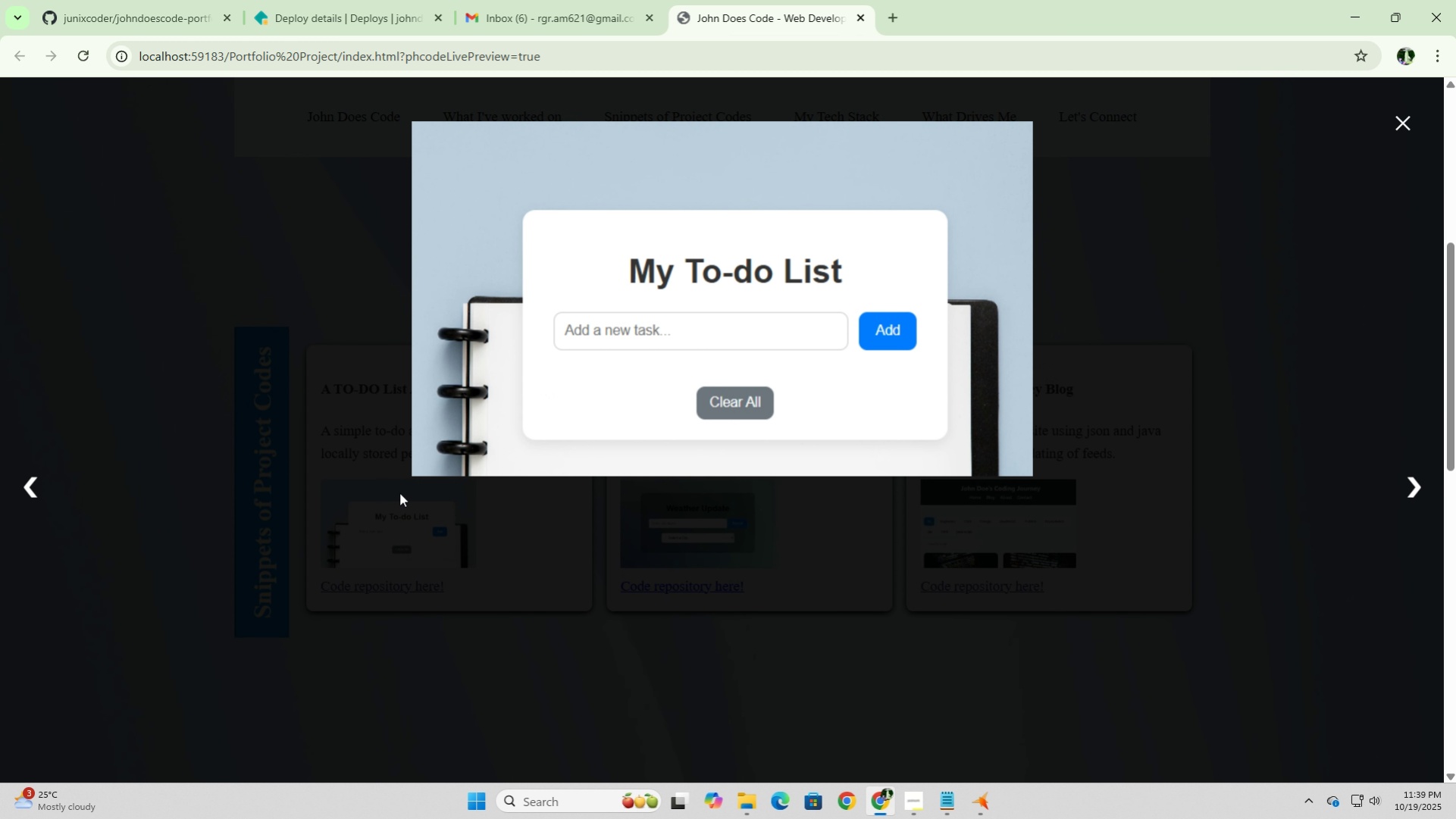 
key(ArrowUp)
 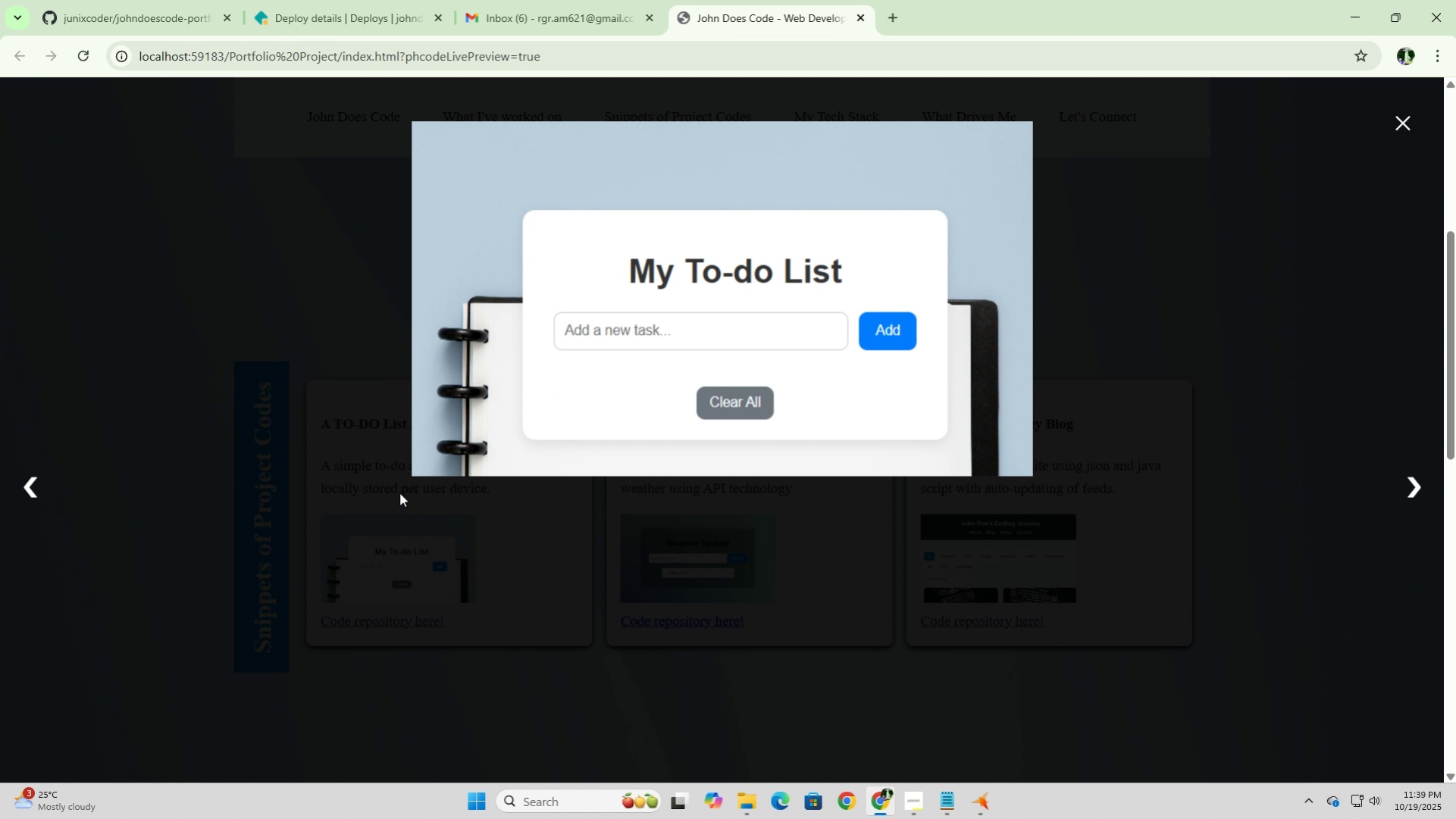 
key(ArrowLeft)
 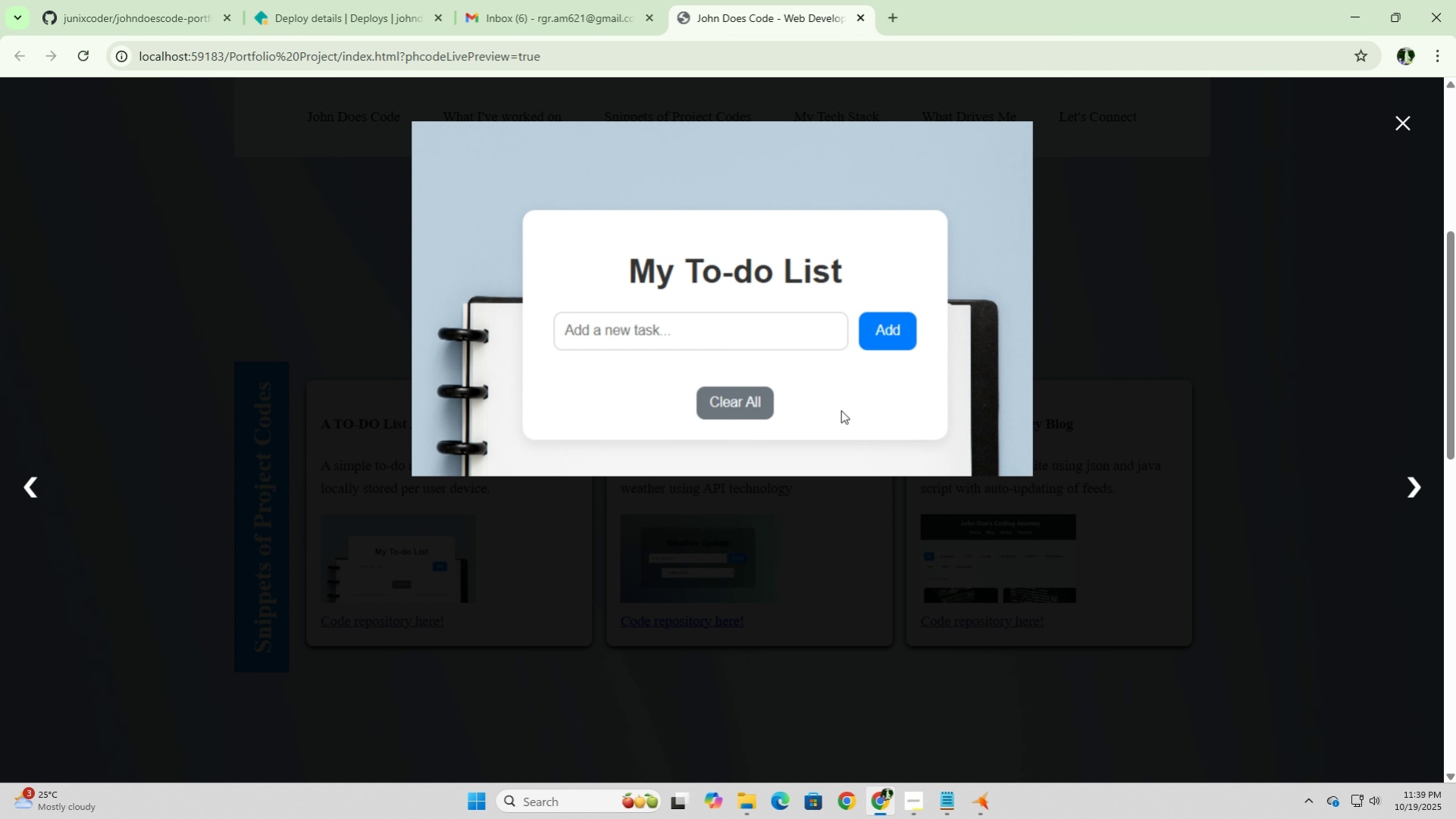 
key(ArrowRight)
 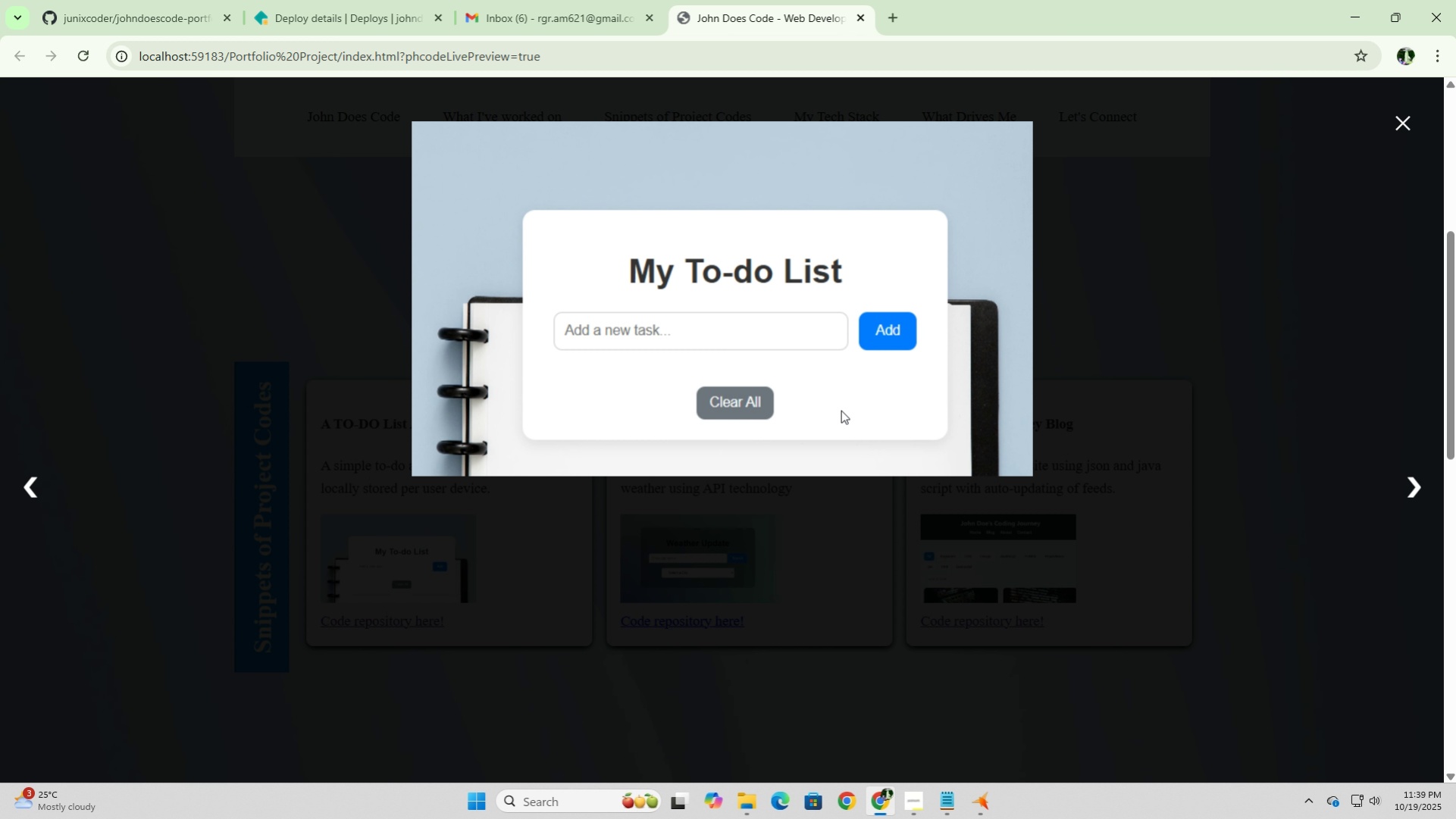 
key(ArrowRight)
 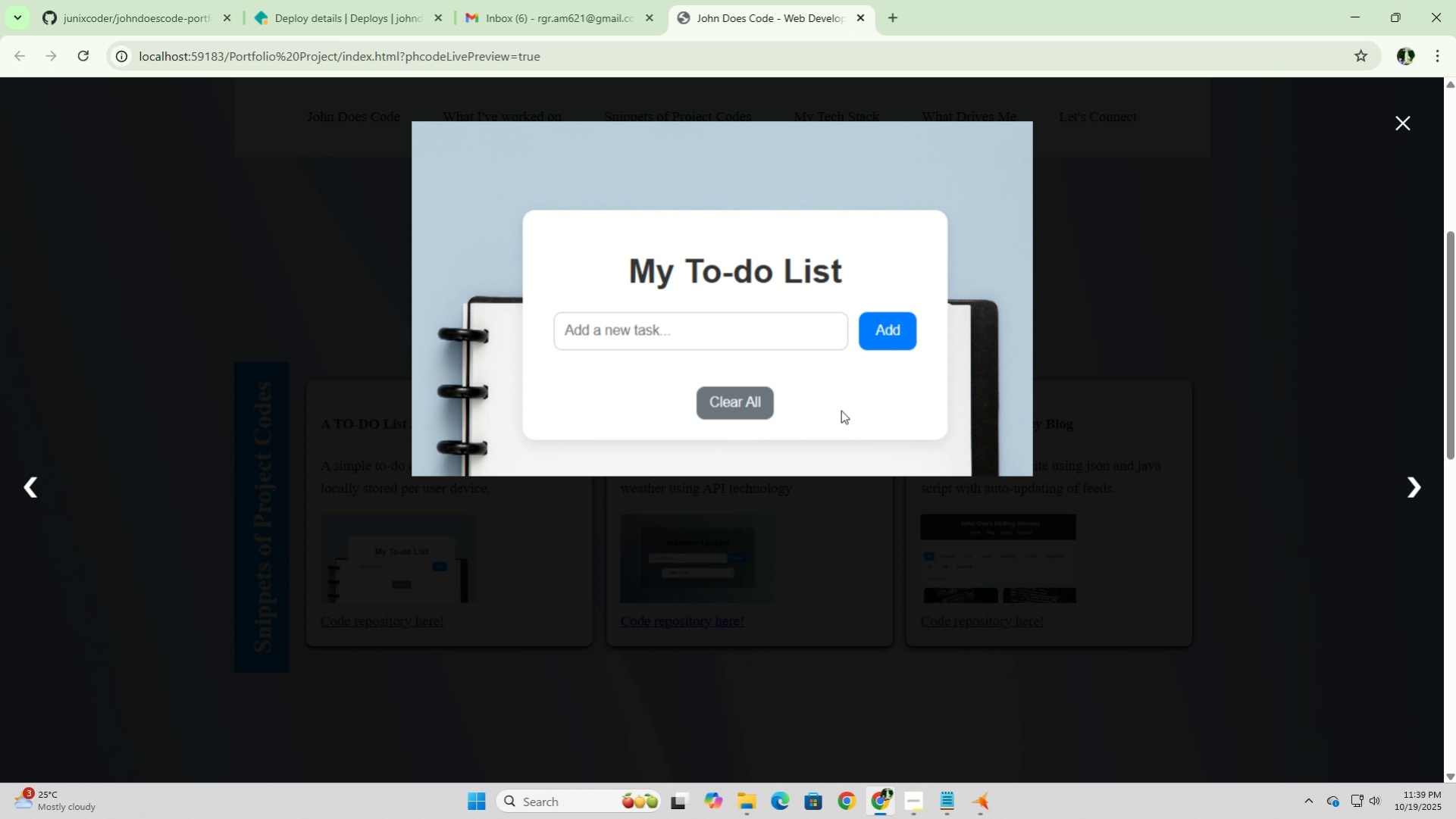 
key(ArrowLeft)
 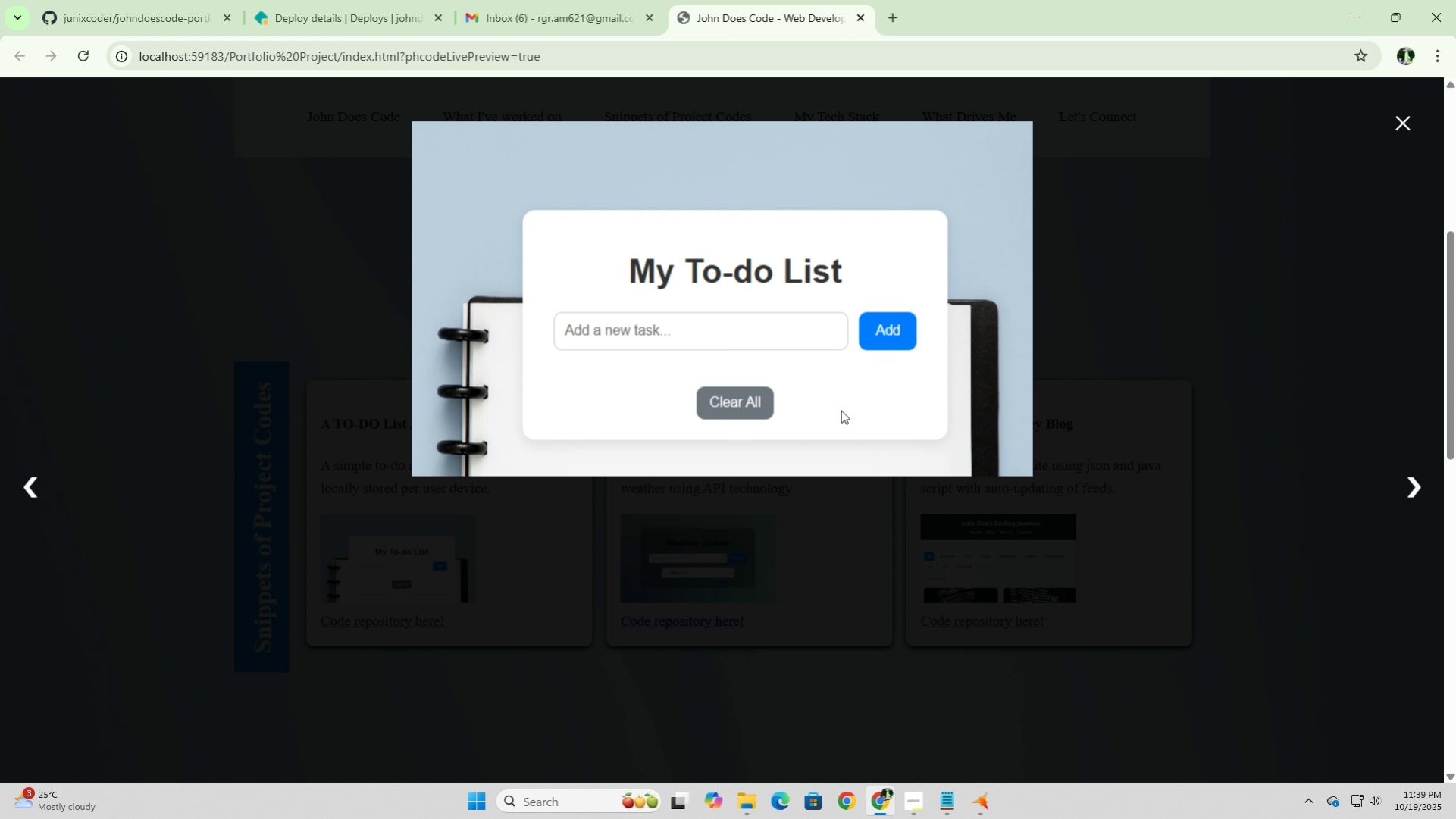 
key(ArrowRight)
 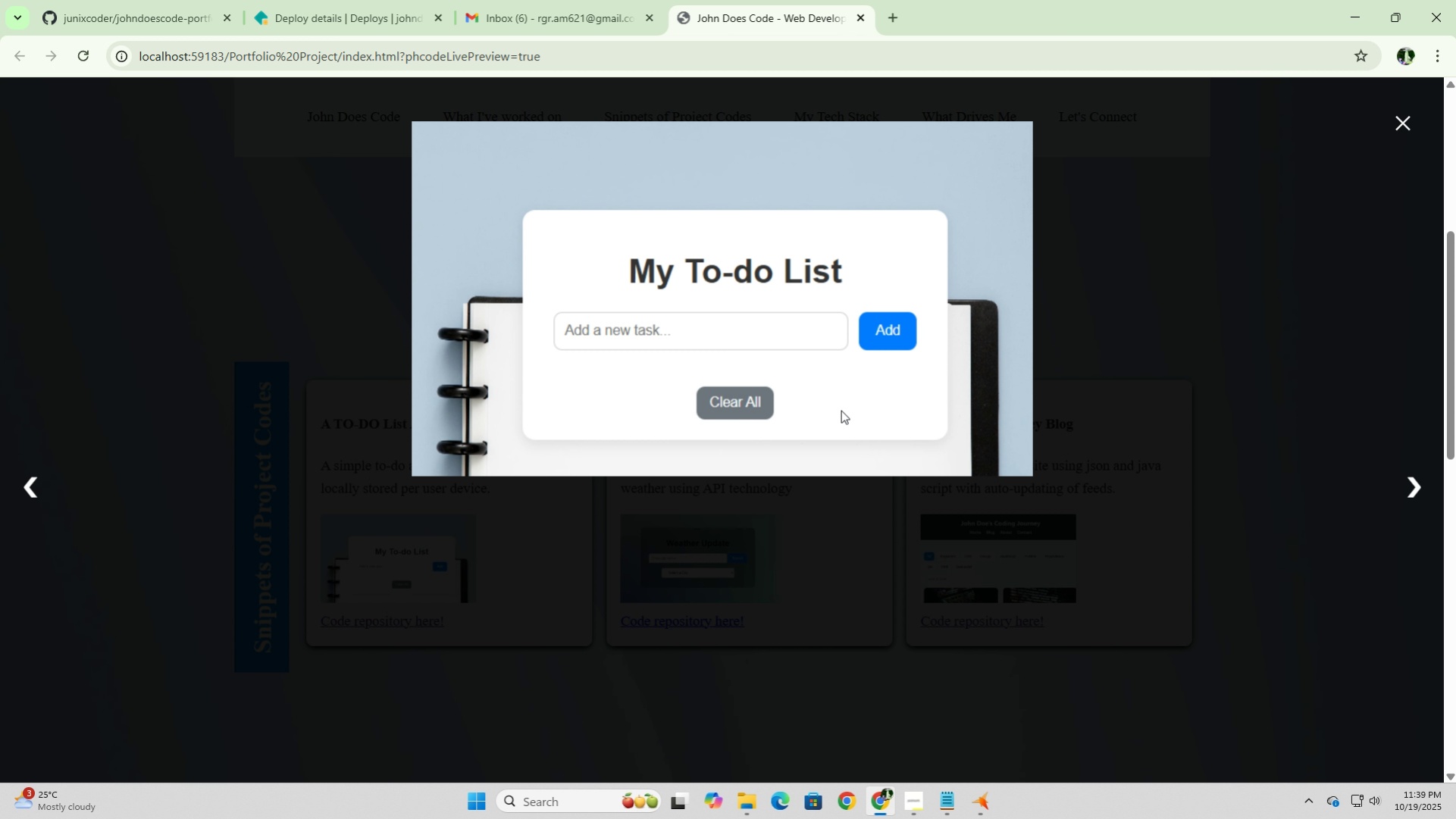 
key(ArrowLeft)
 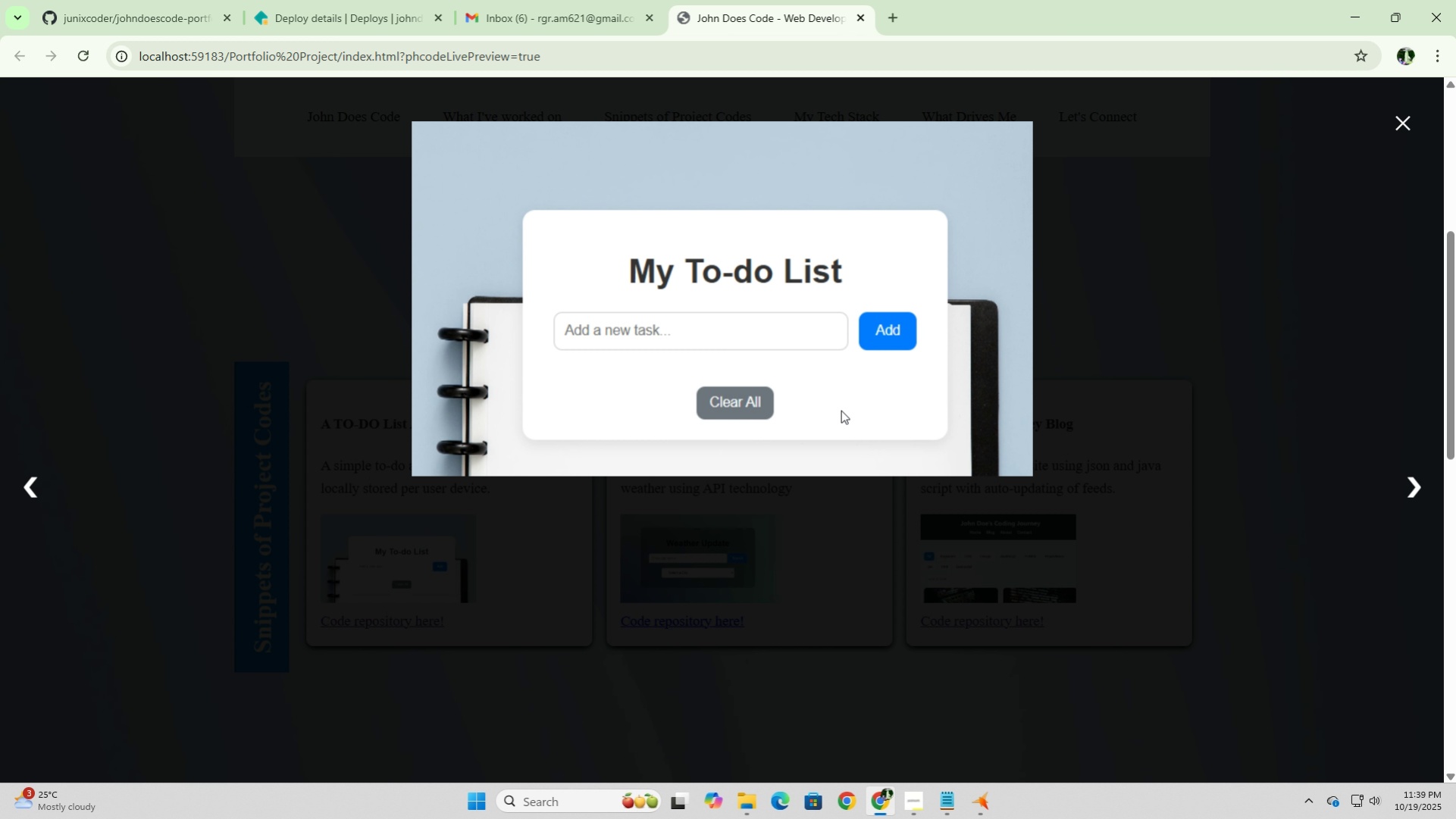 
key(ArrowRight)
 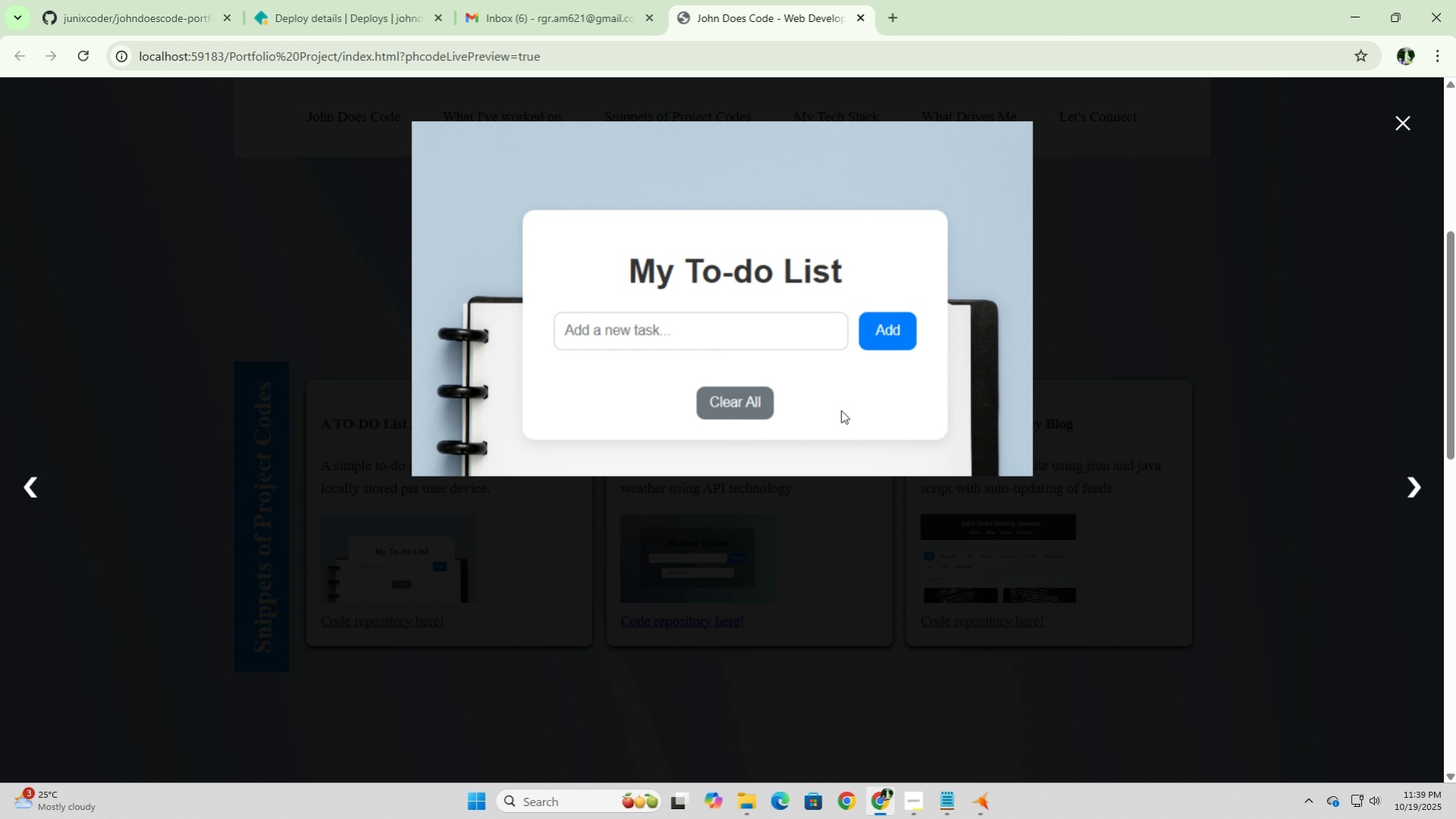 
key(ArrowLeft)
 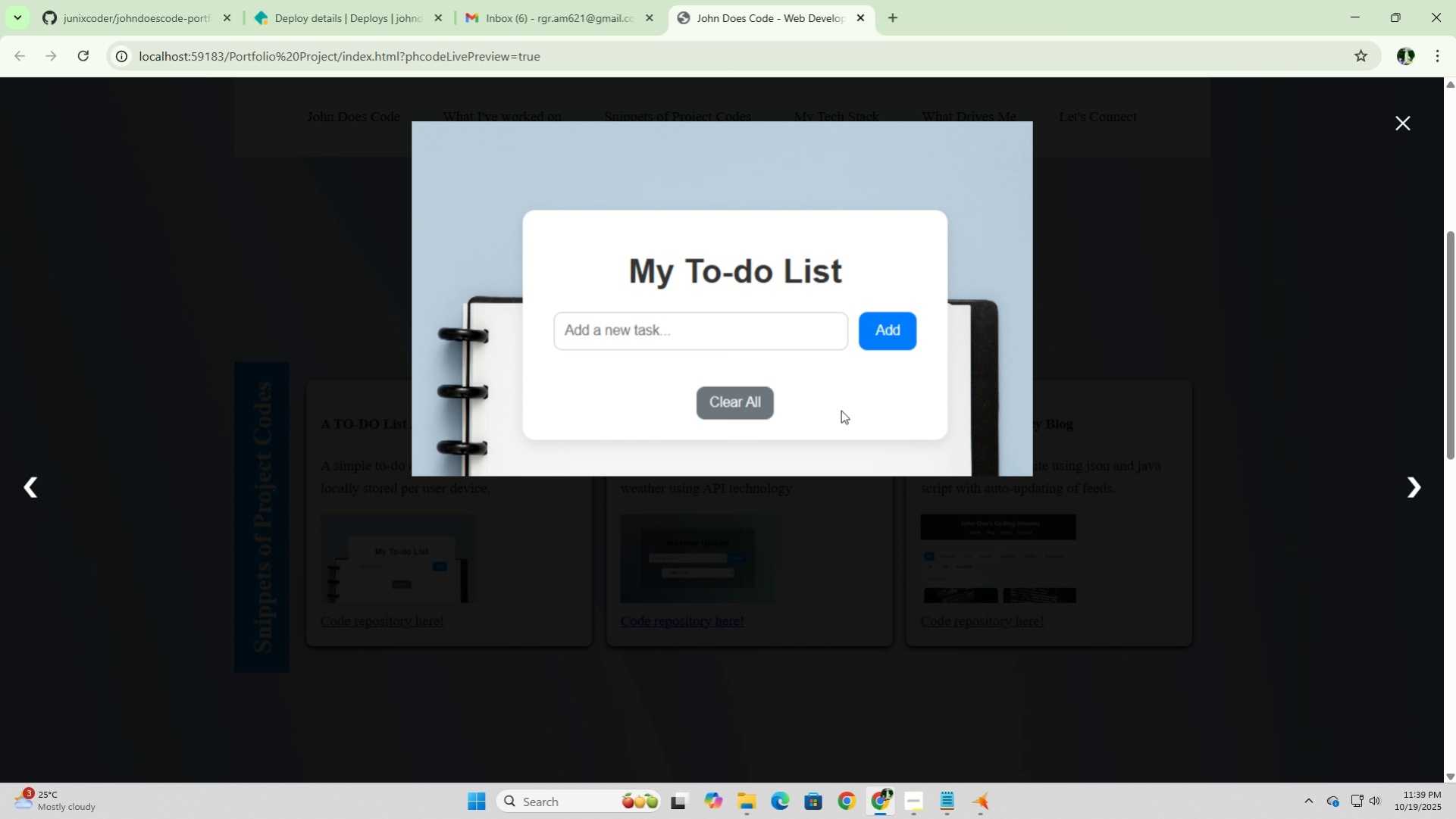 
key(ArrowRight)
 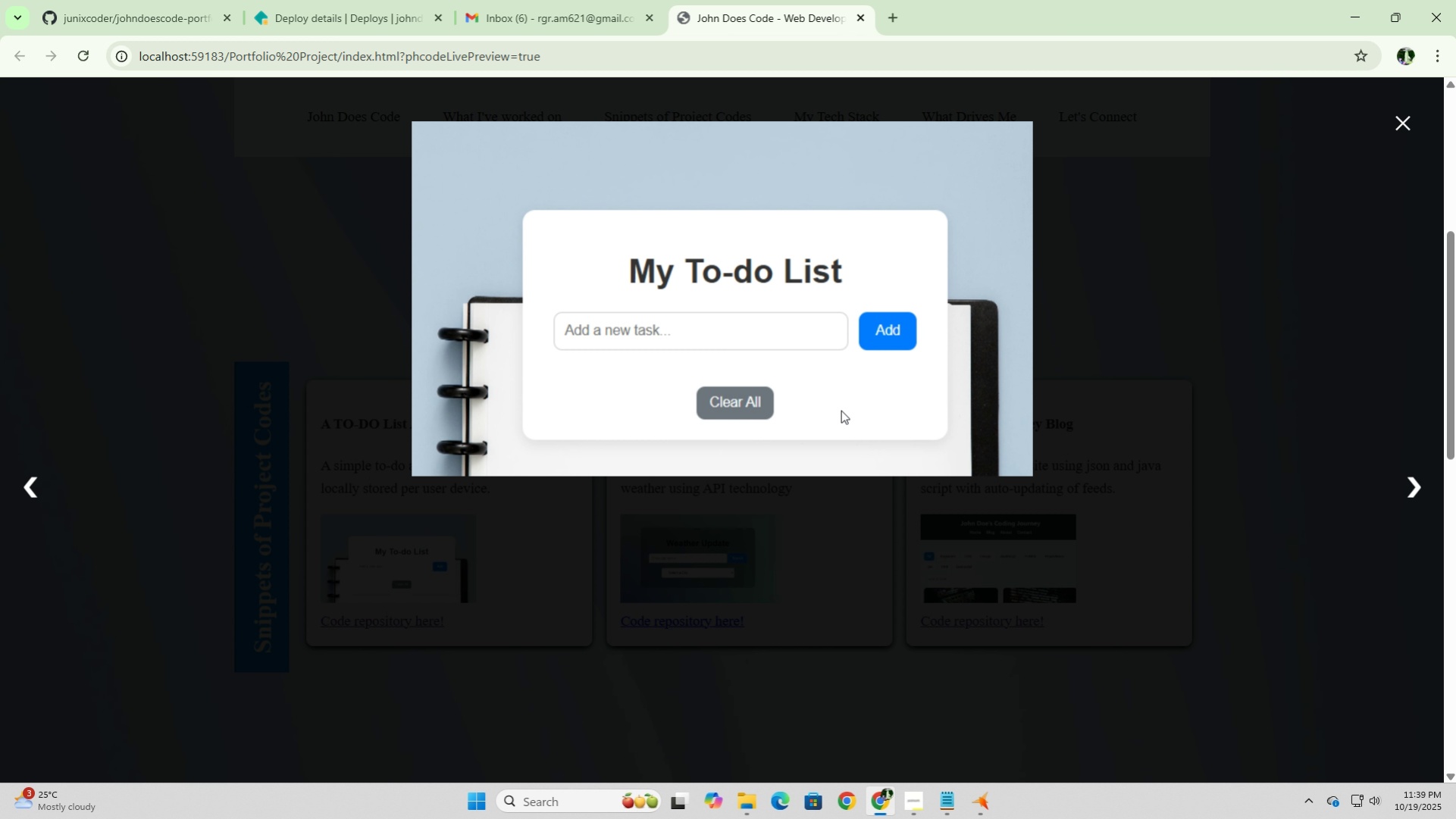 
key(ArrowRight)
 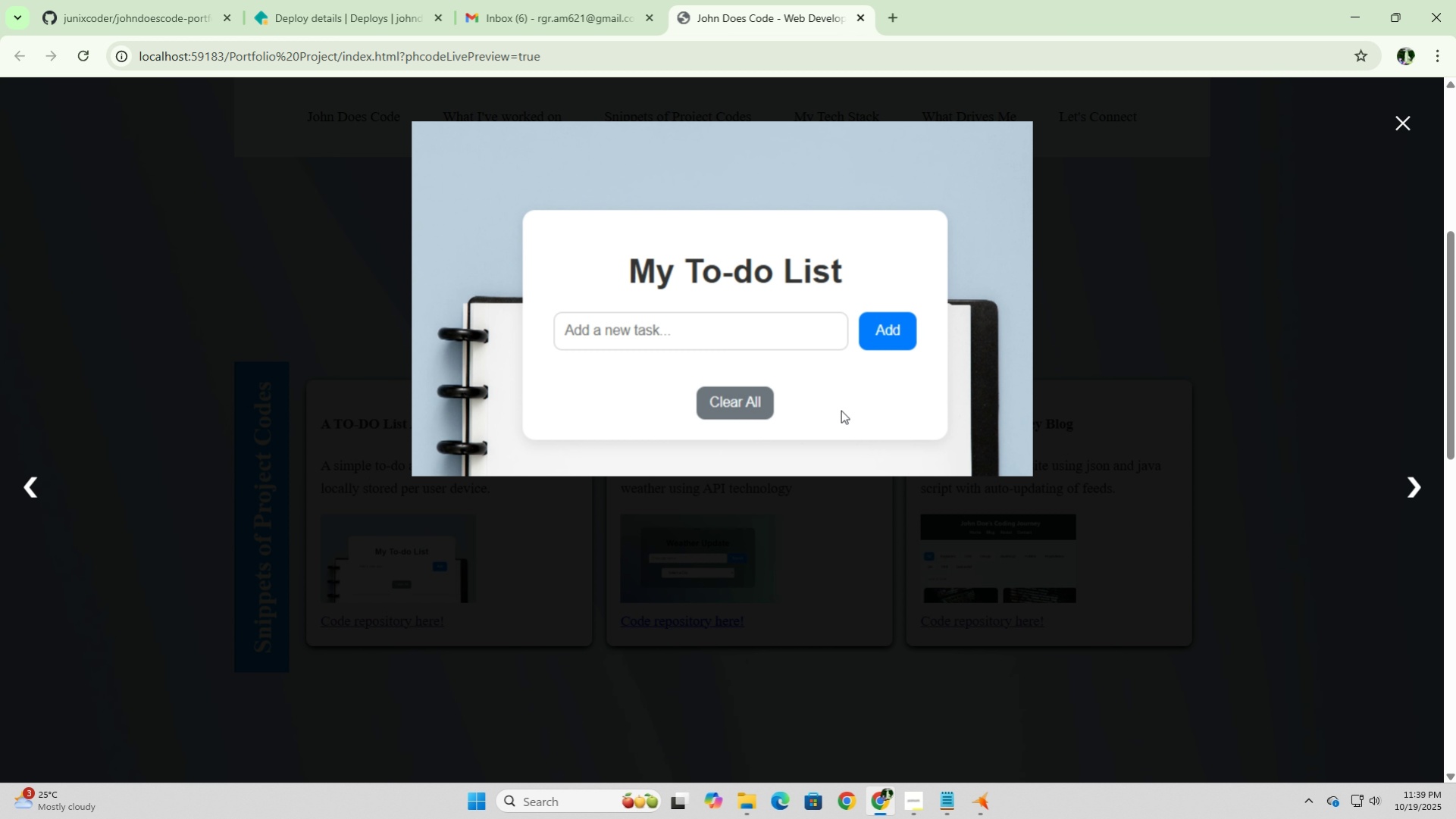 
key(ArrowRight)
 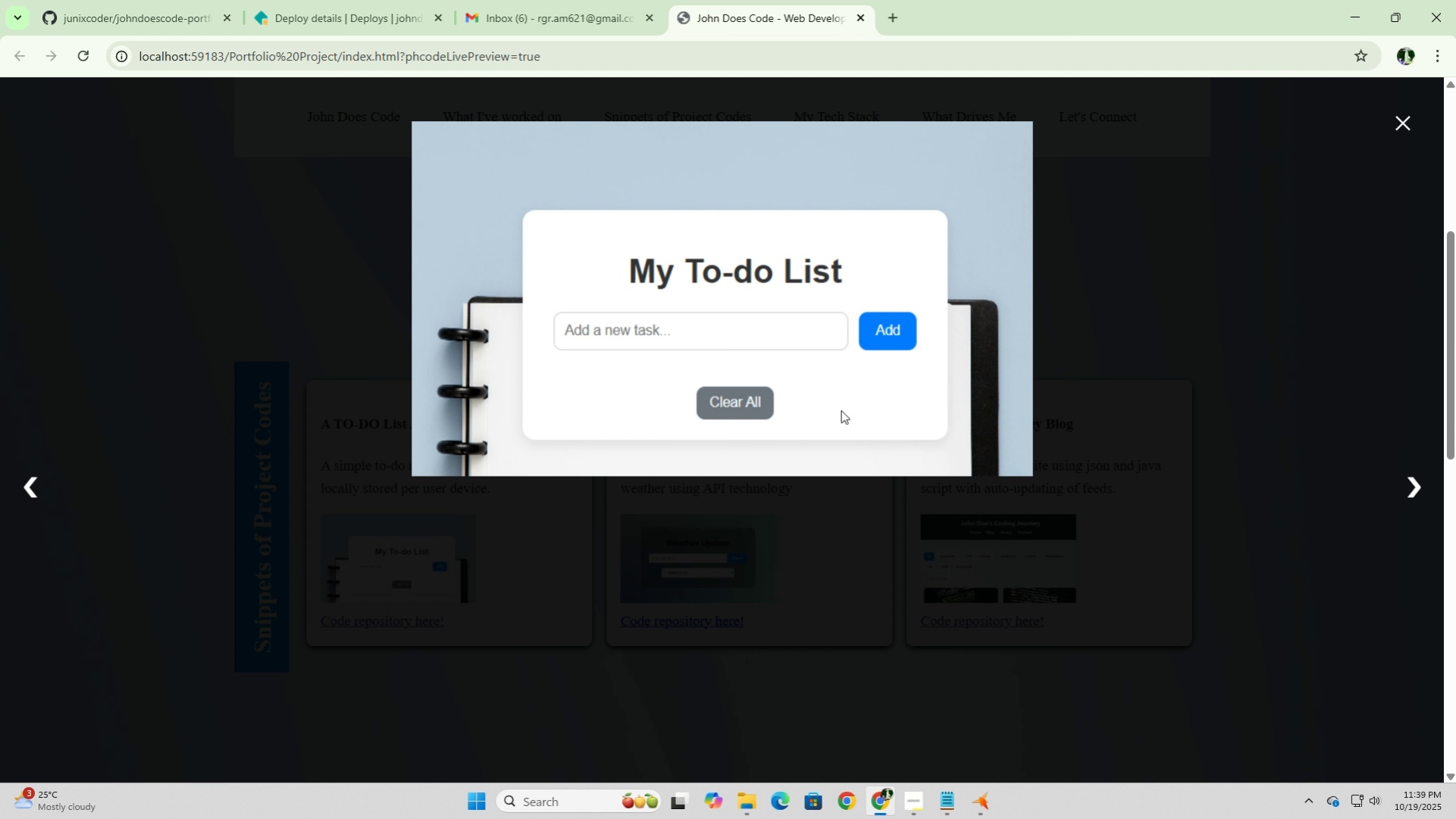 
key(ArrowRight)
 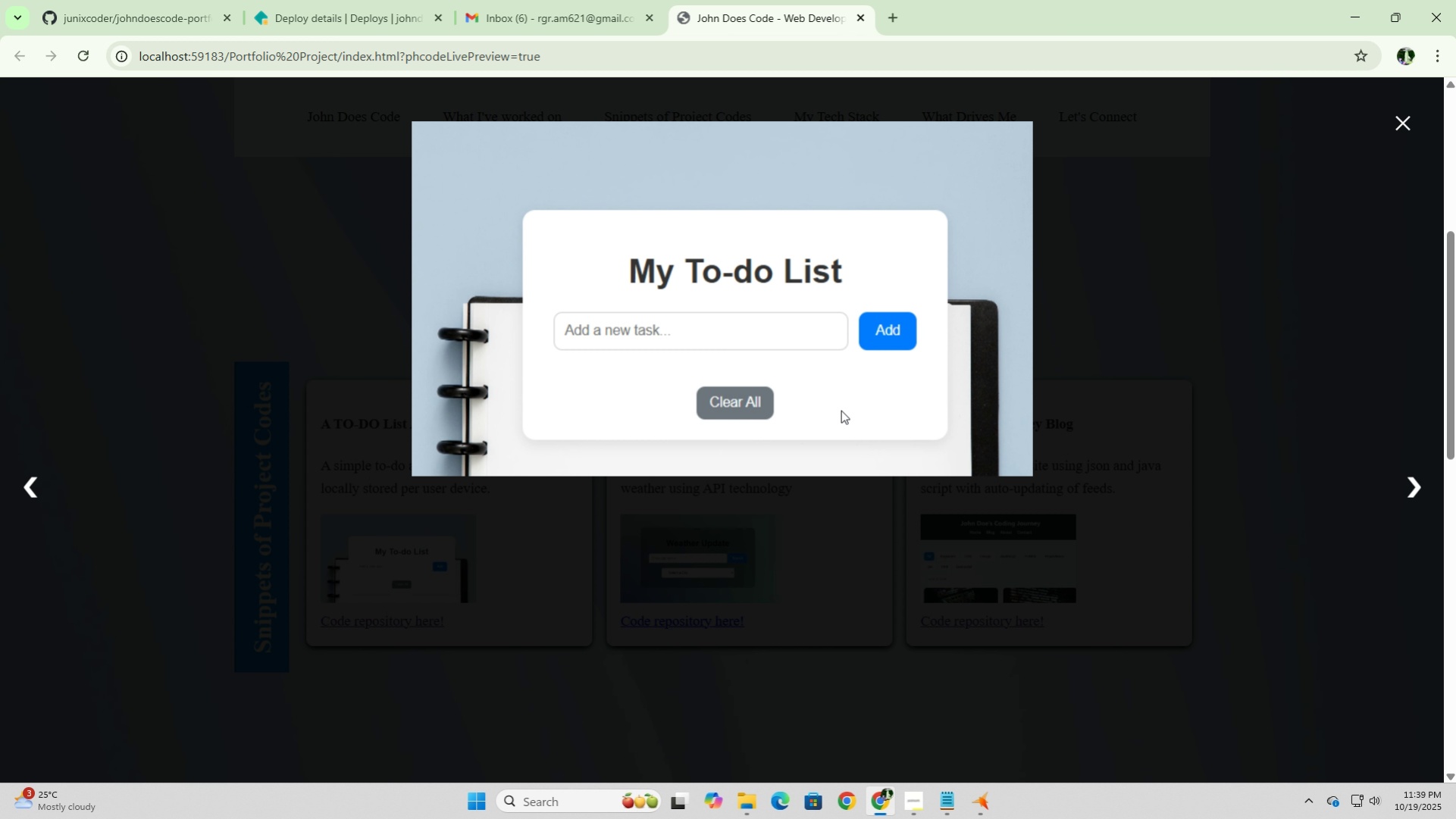 
key(ArrowLeft)
 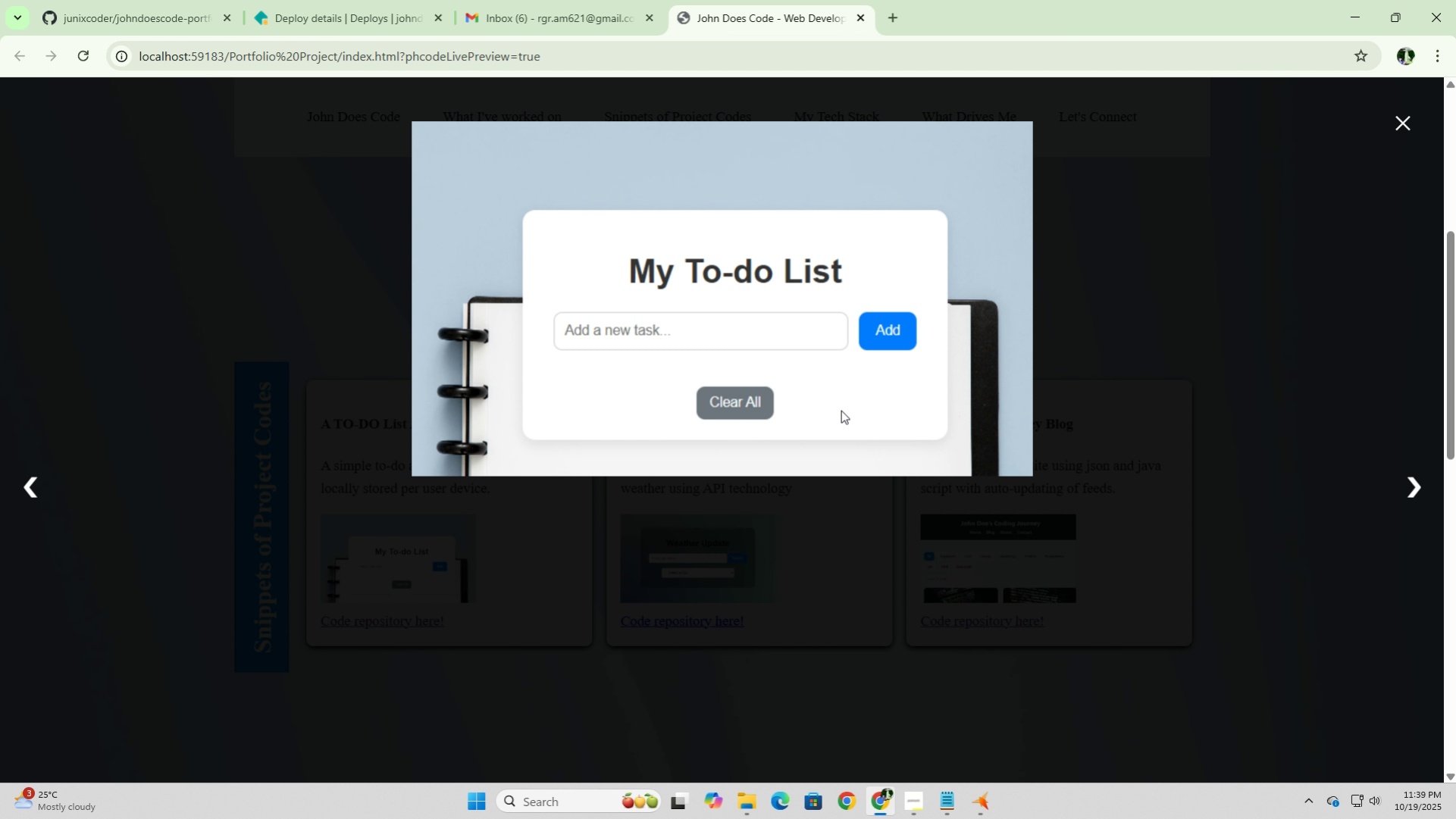 
key(ArrowLeft)
 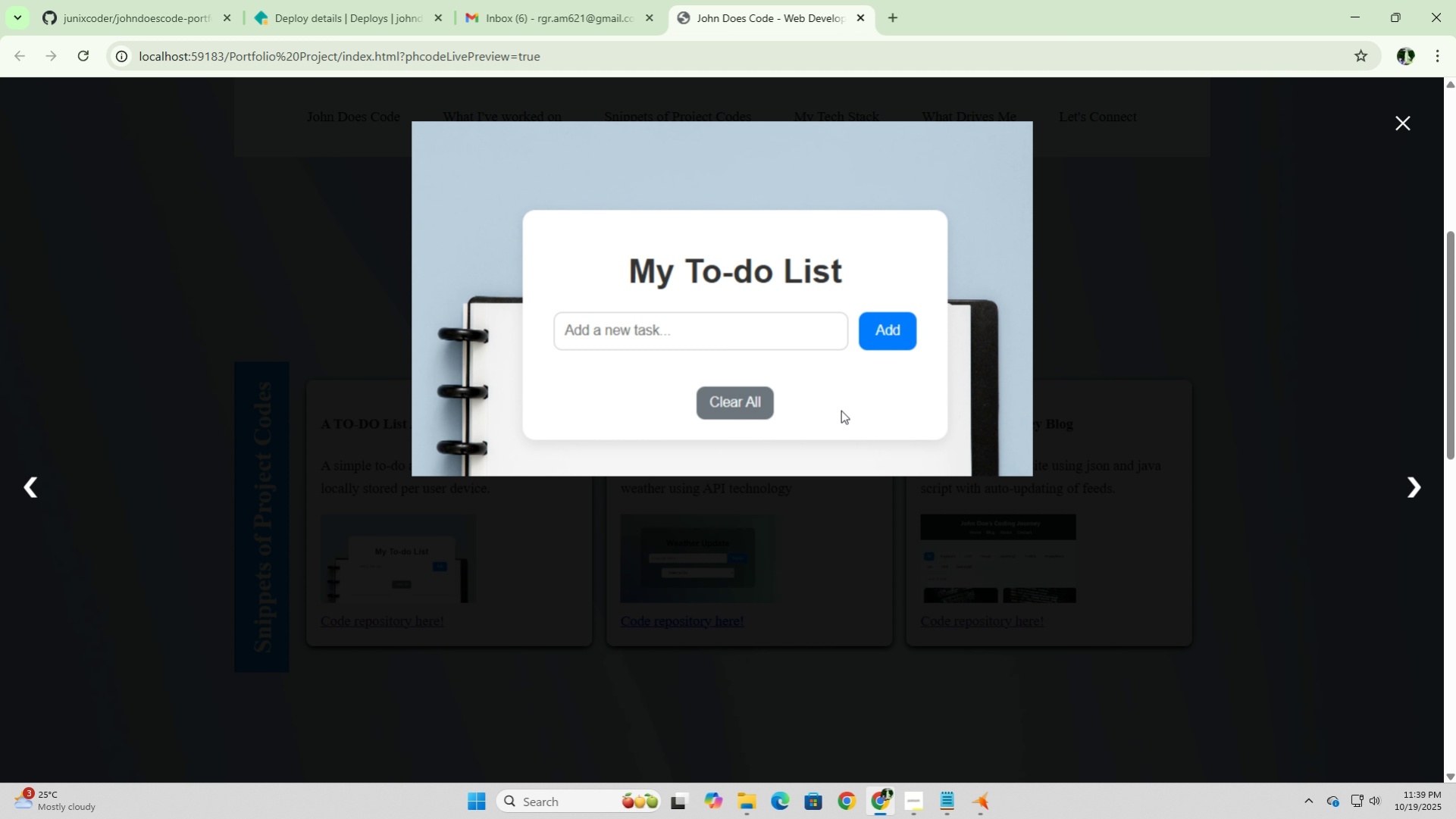 
key(ArrowLeft)
 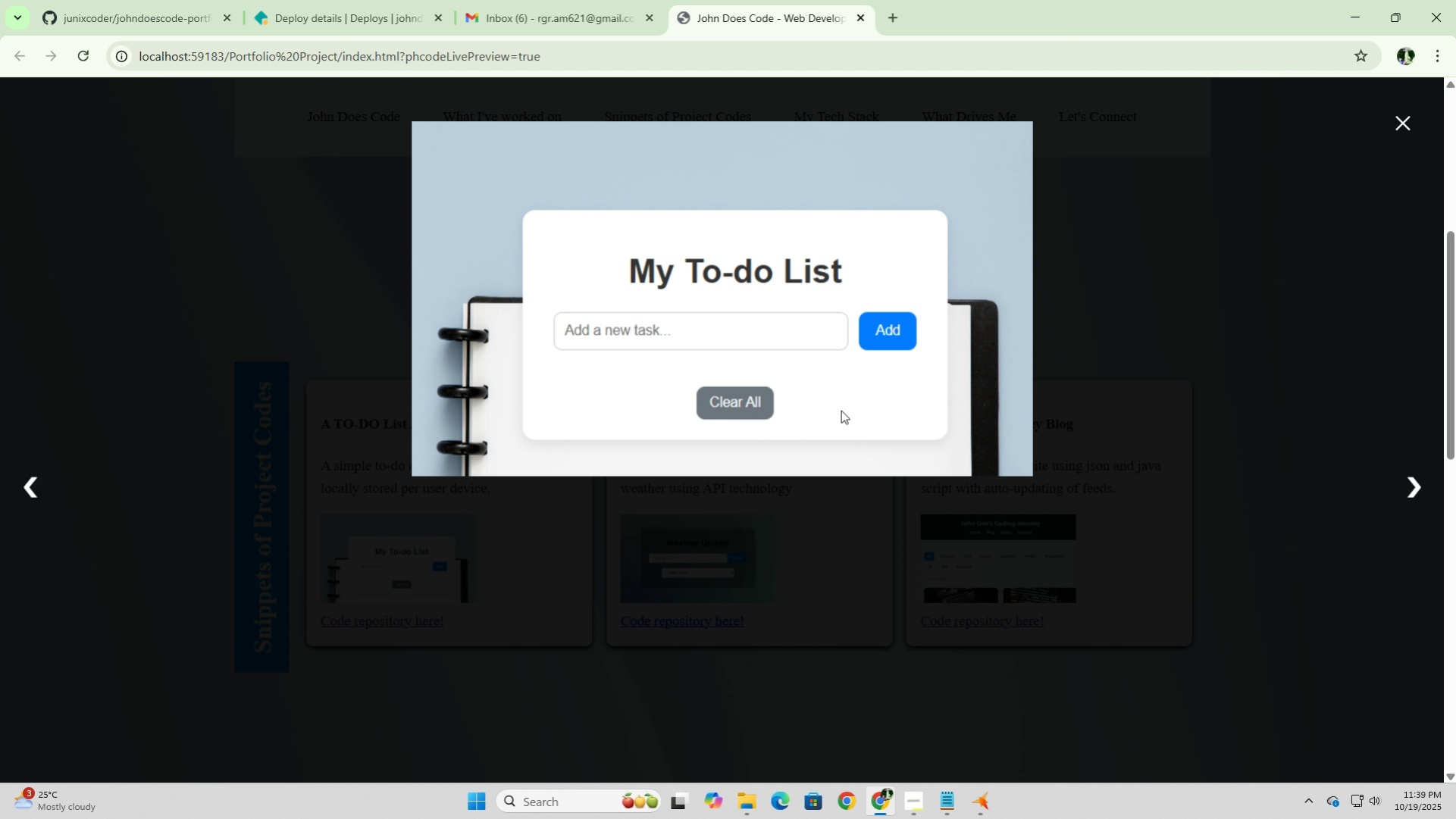 
key(ArrowLeft)
 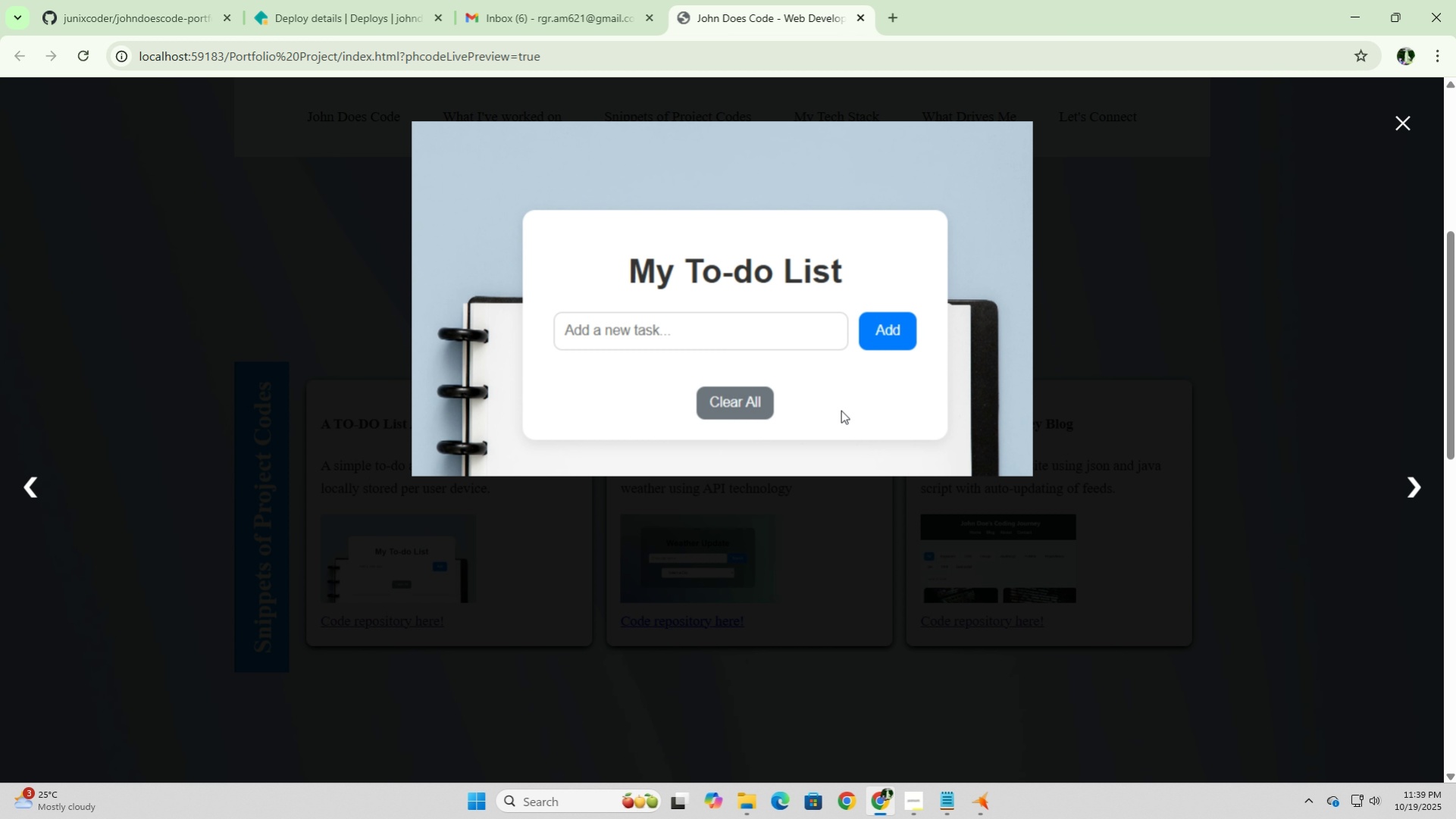 
key(ArrowLeft)
 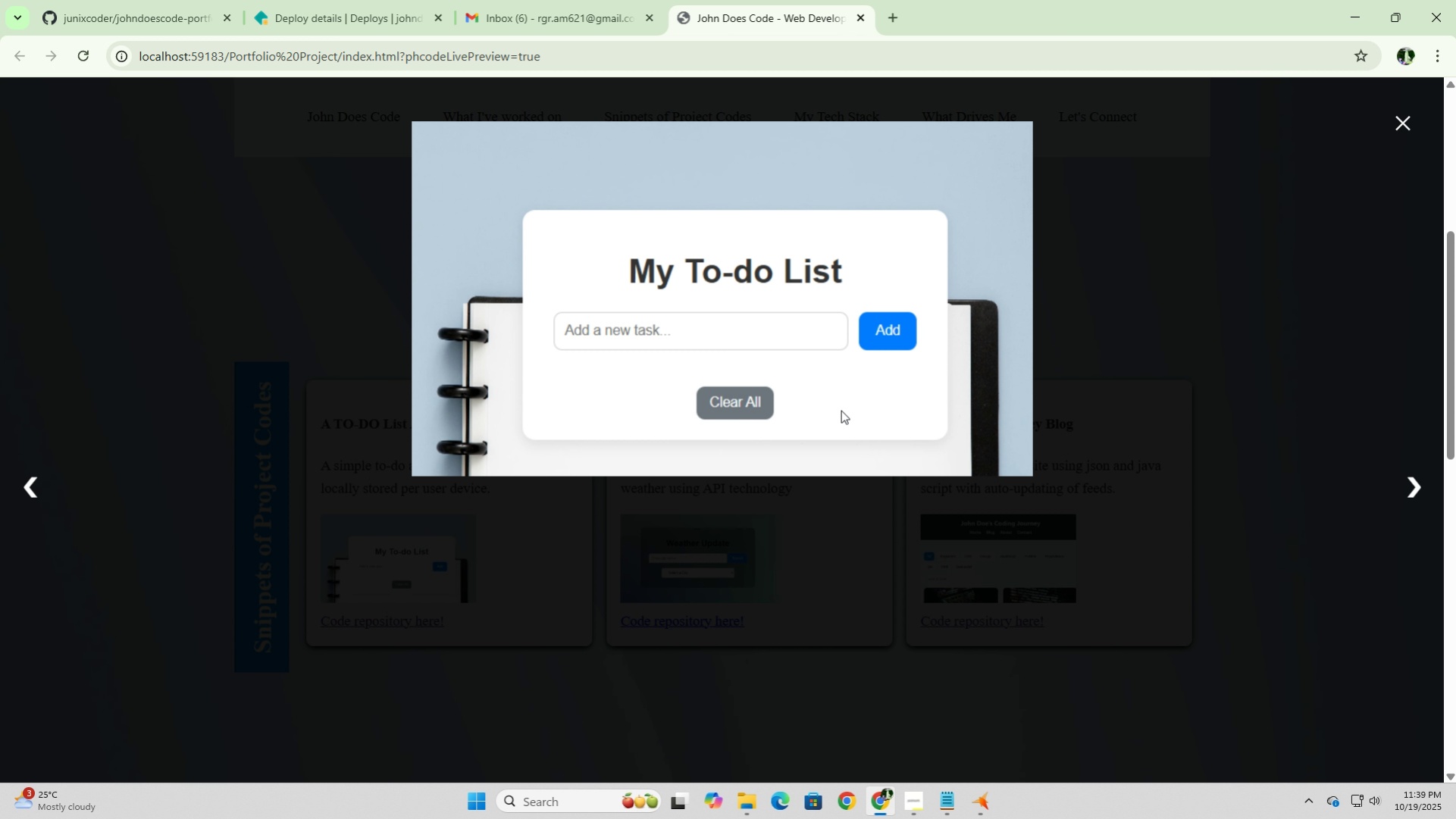 
key(ArrowRight)
 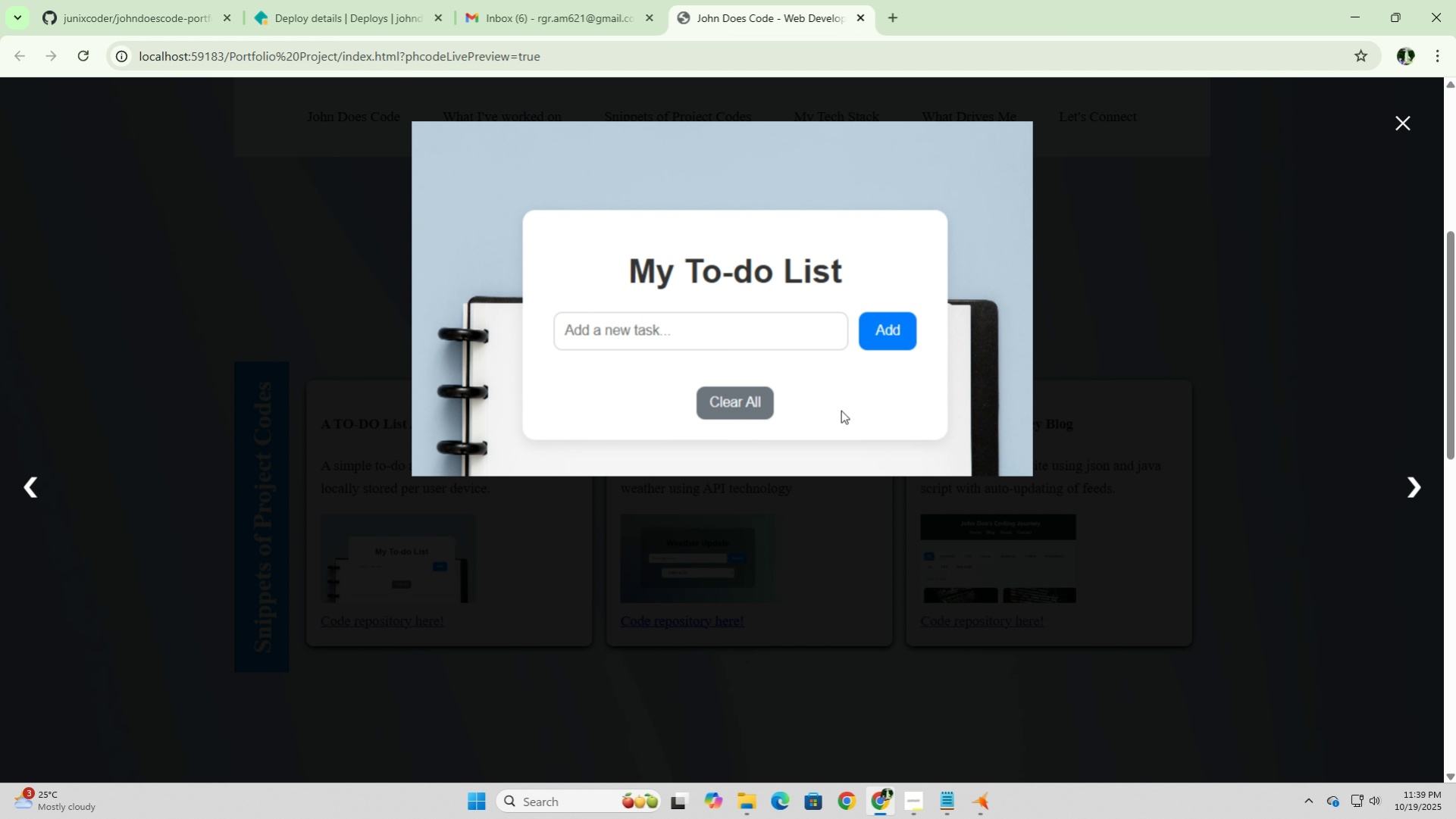 
key(ArrowLeft)
 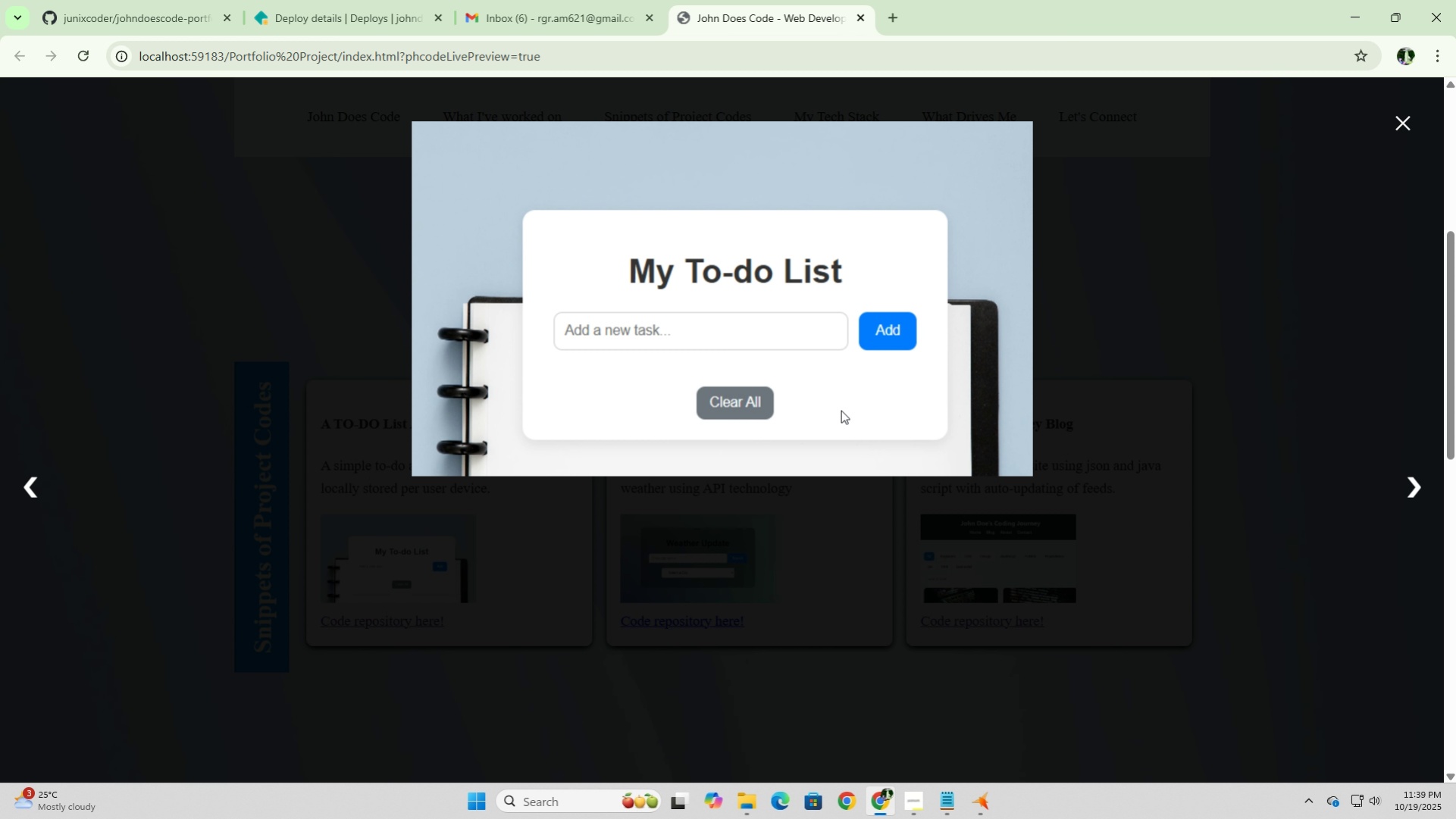 
key(ArrowRight)
 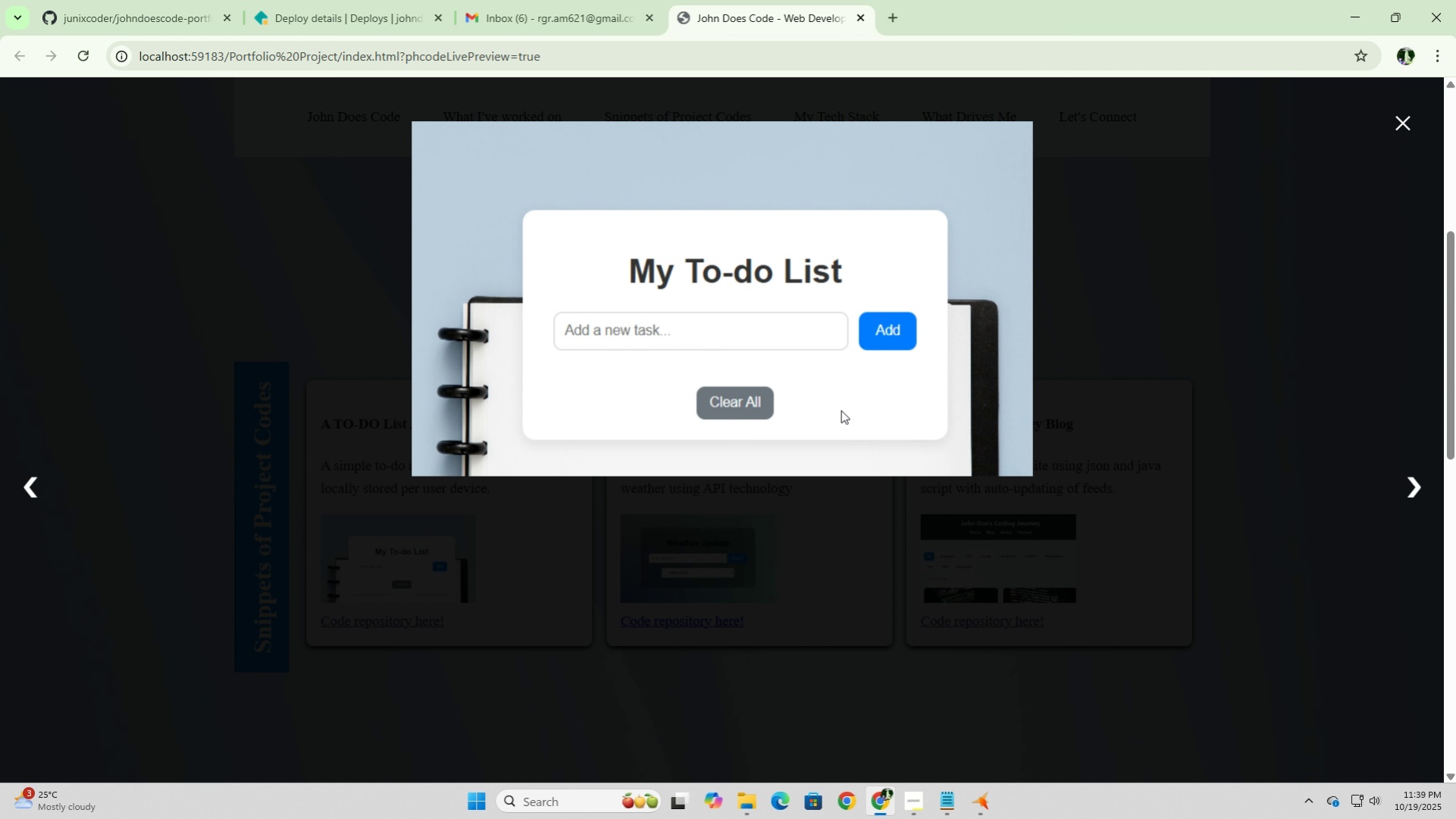 
key(ArrowLeft)
 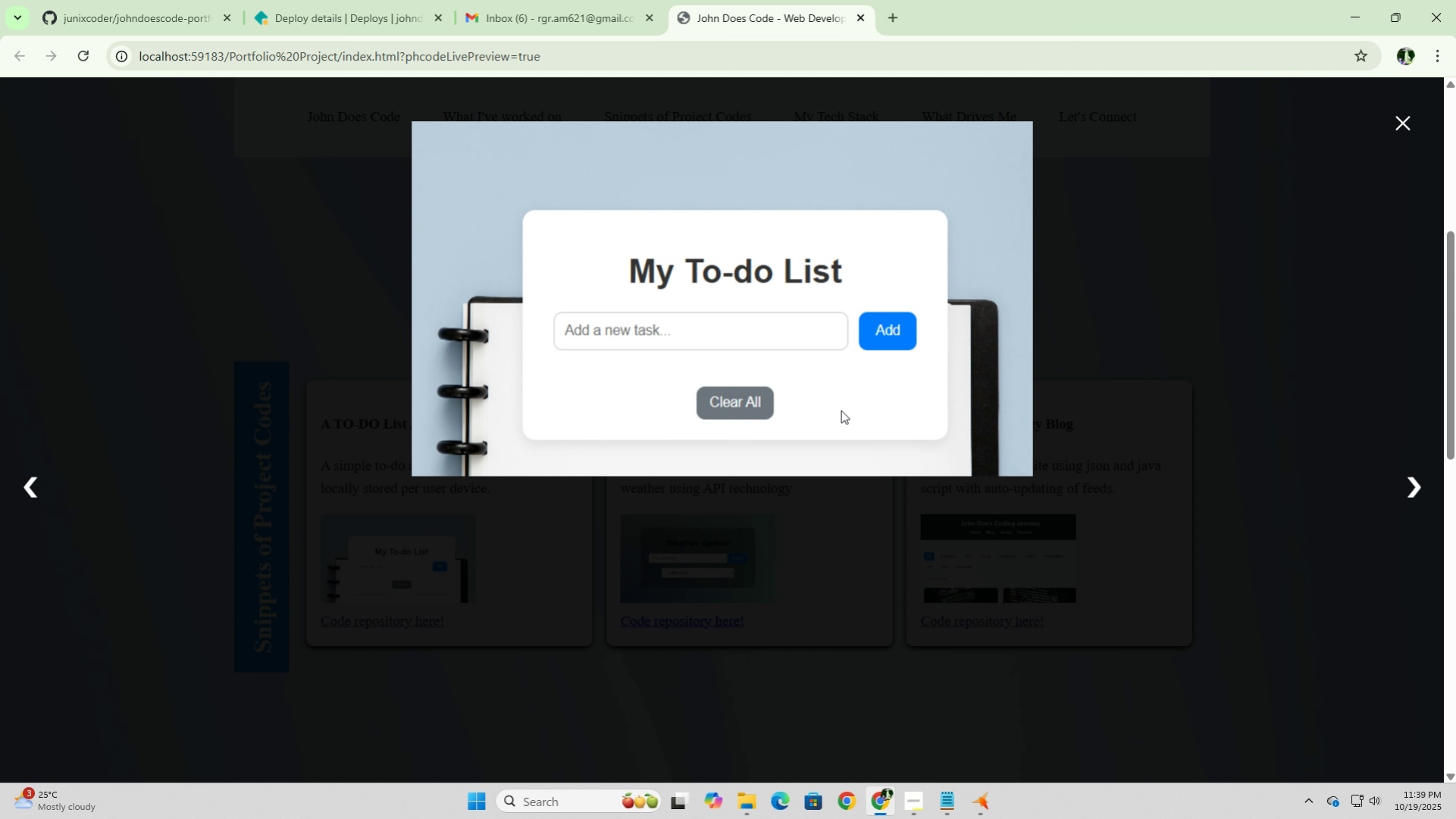 
key(ArrowRight)
 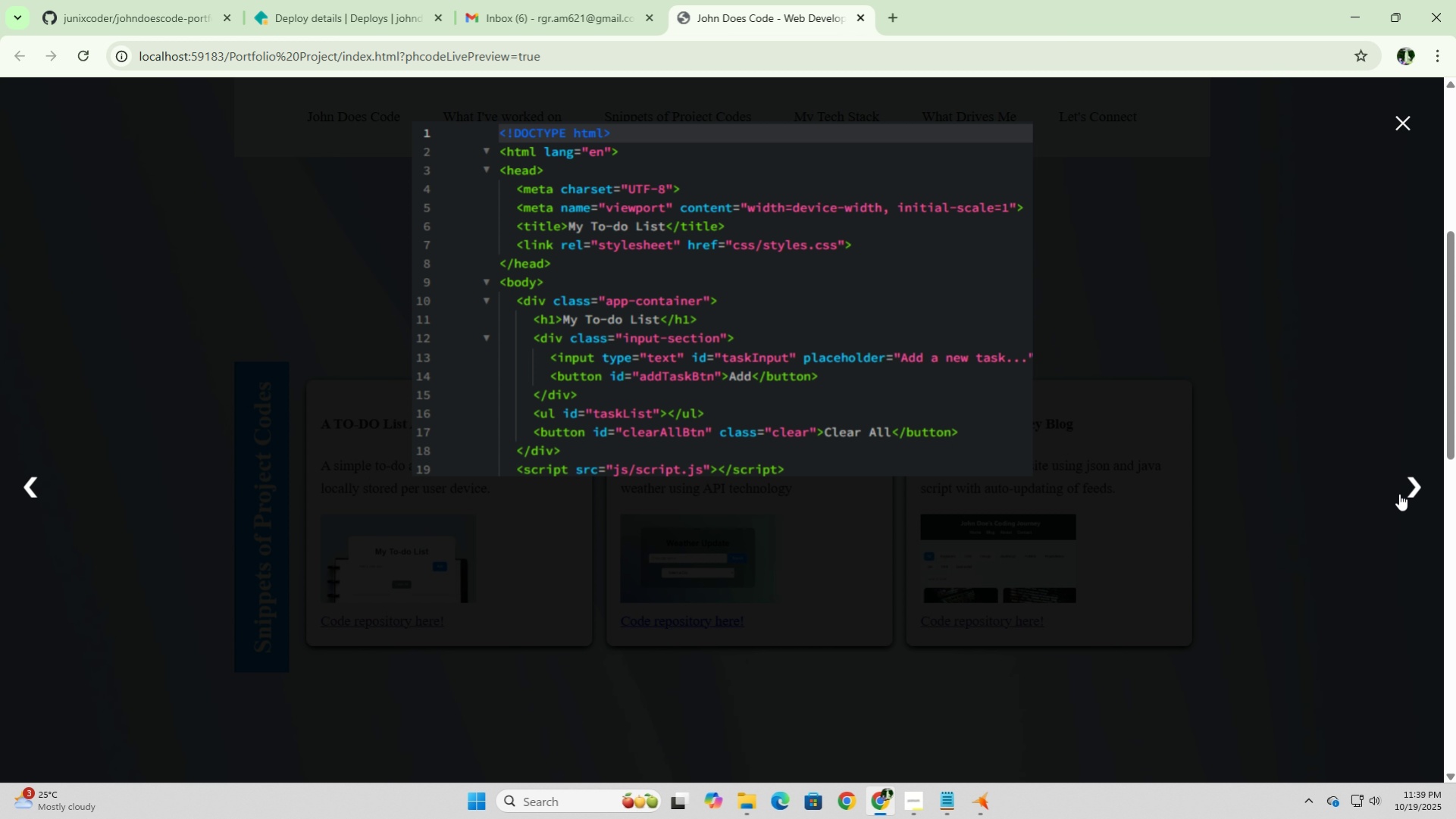 
left_click([1398, 493])
 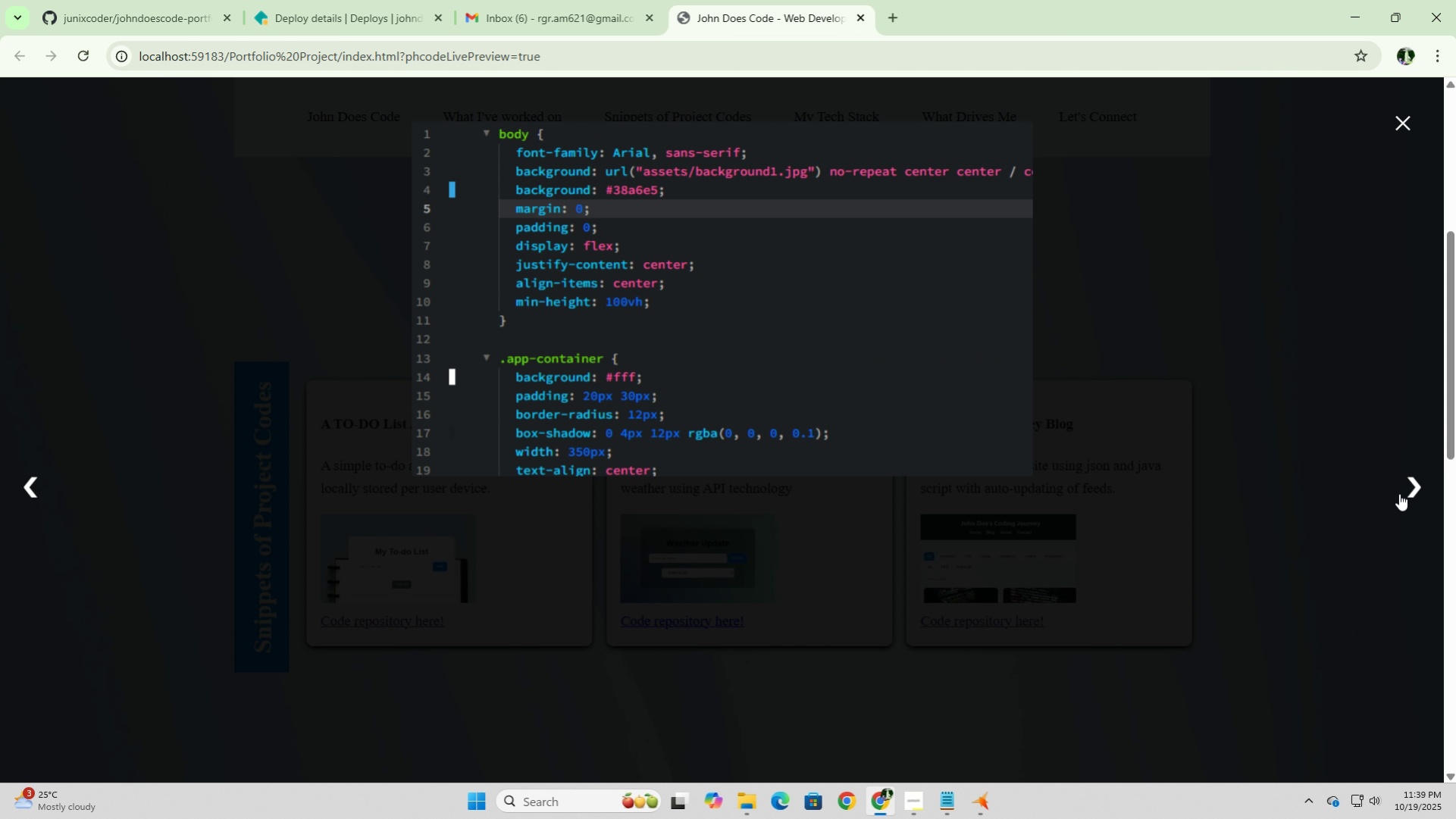 
left_click([1398, 493])
 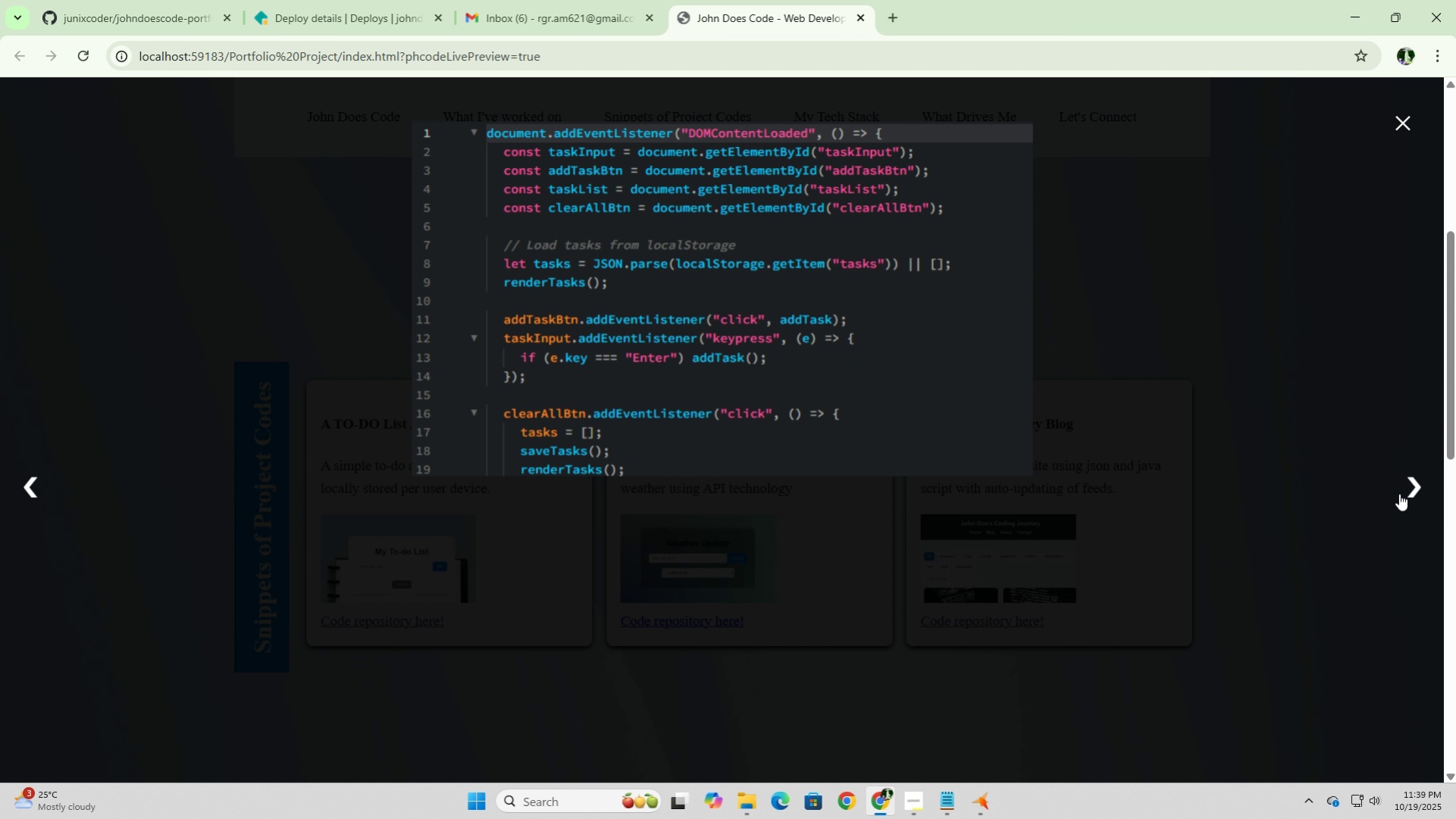 
left_click([1398, 493])
 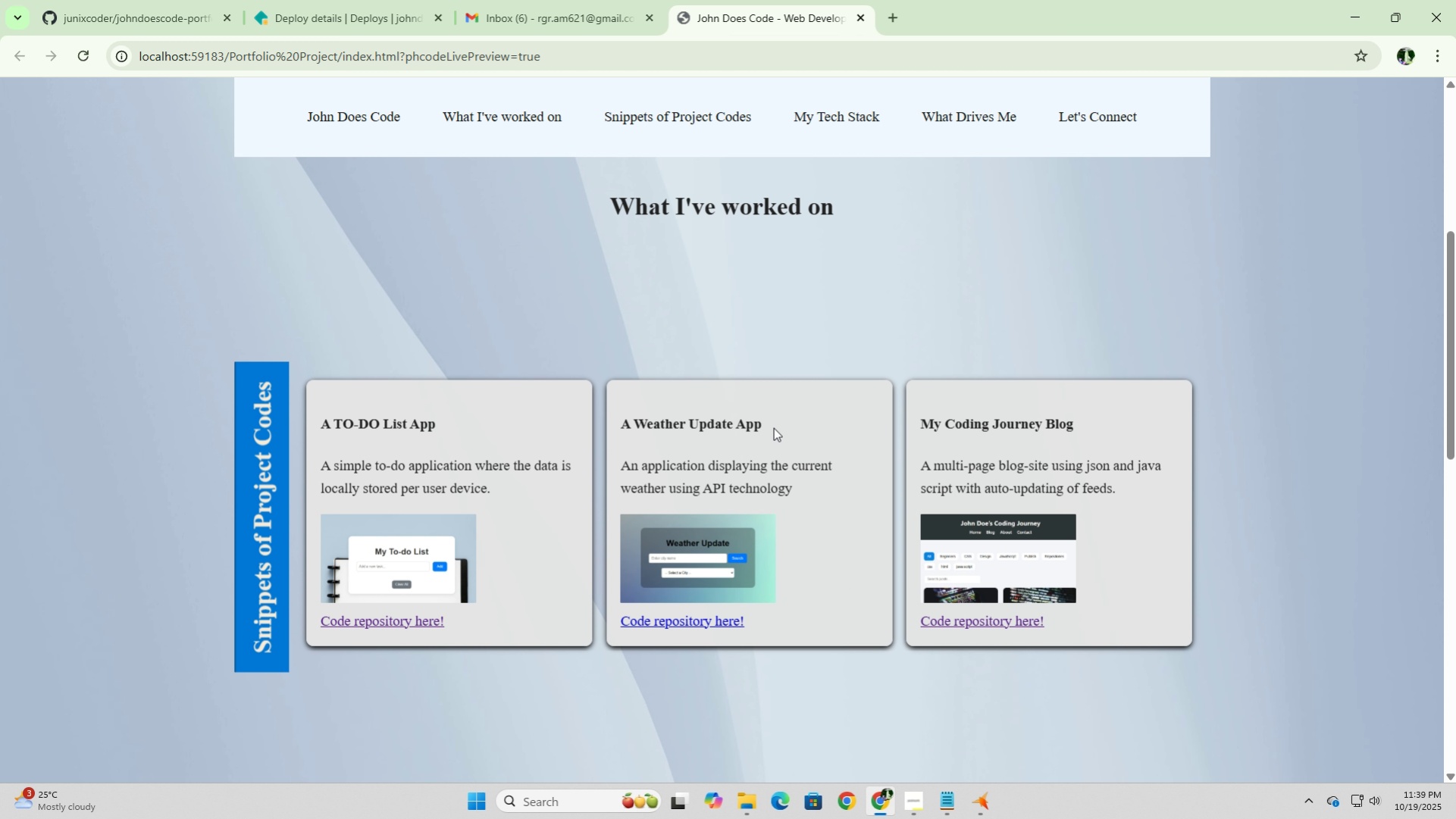 
scroll: coordinate [773, 427], scroll_direction: up, amount: 3.0
 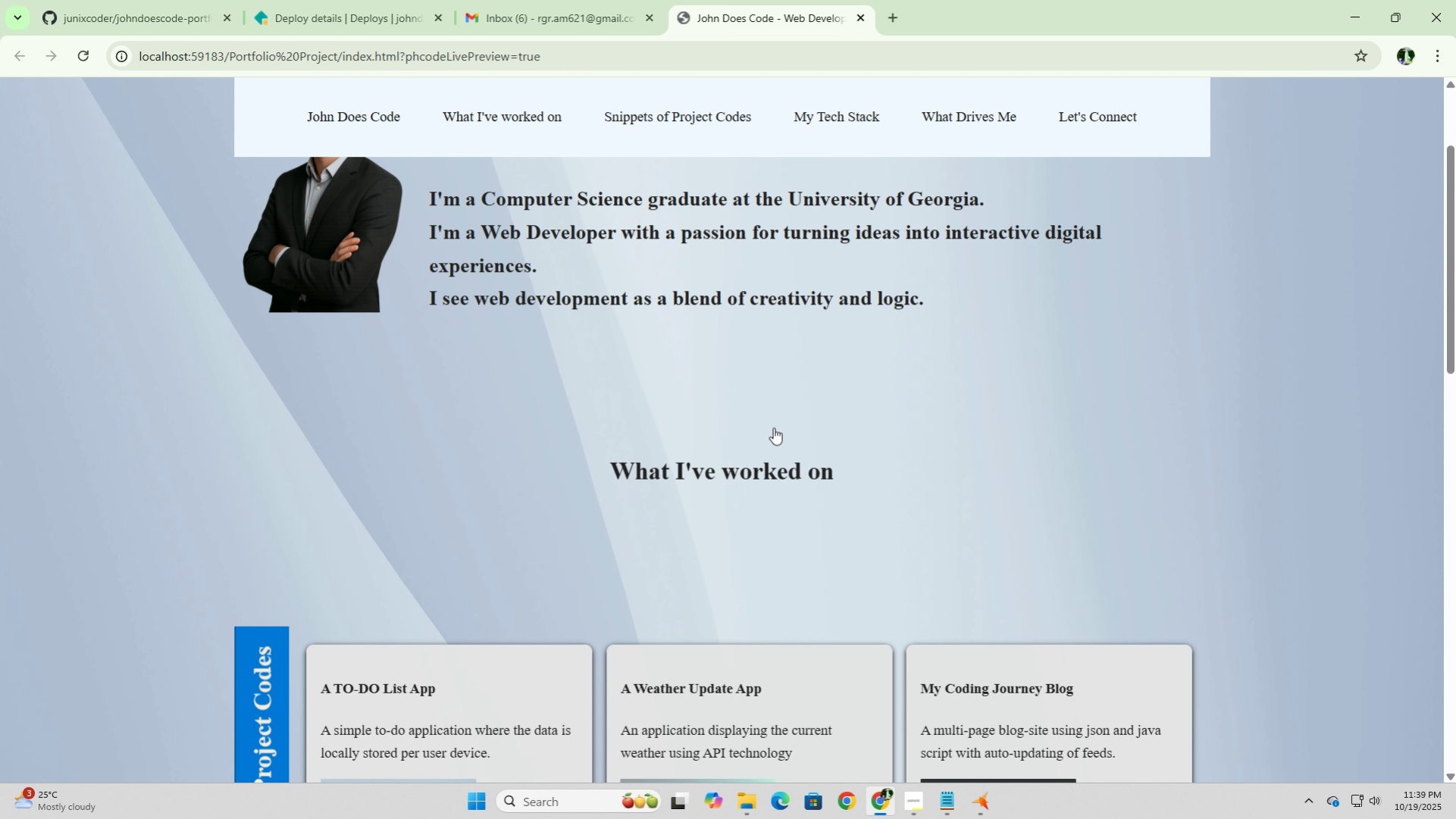 
scroll: coordinate [773, 427], scroll_direction: down, amount: 3.0
 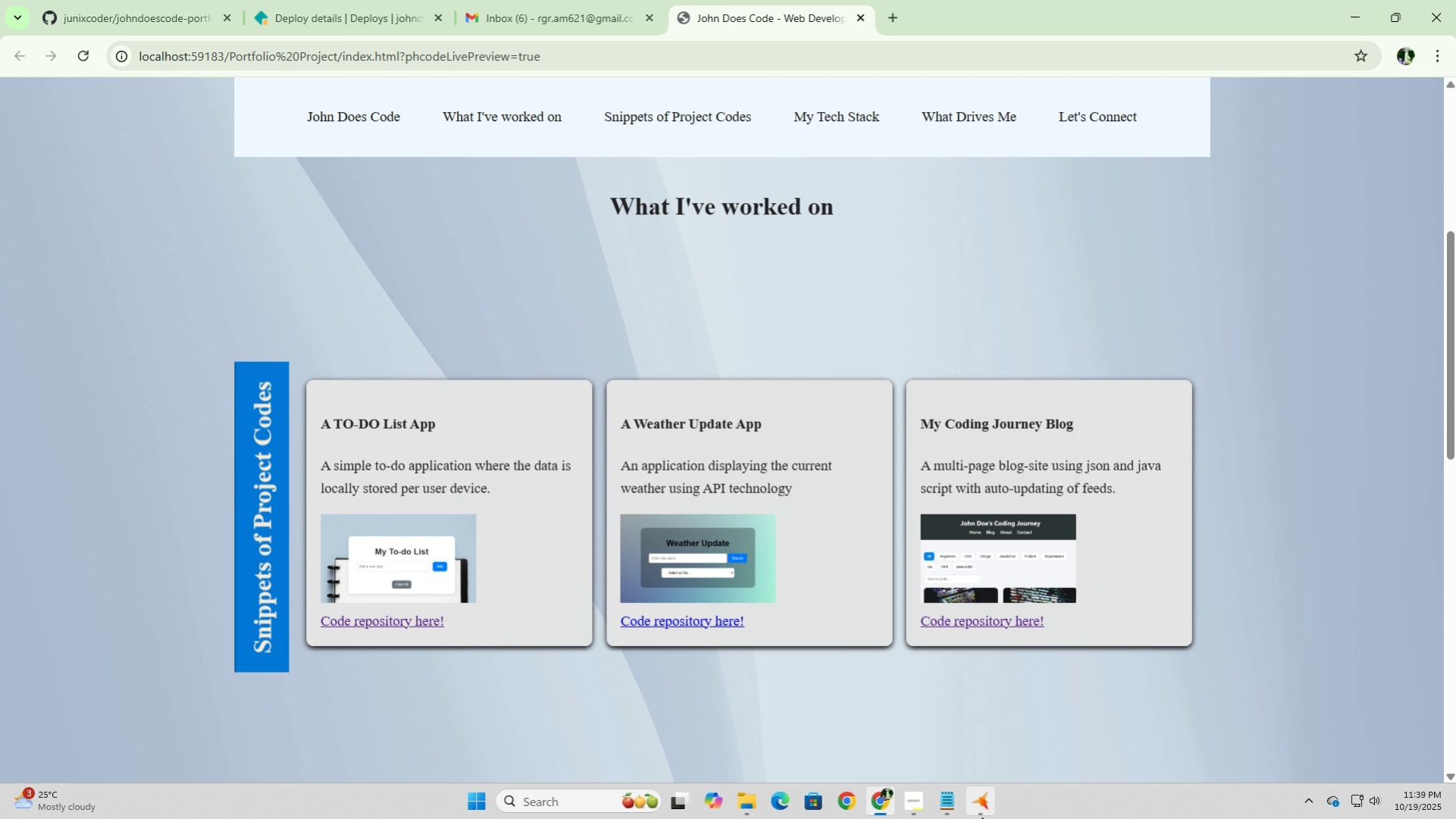 
left_click([982, 817])
 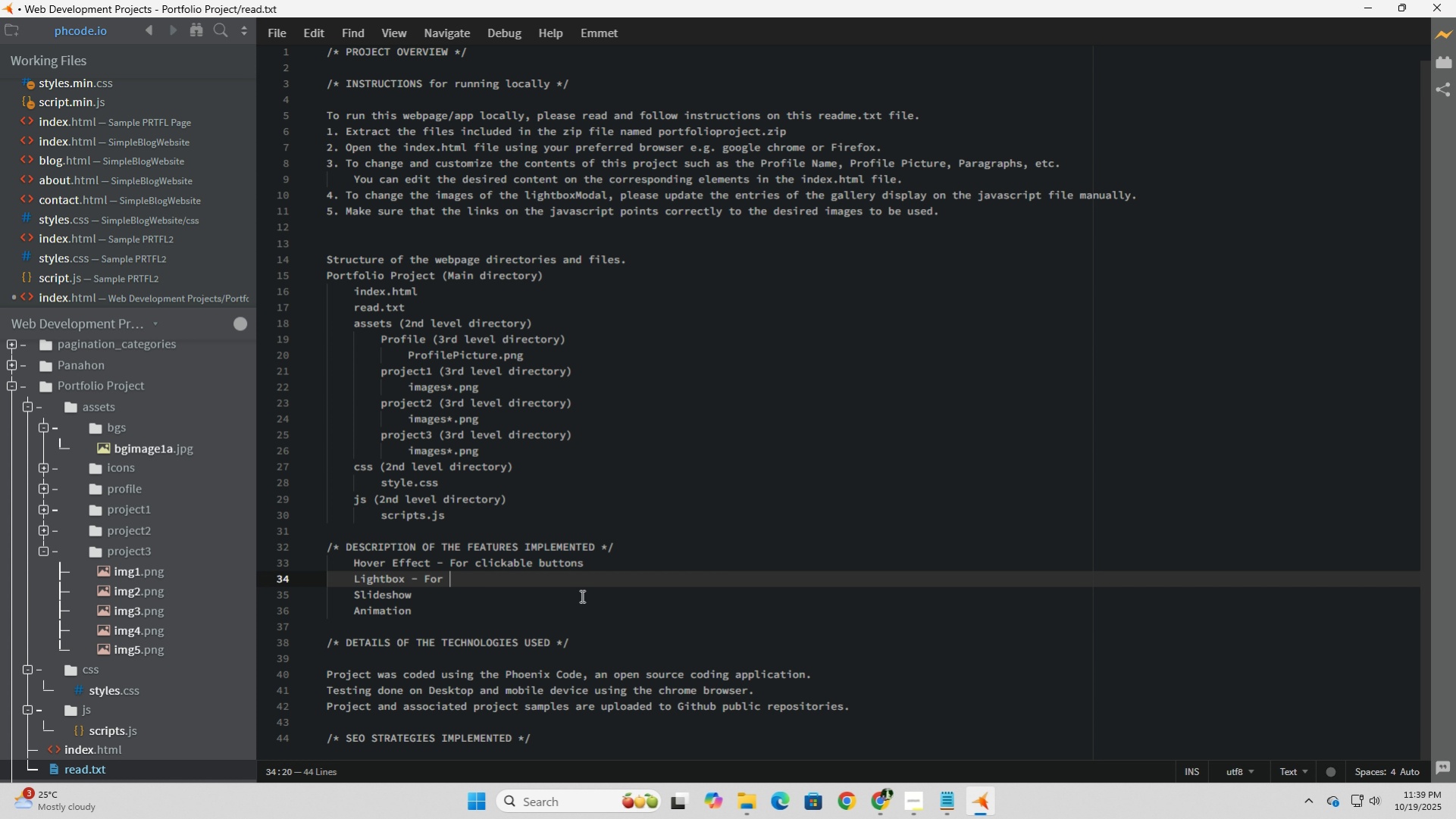 
type(showing image)
 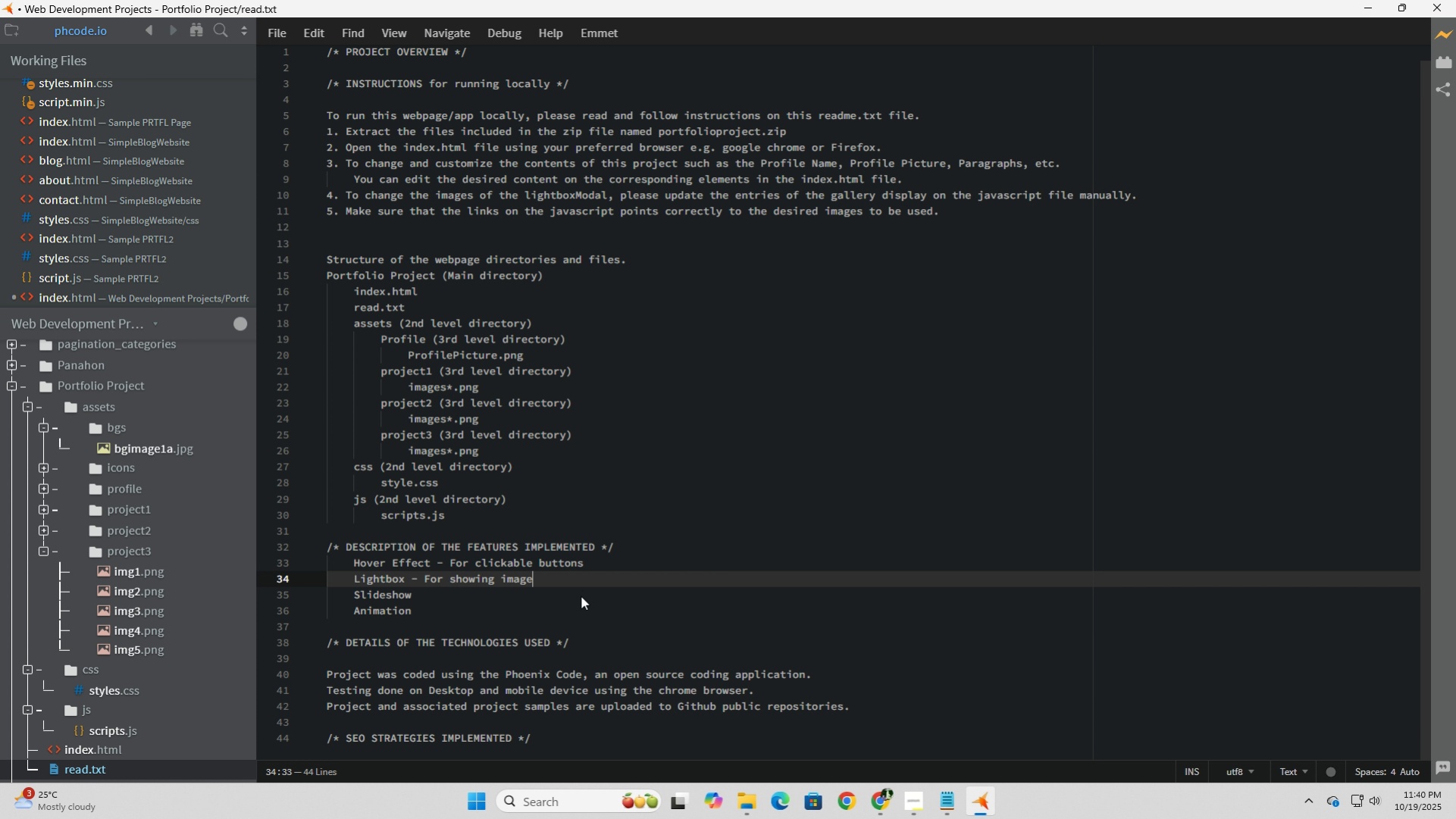 
wait(5.16)
 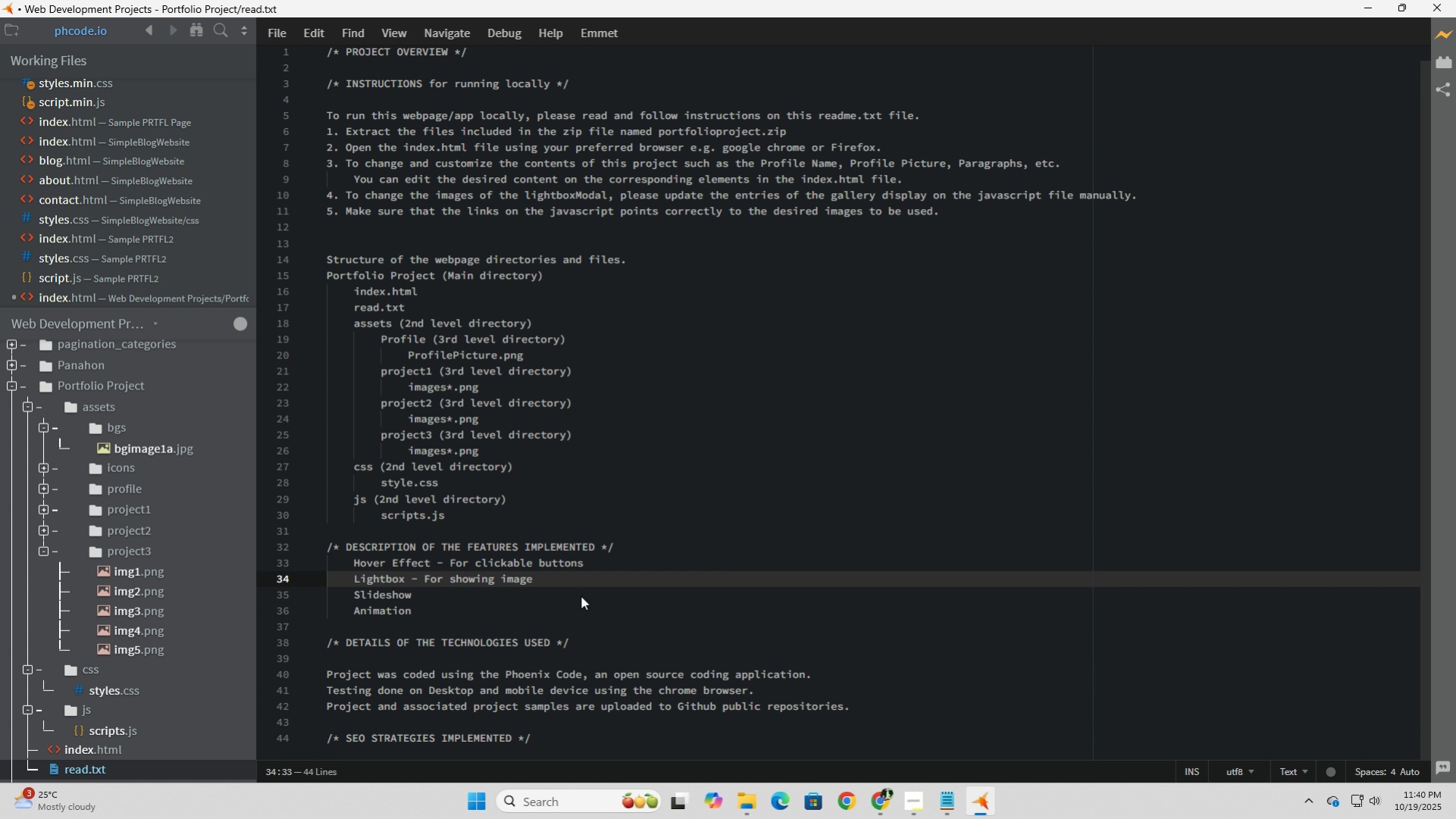 
type( sample of codes)
 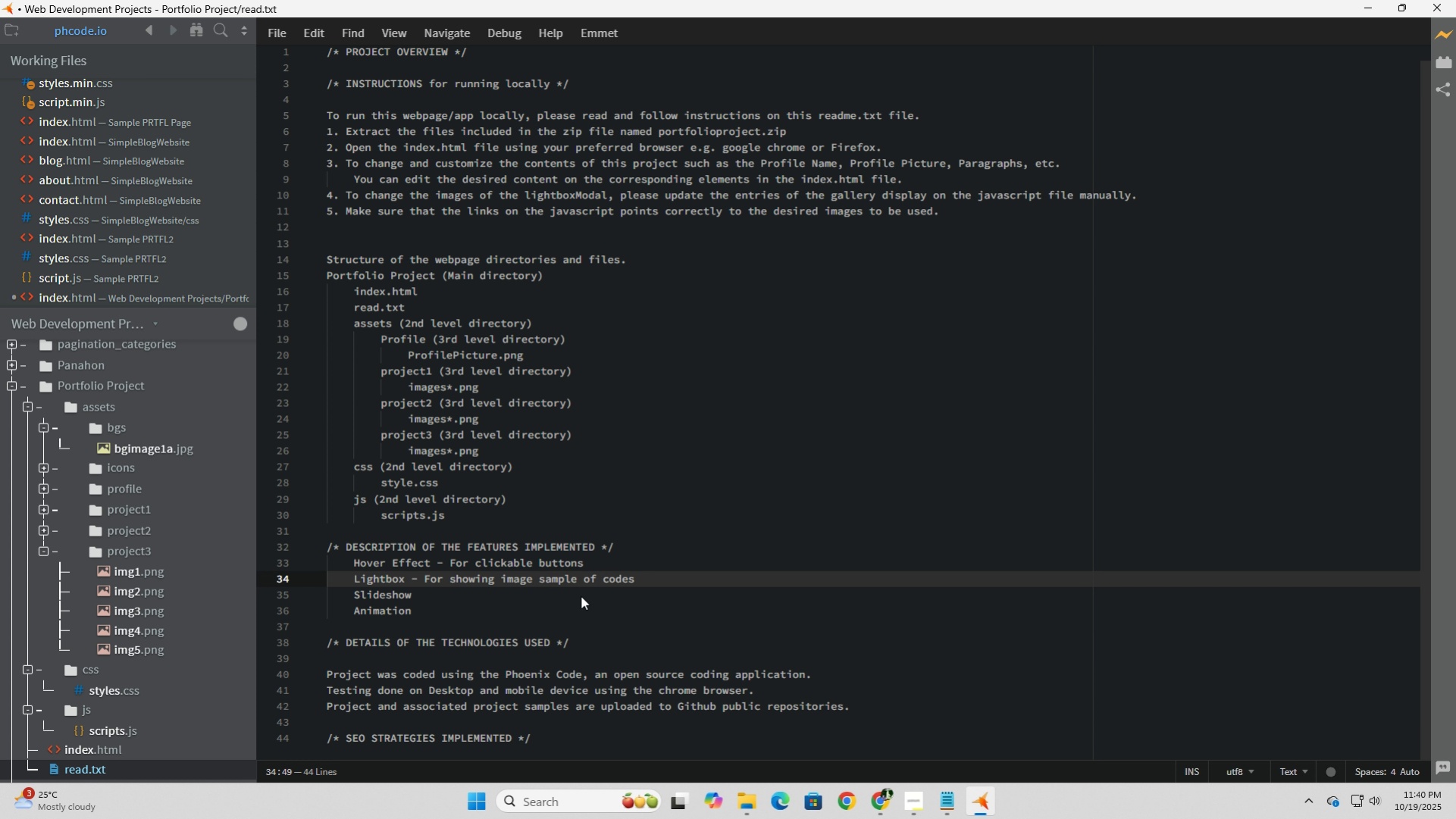 
key(ArrowLeft)
 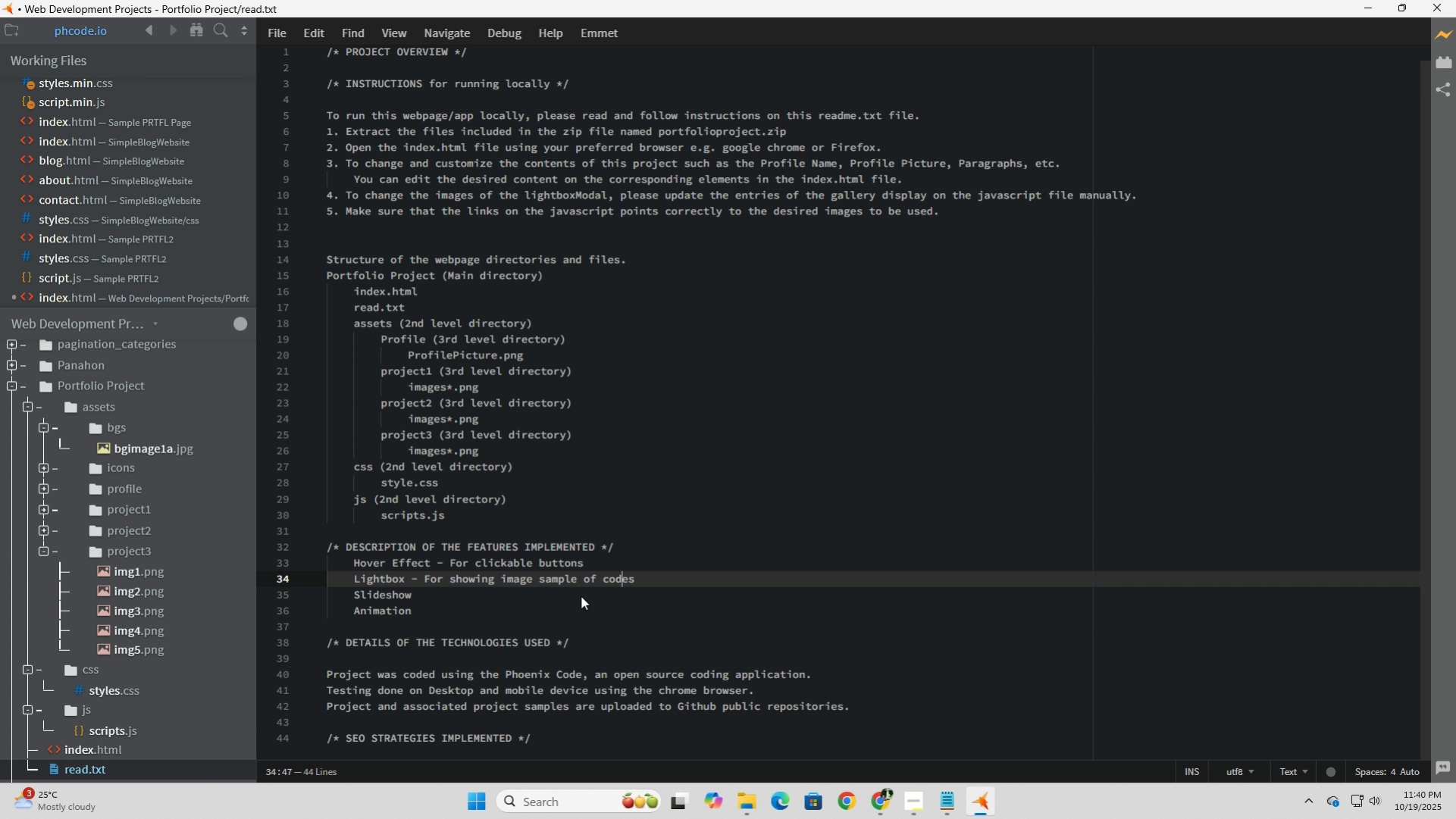 
key(ArrowLeft)
 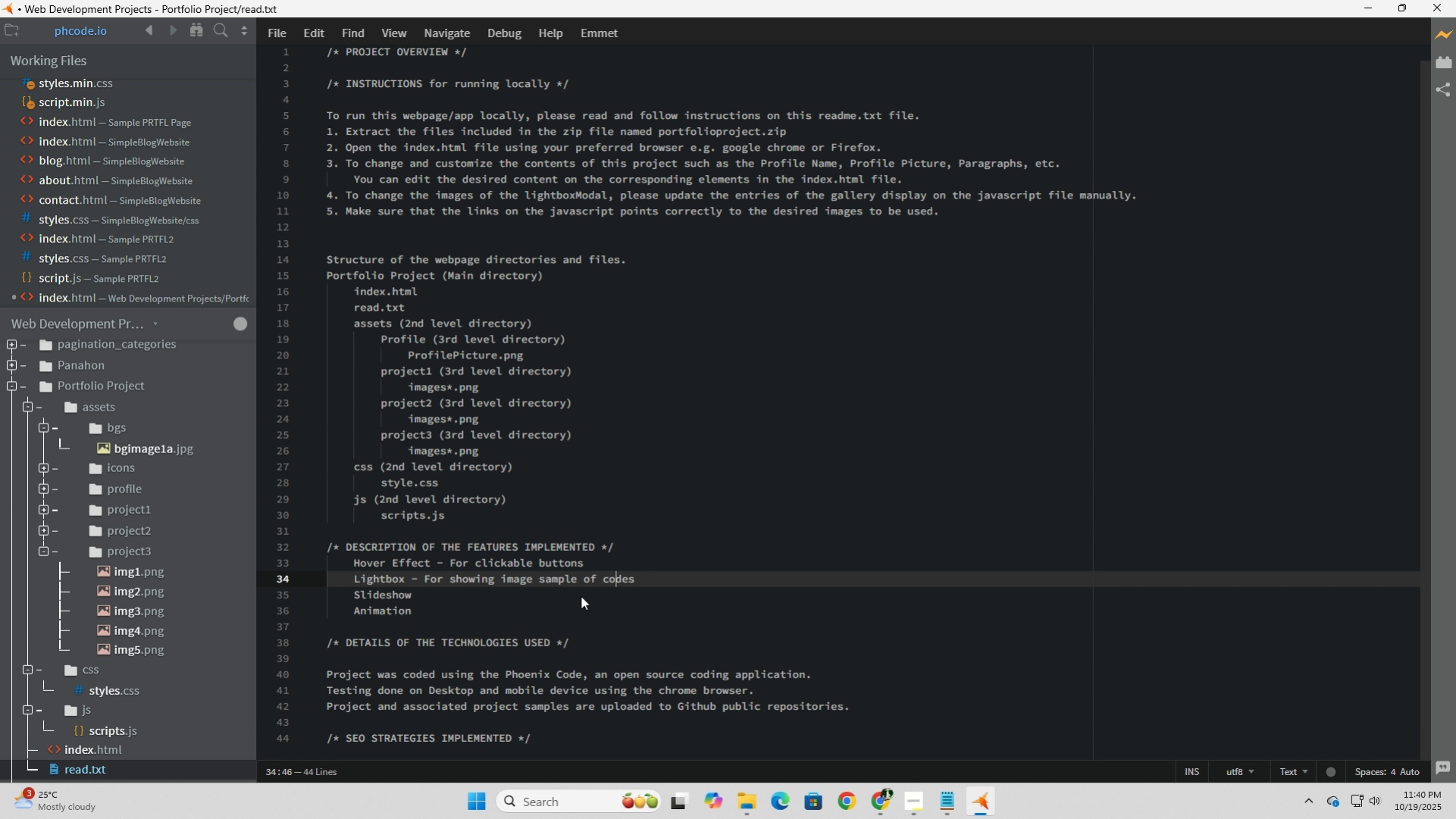 
key(ArrowLeft)
 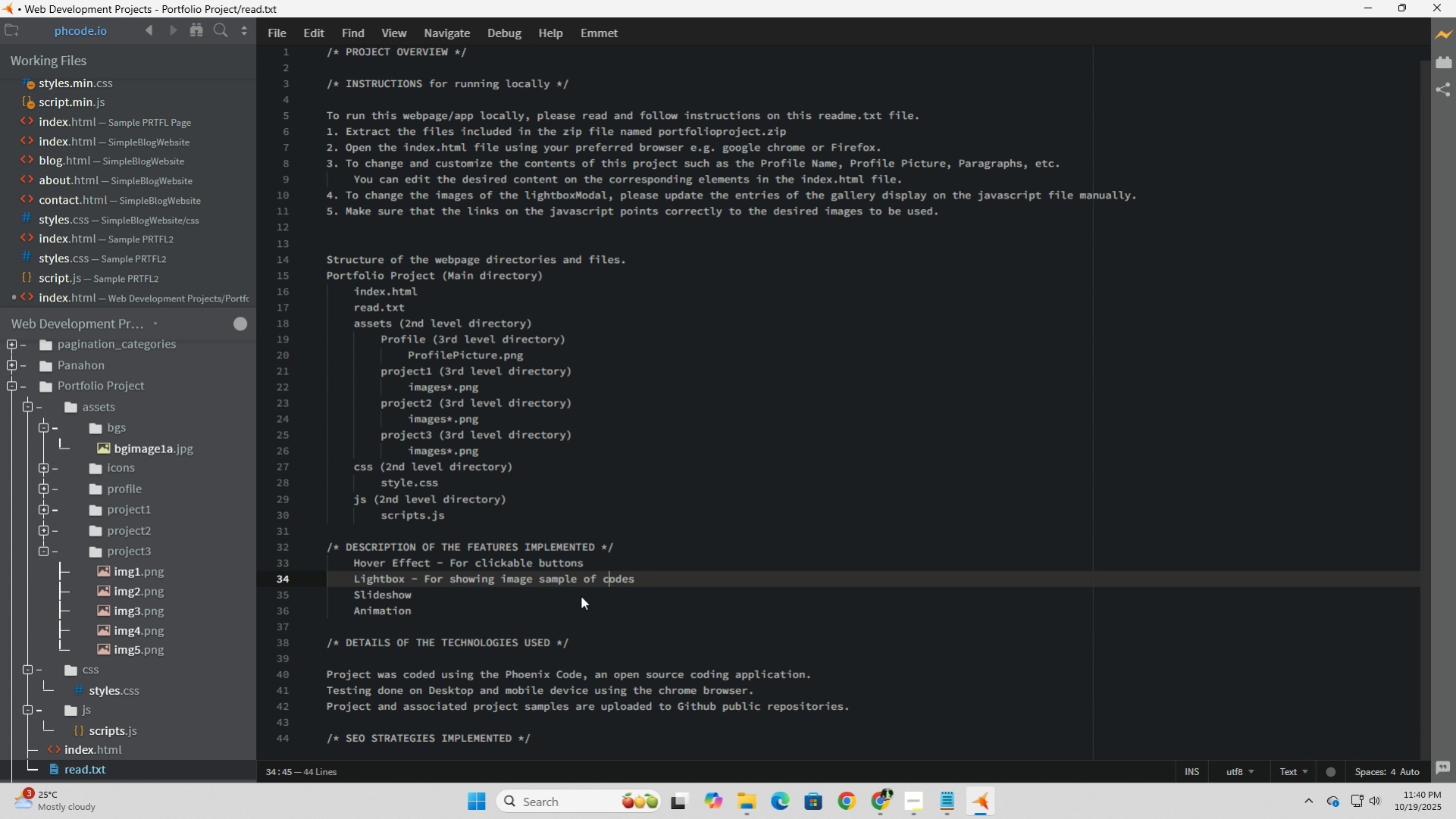 
key(ArrowLeft)
 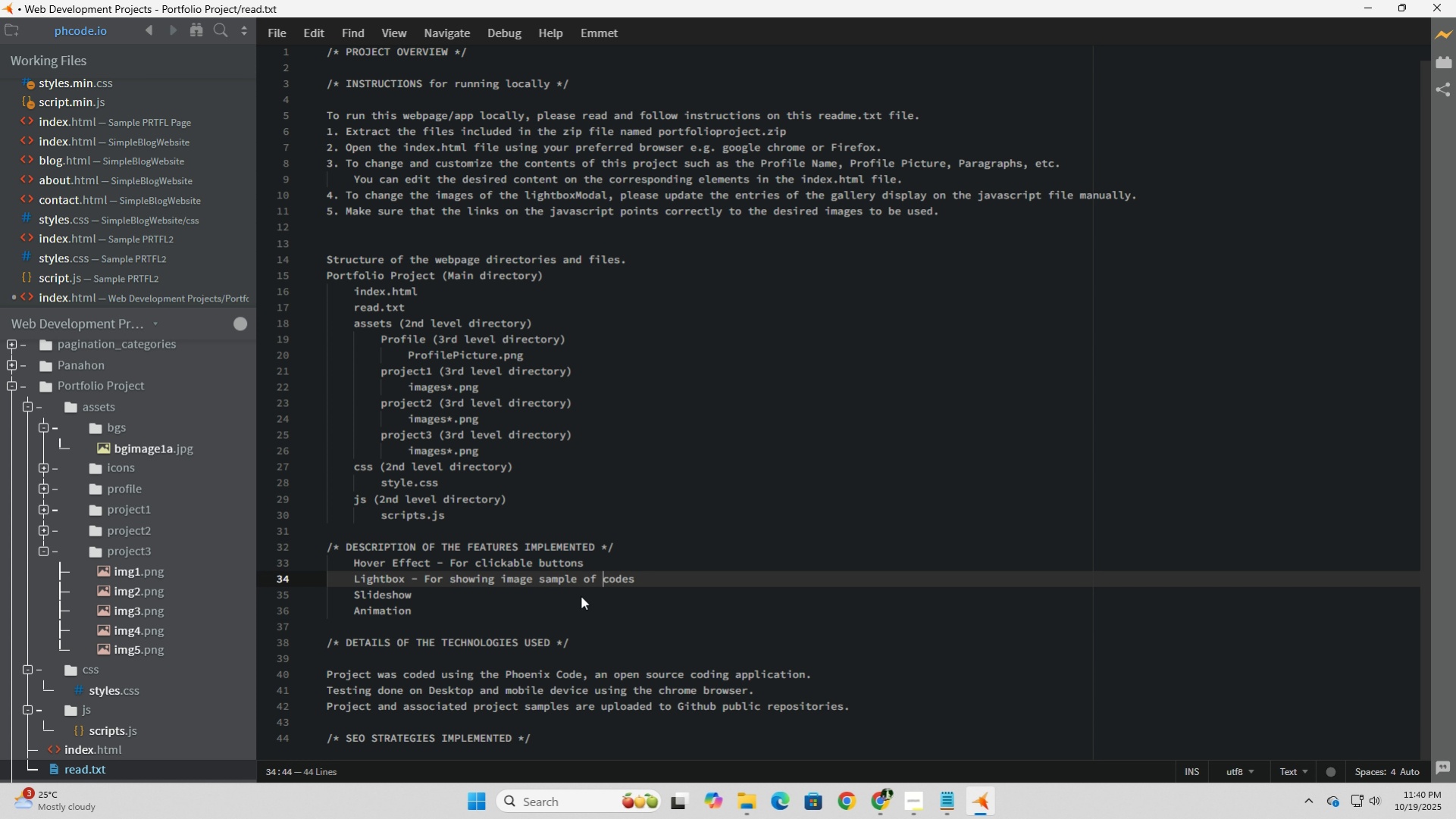 
key(ArrowLeft)
 